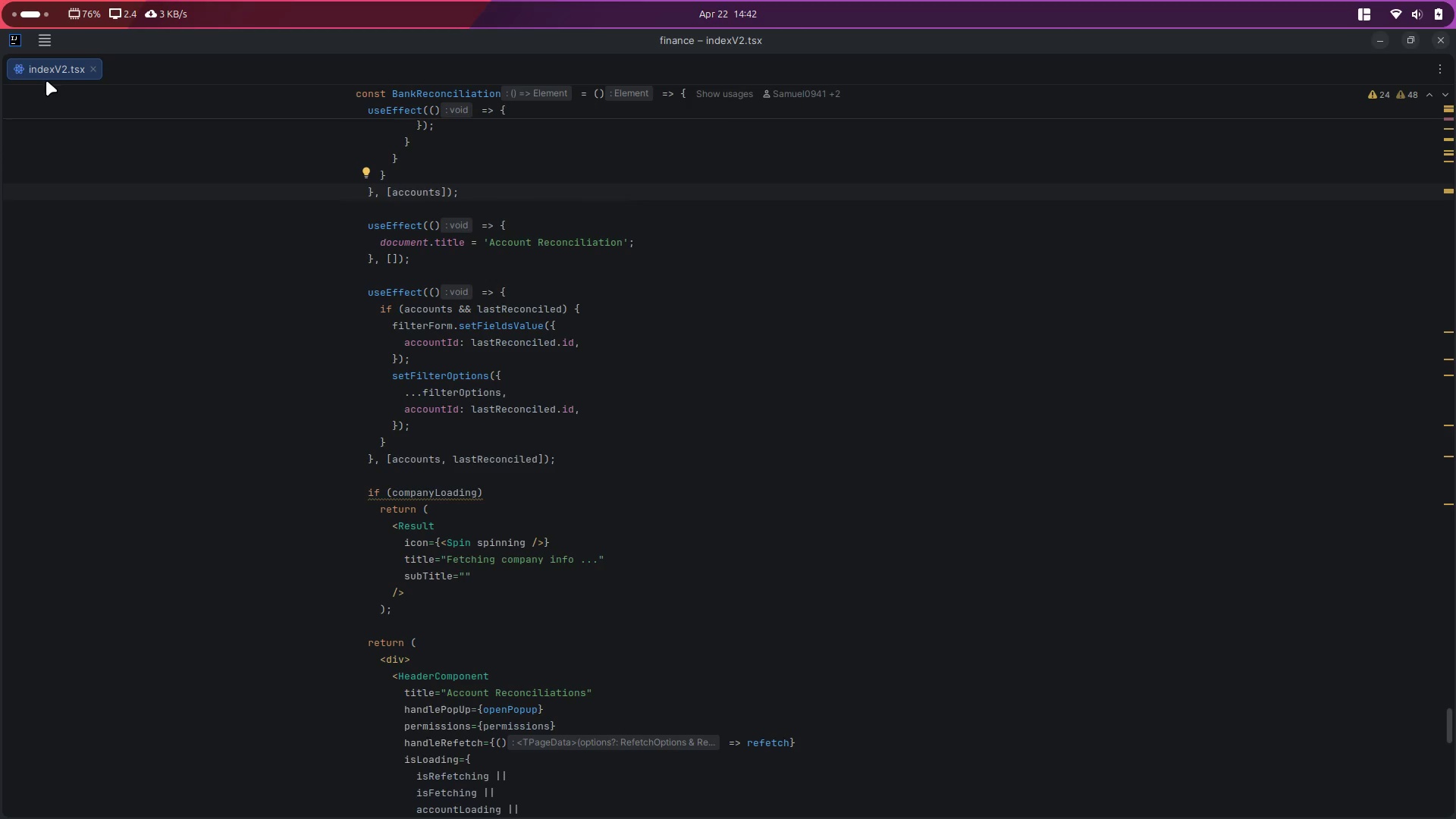 
double_click([46, 70])
 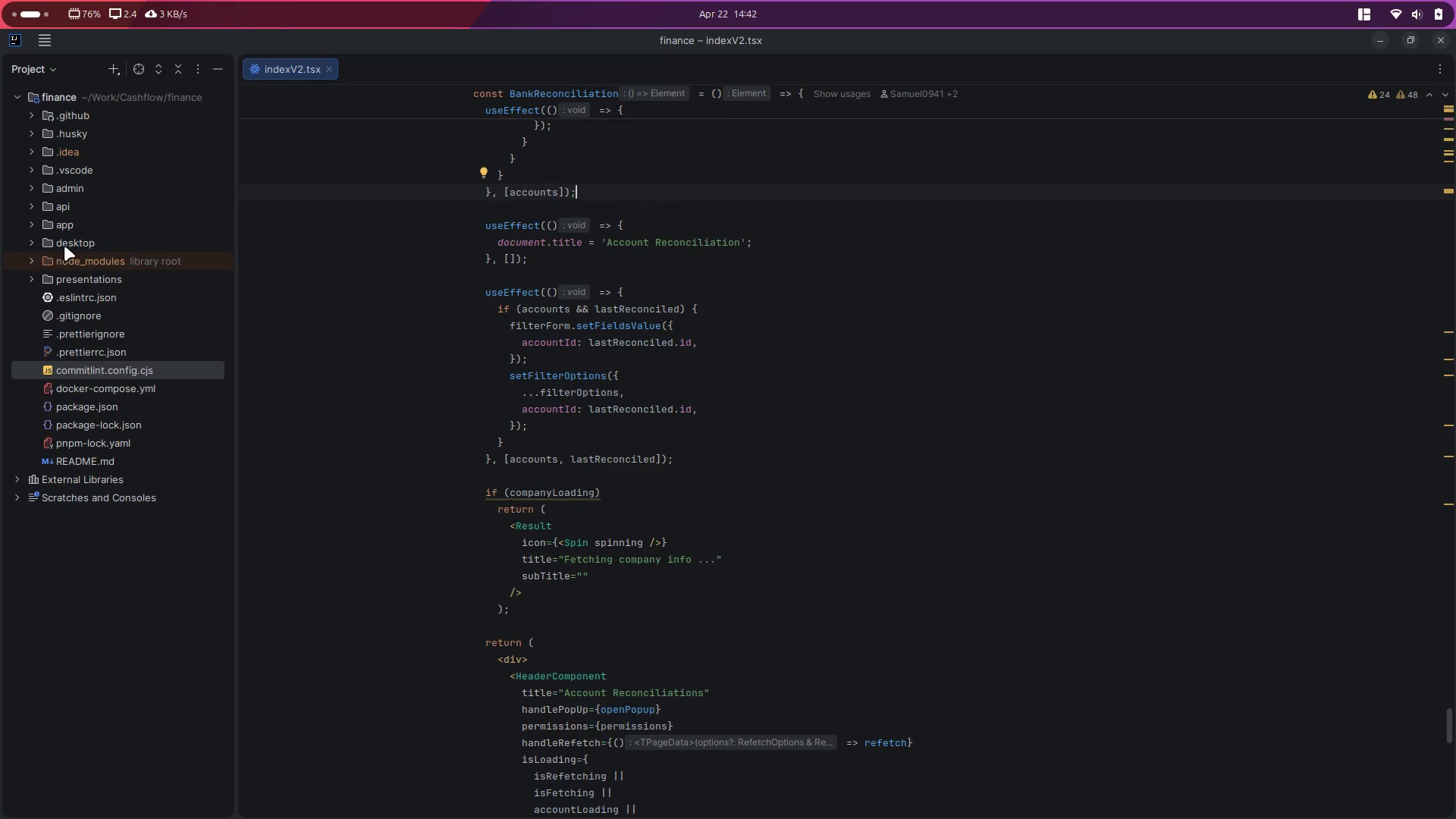 
double_click([66, 224])
 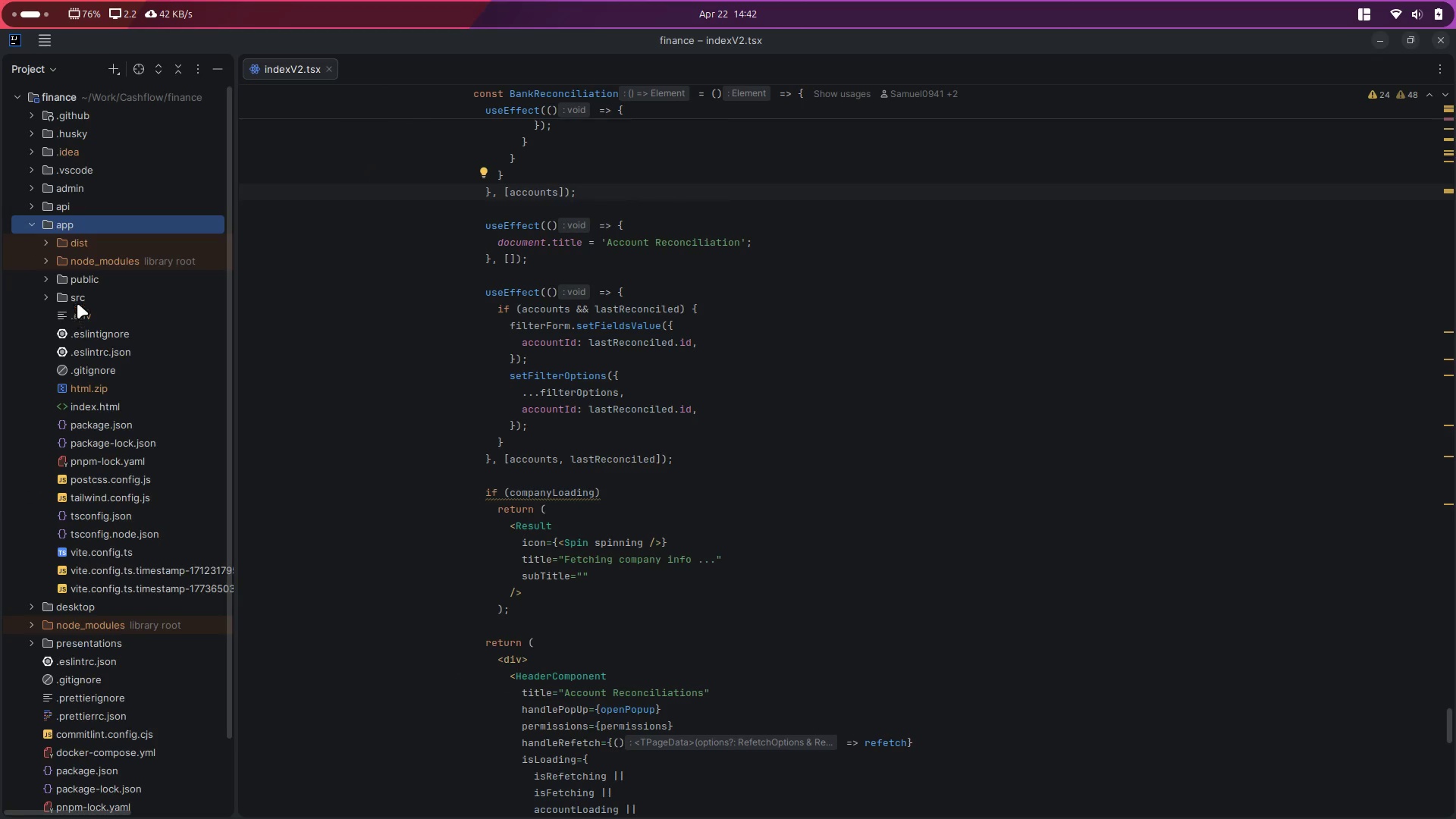 
double_click([77, 297])
 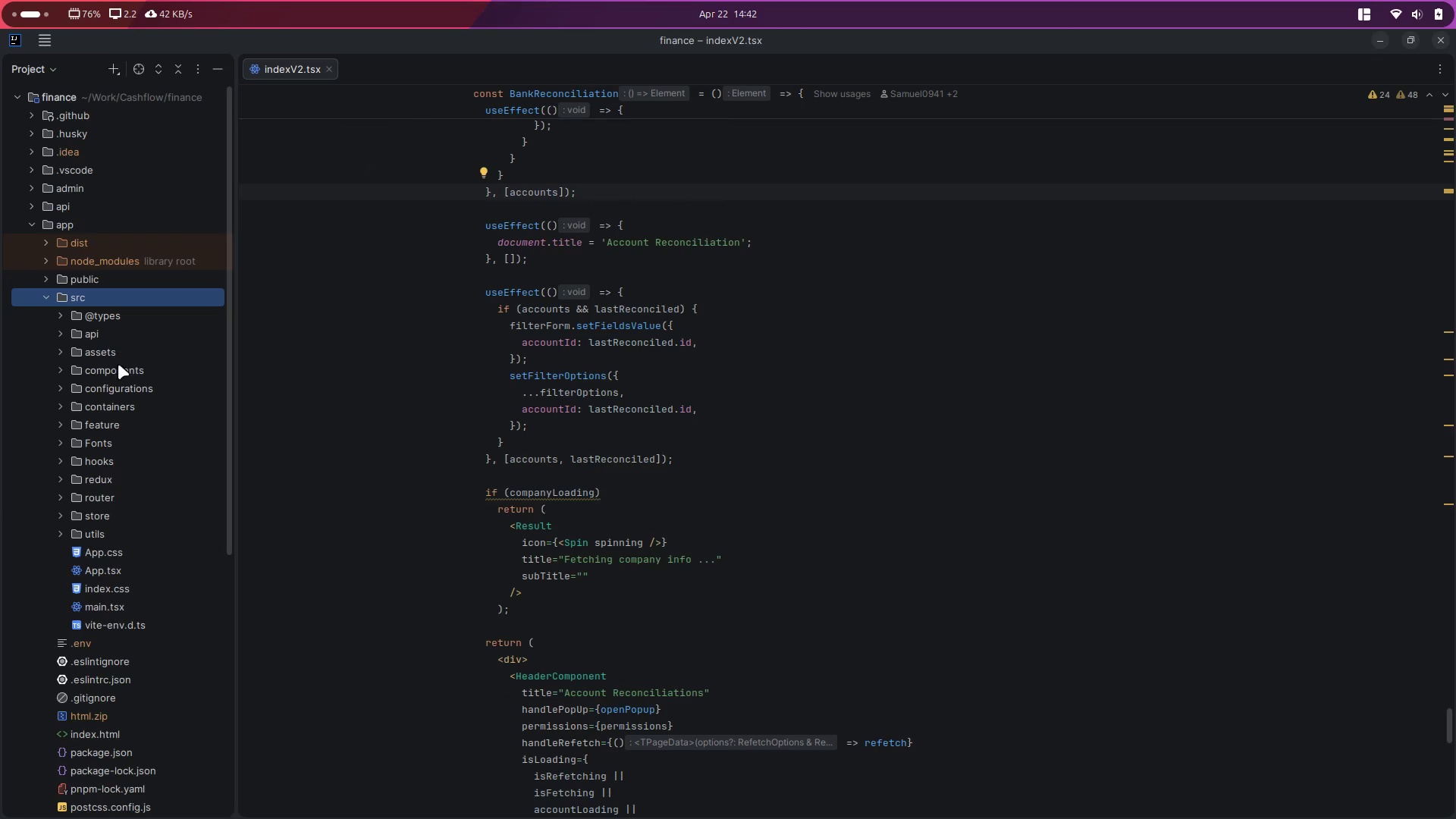 
scroll: coordinate [118, 364], scroll_direction: down, amount: 4.0
 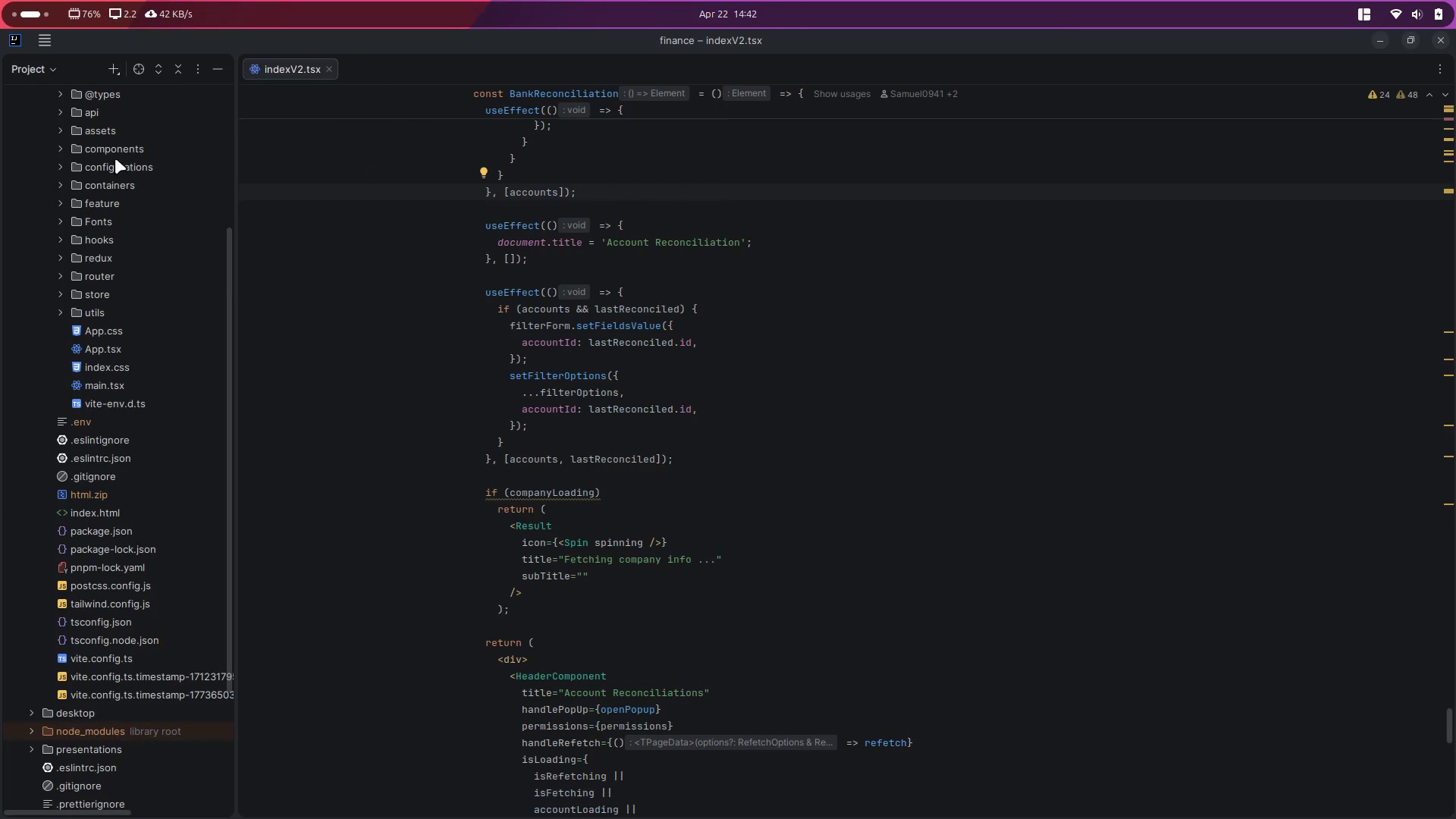 
double_click([119, 149])
 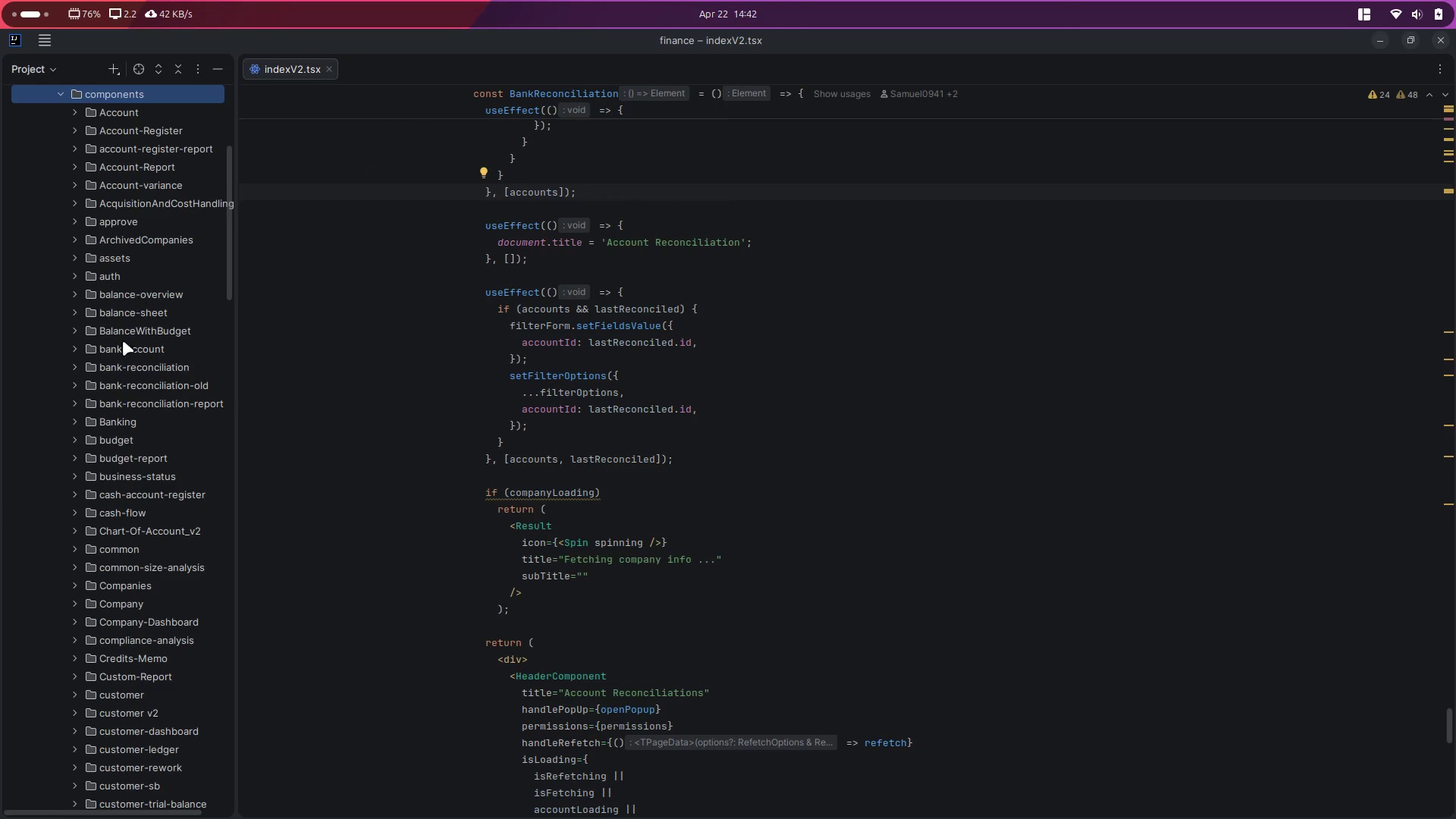 
scroll: coordinate [63, 427], scroll_direction: down, amount: 3.0
 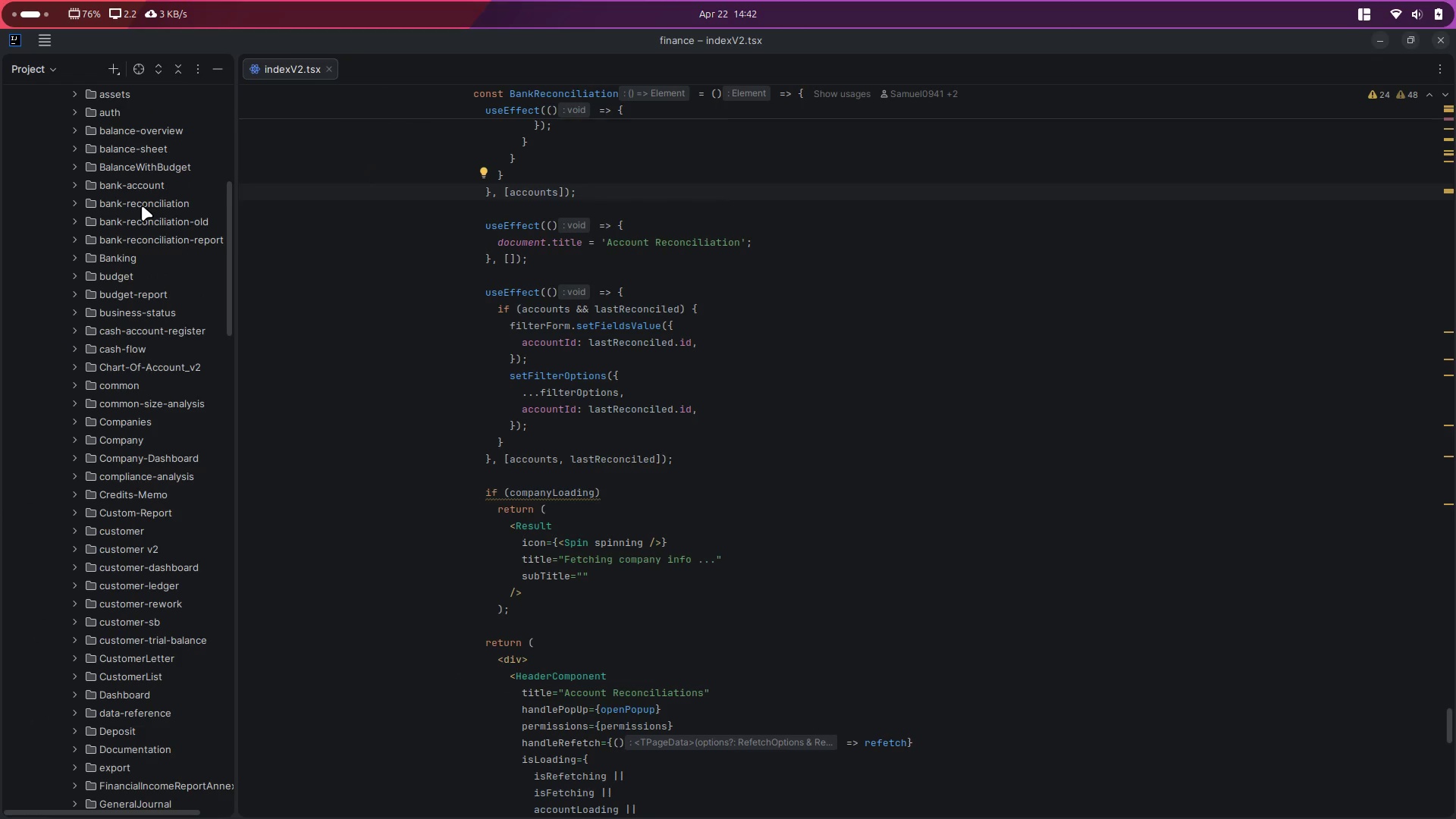 
double_click([142, 206])
 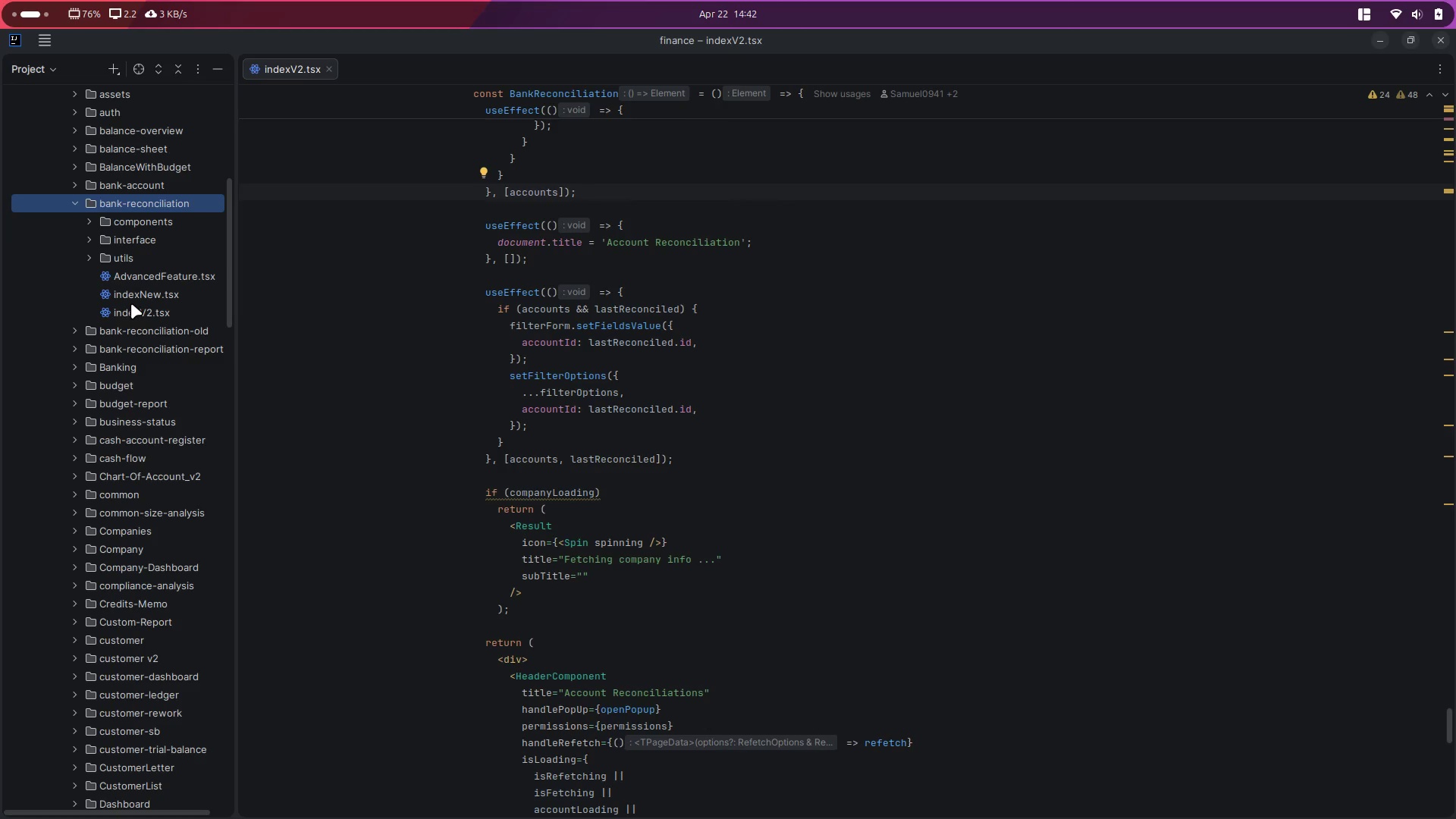 
double_click([130, 312])
 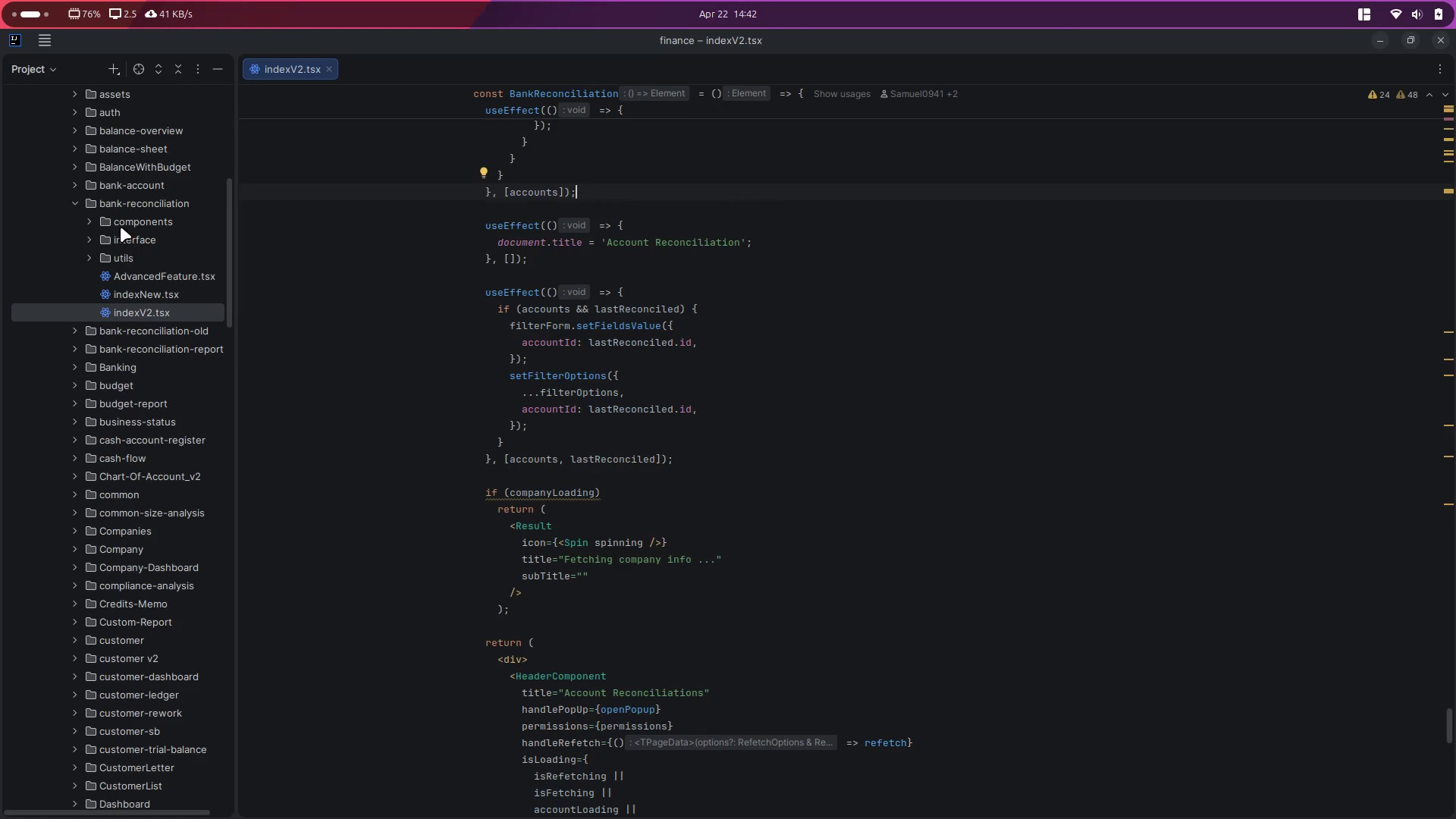 
double_click([127, 220])
 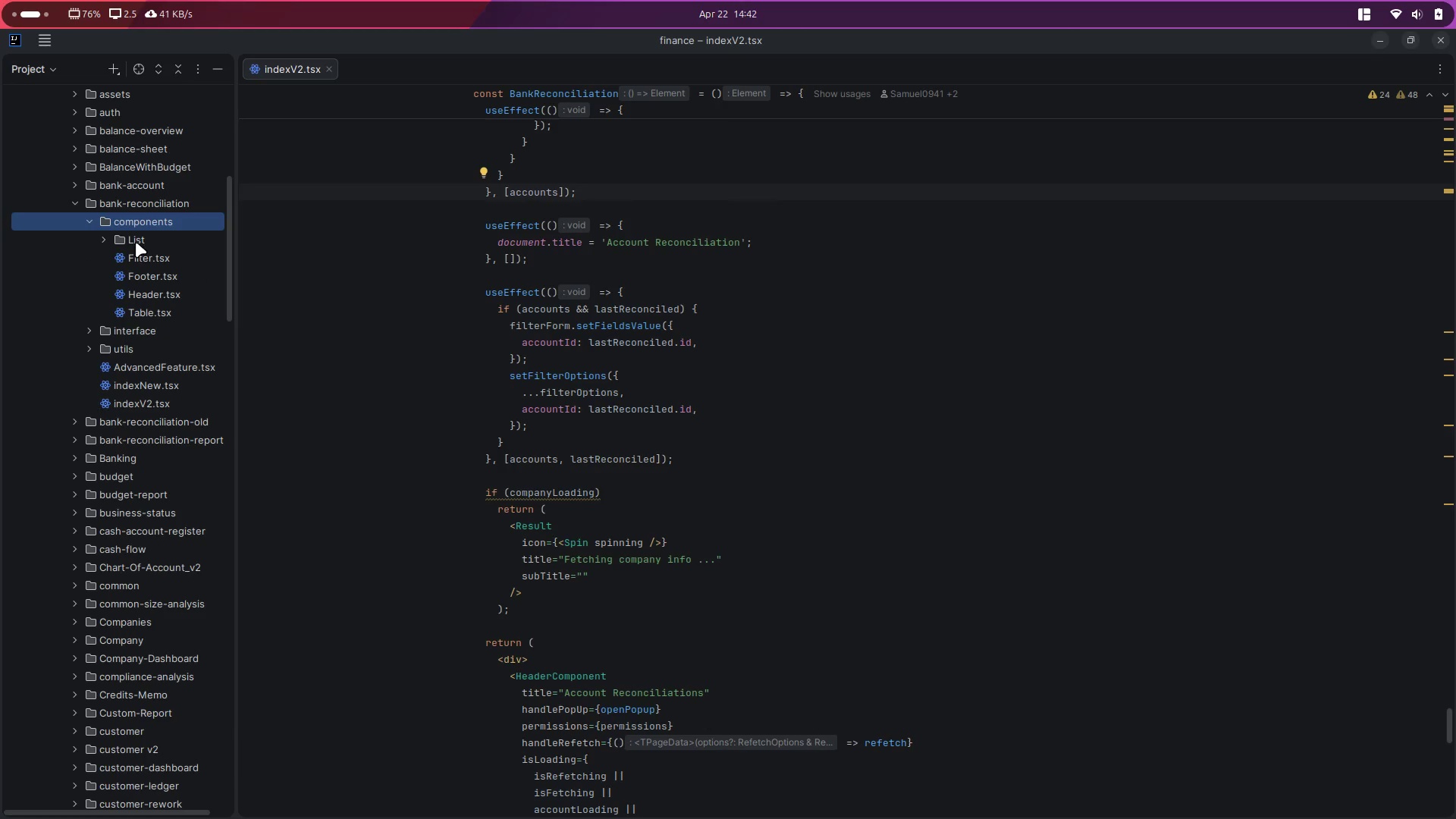 
double_click([136, 242])
 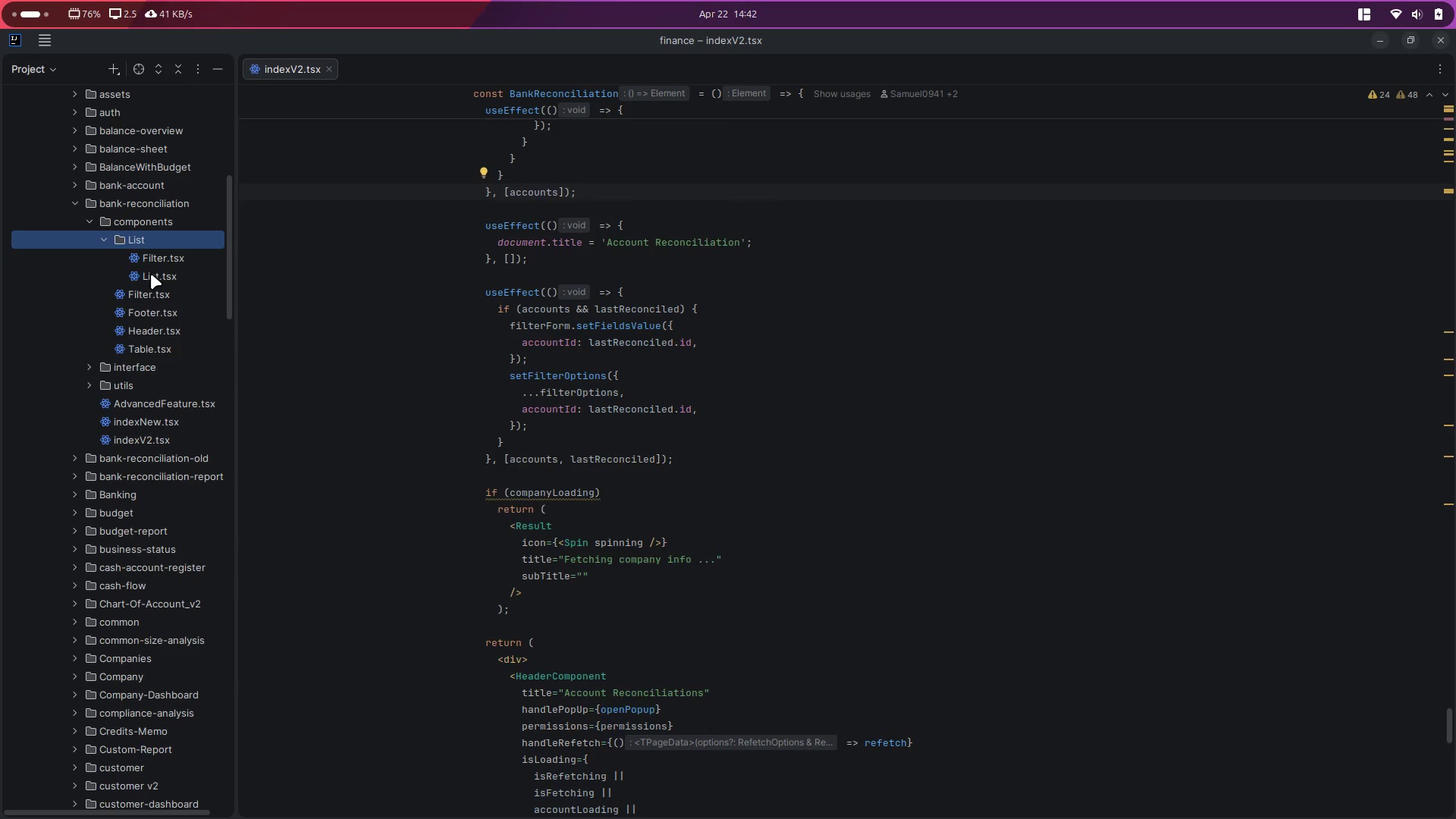 
double_click([151, 274])
 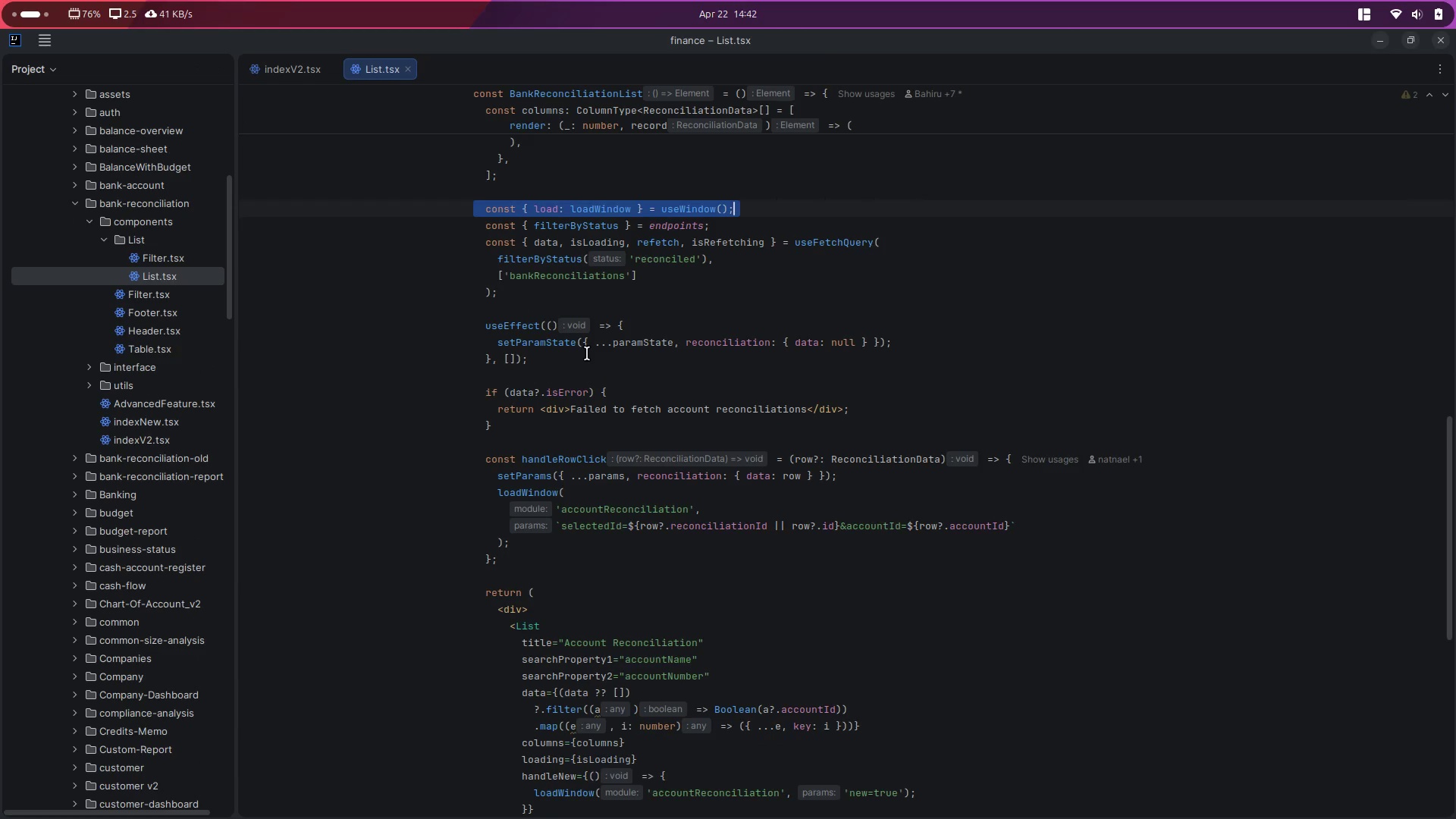 
key(Alt+Control+ArrowRight)
 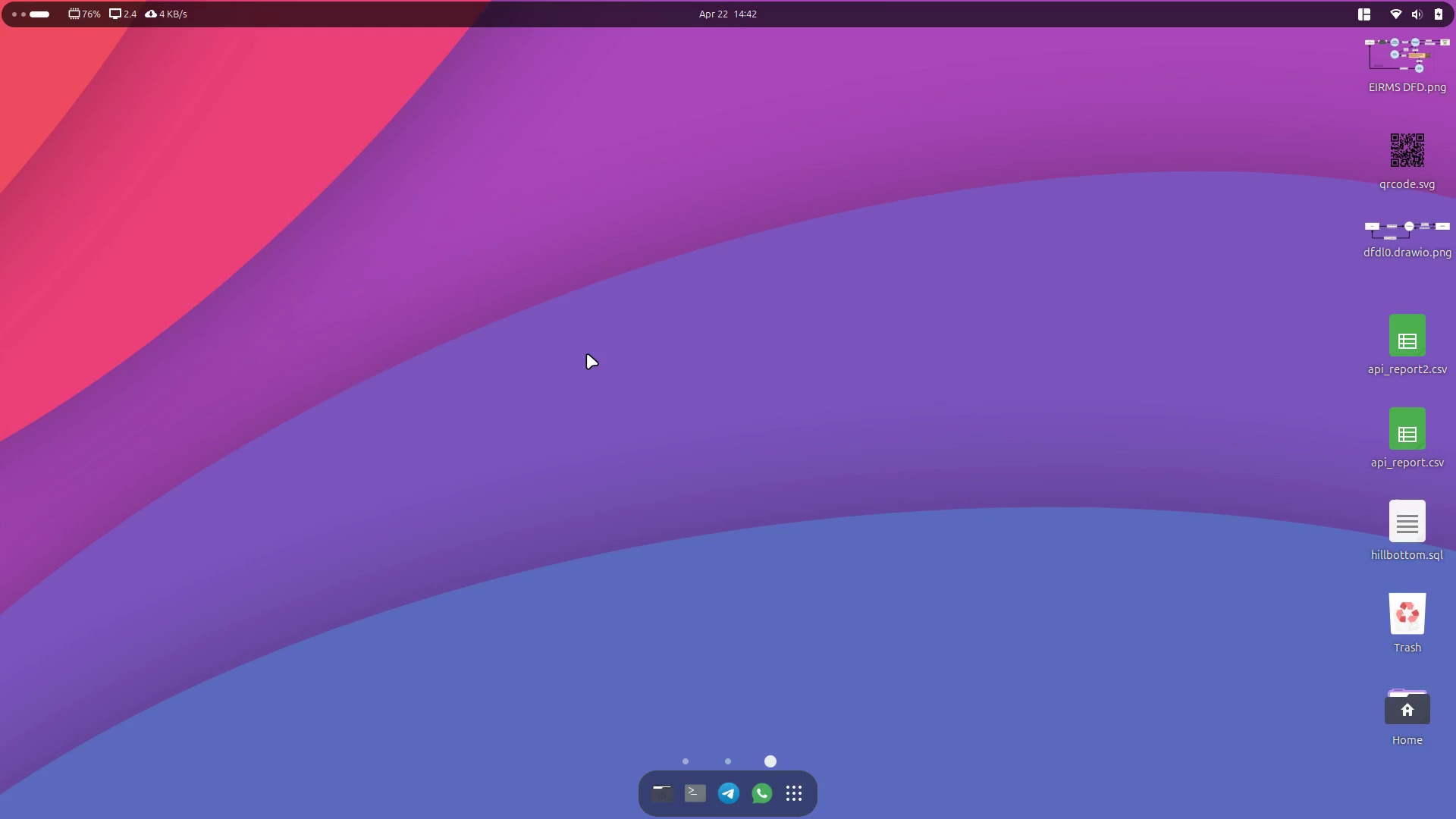 
key(Alt+Control+ArrowLeft)
 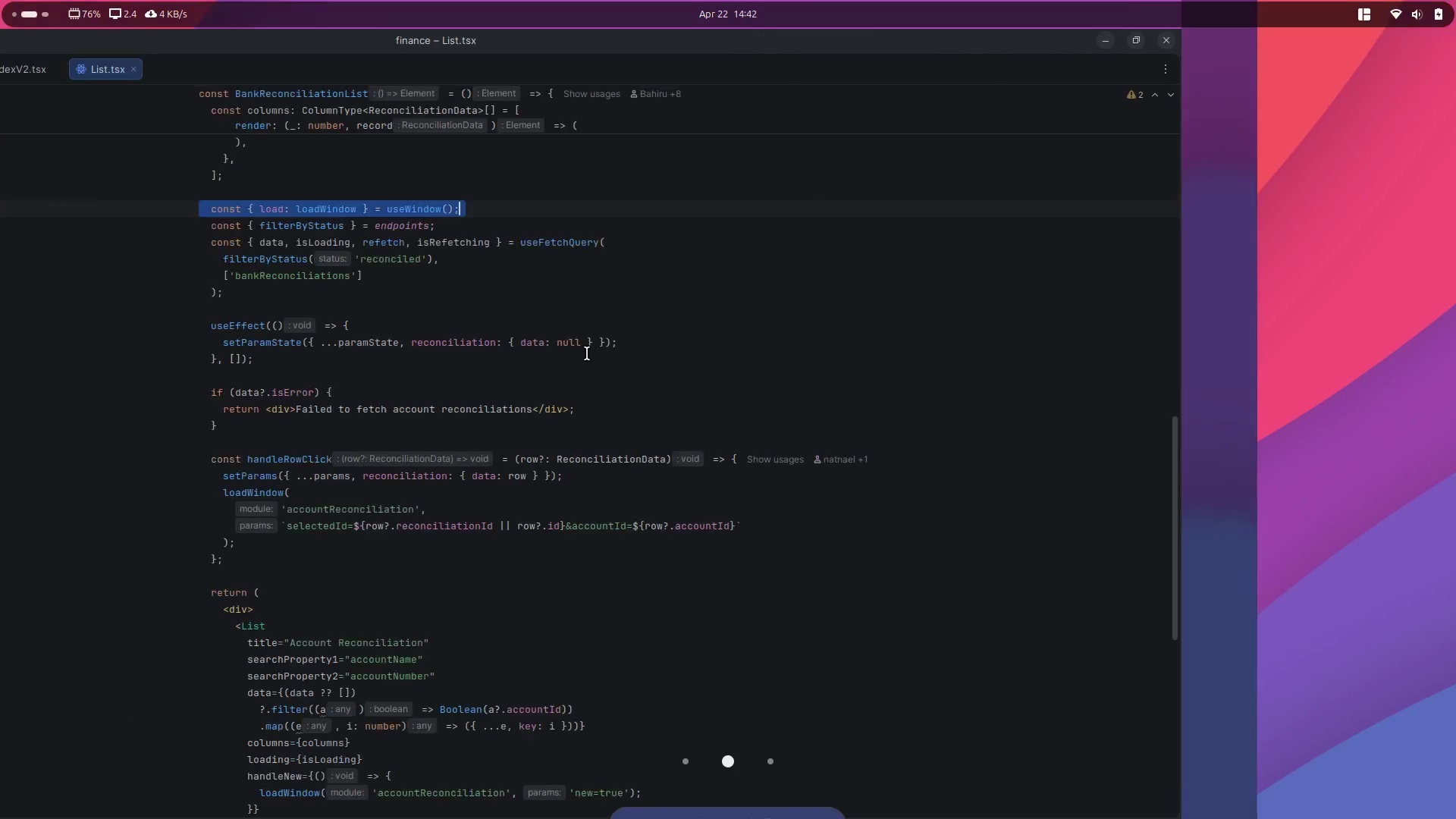 
key(Alt+Control+ArrowLeft)
 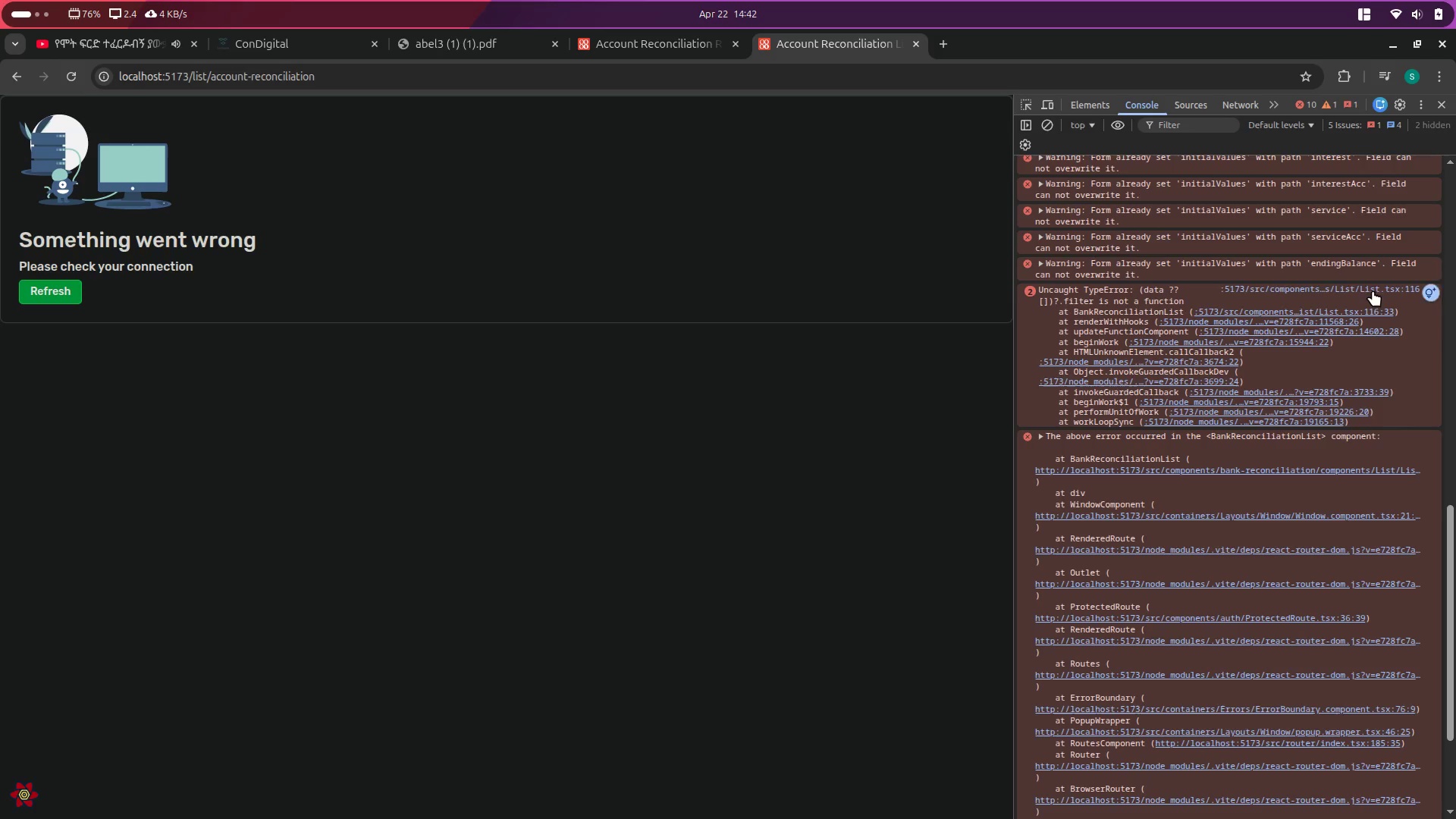 
key(Alt+Control+ArrowRight)
 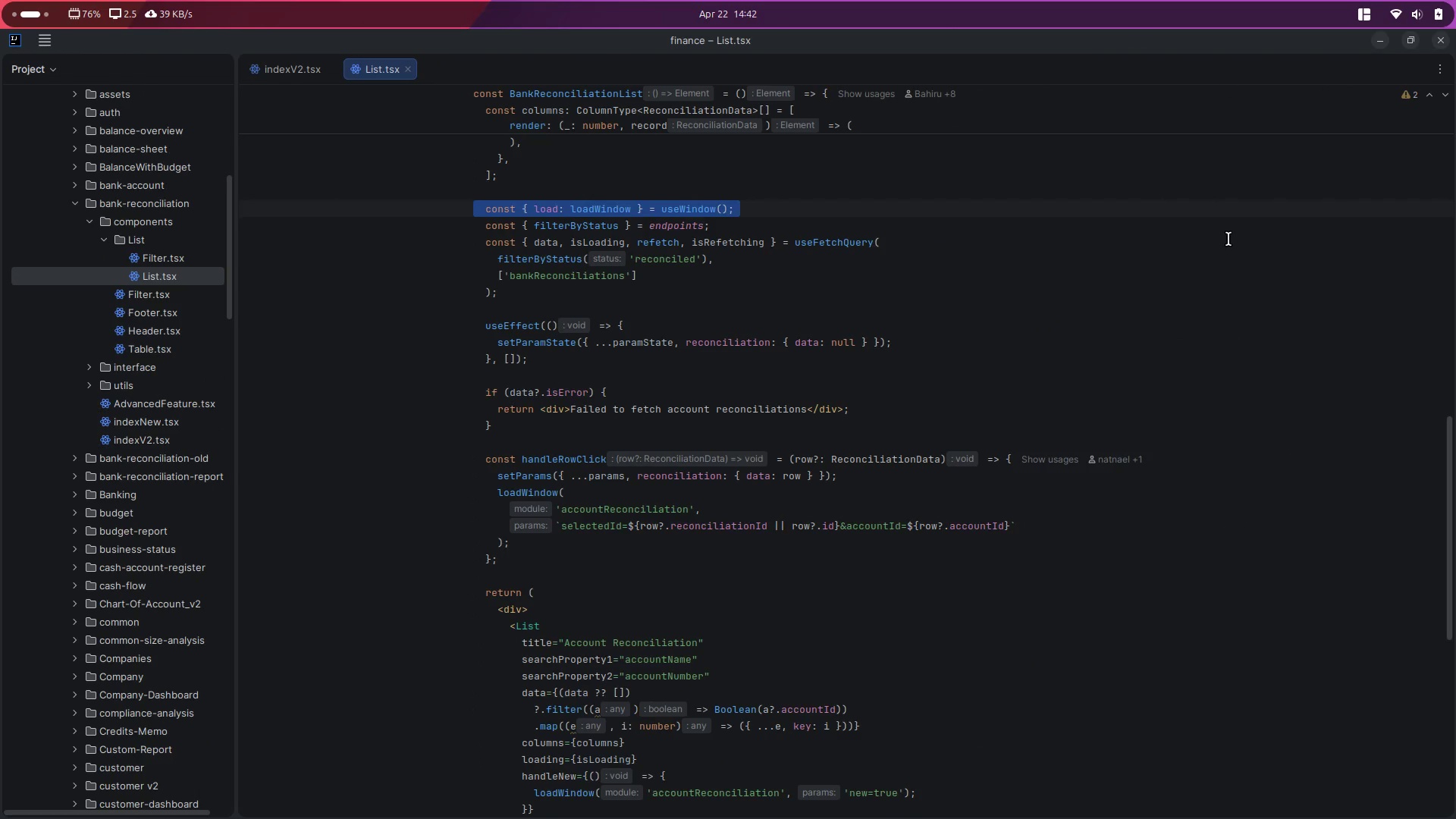 
left_click([1194, 281])
 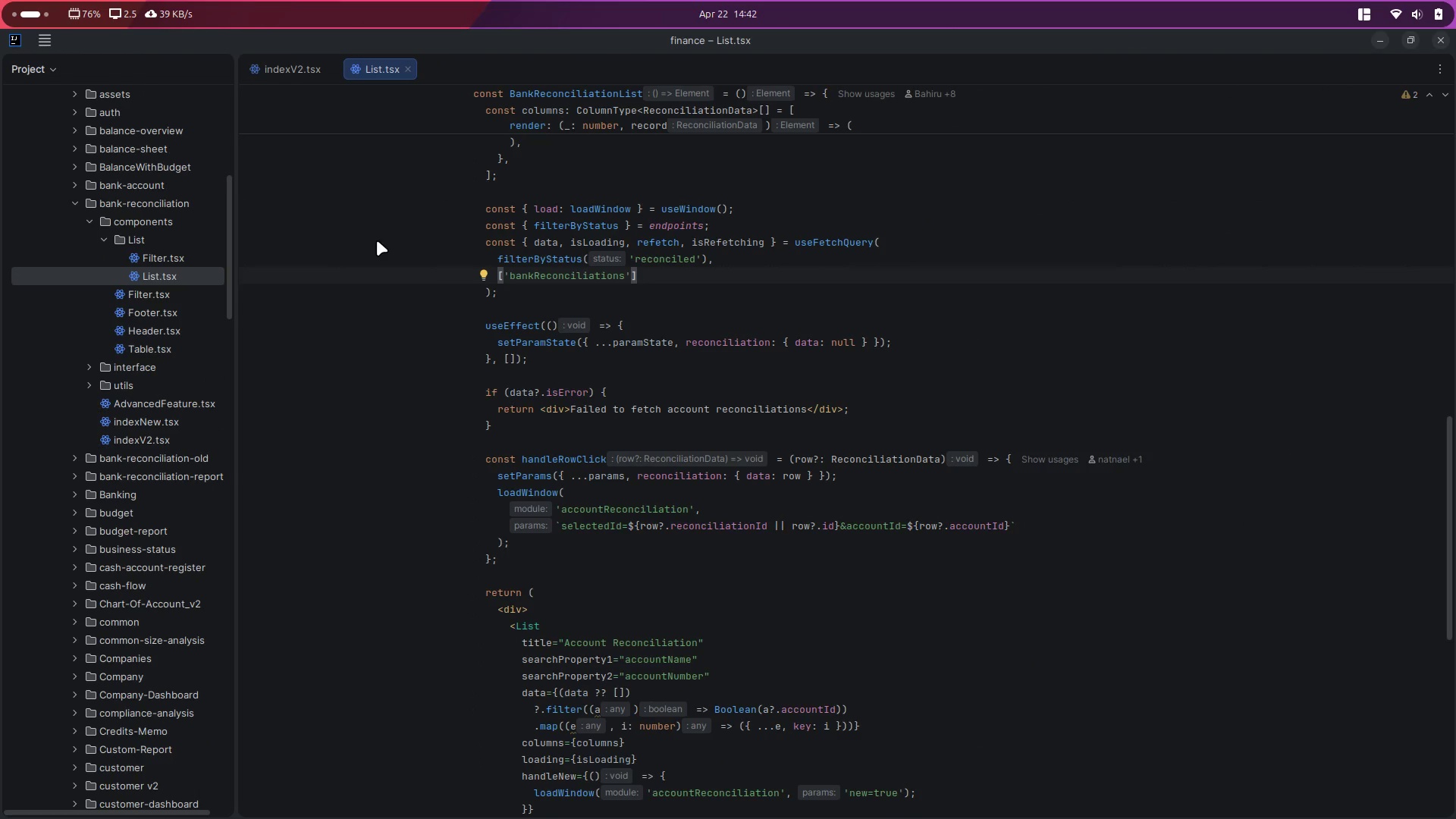 
key(Control+Comma)
 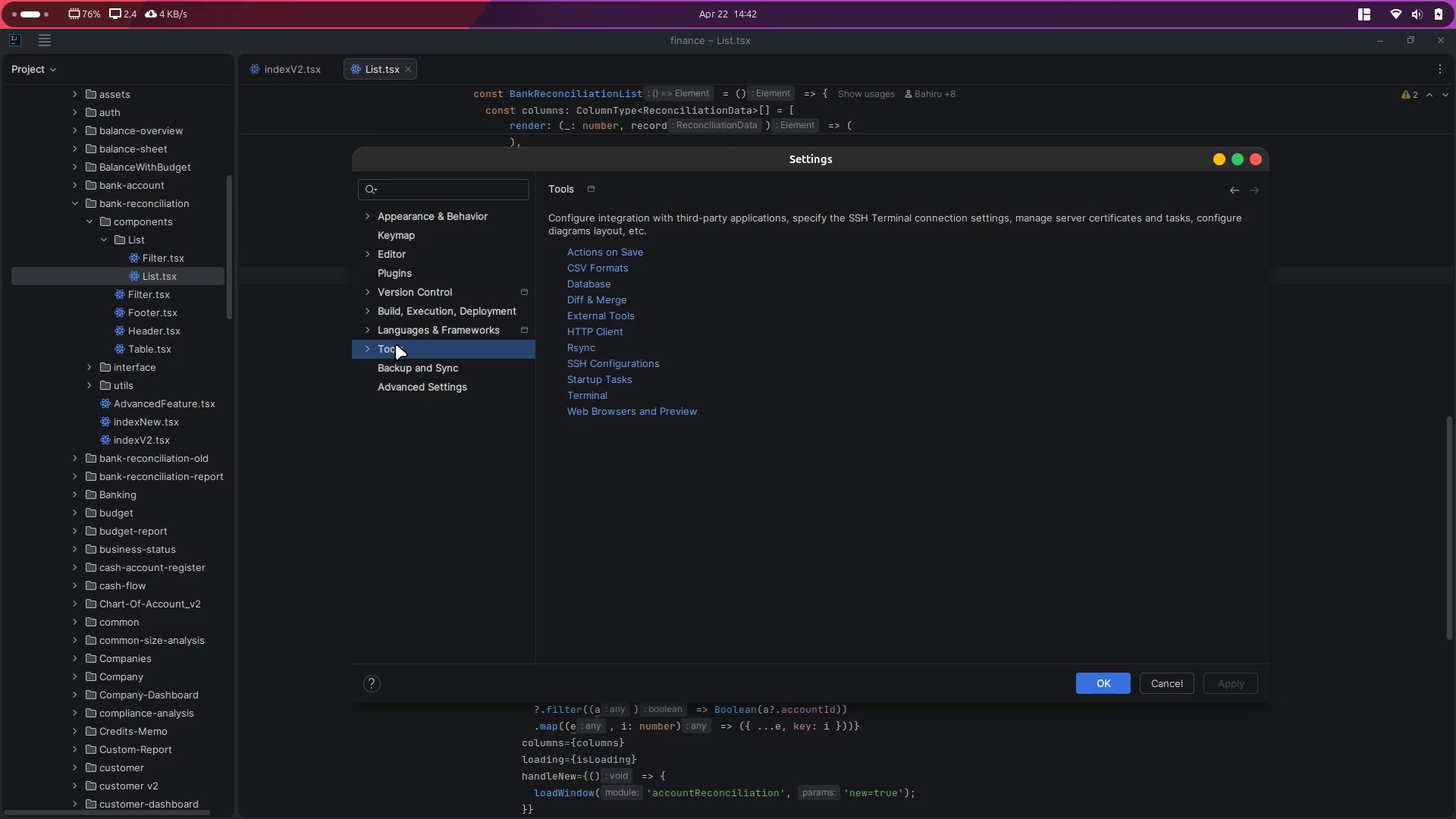 
wait(5.28)
 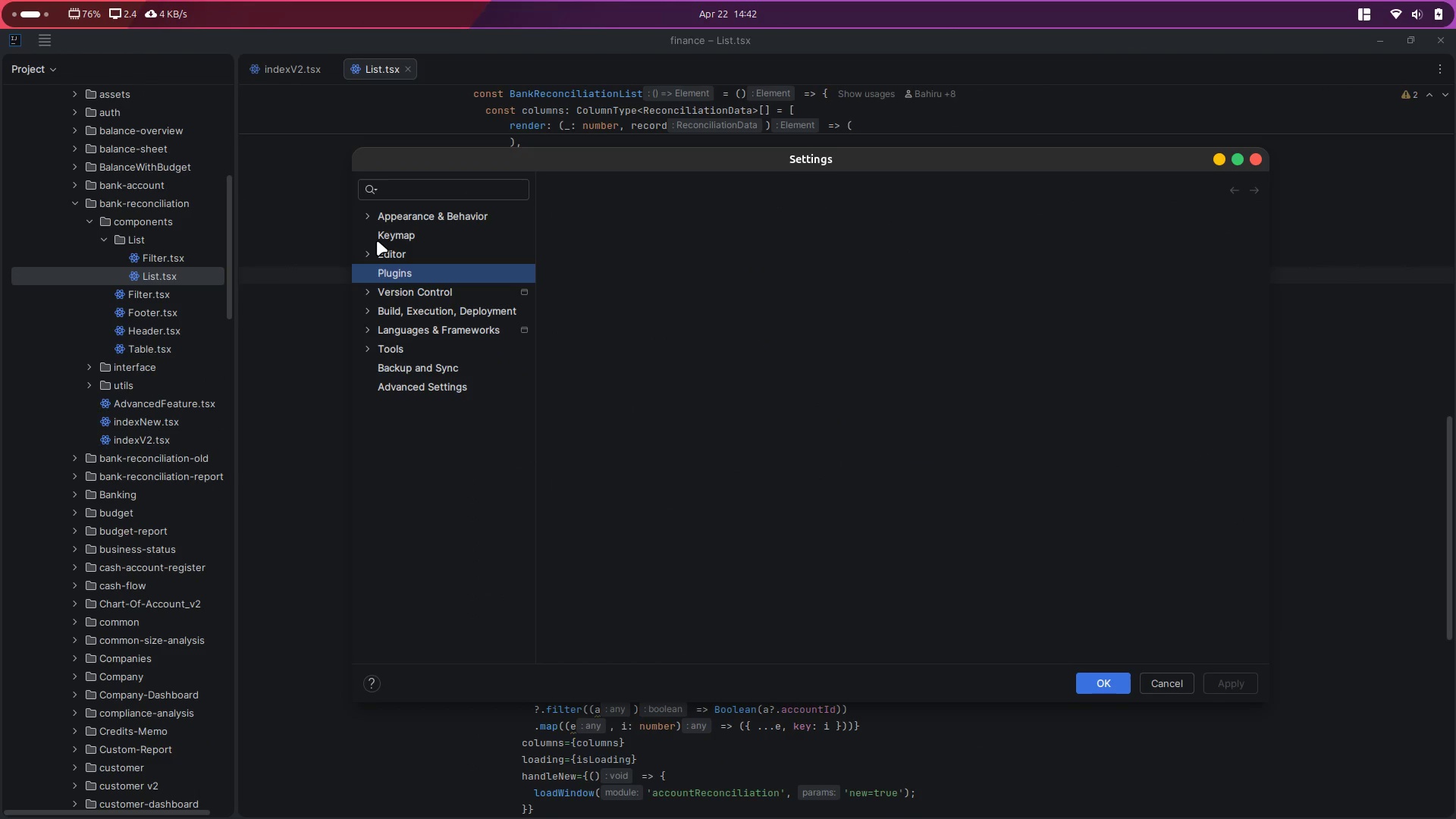 
left_click([428, 191])
 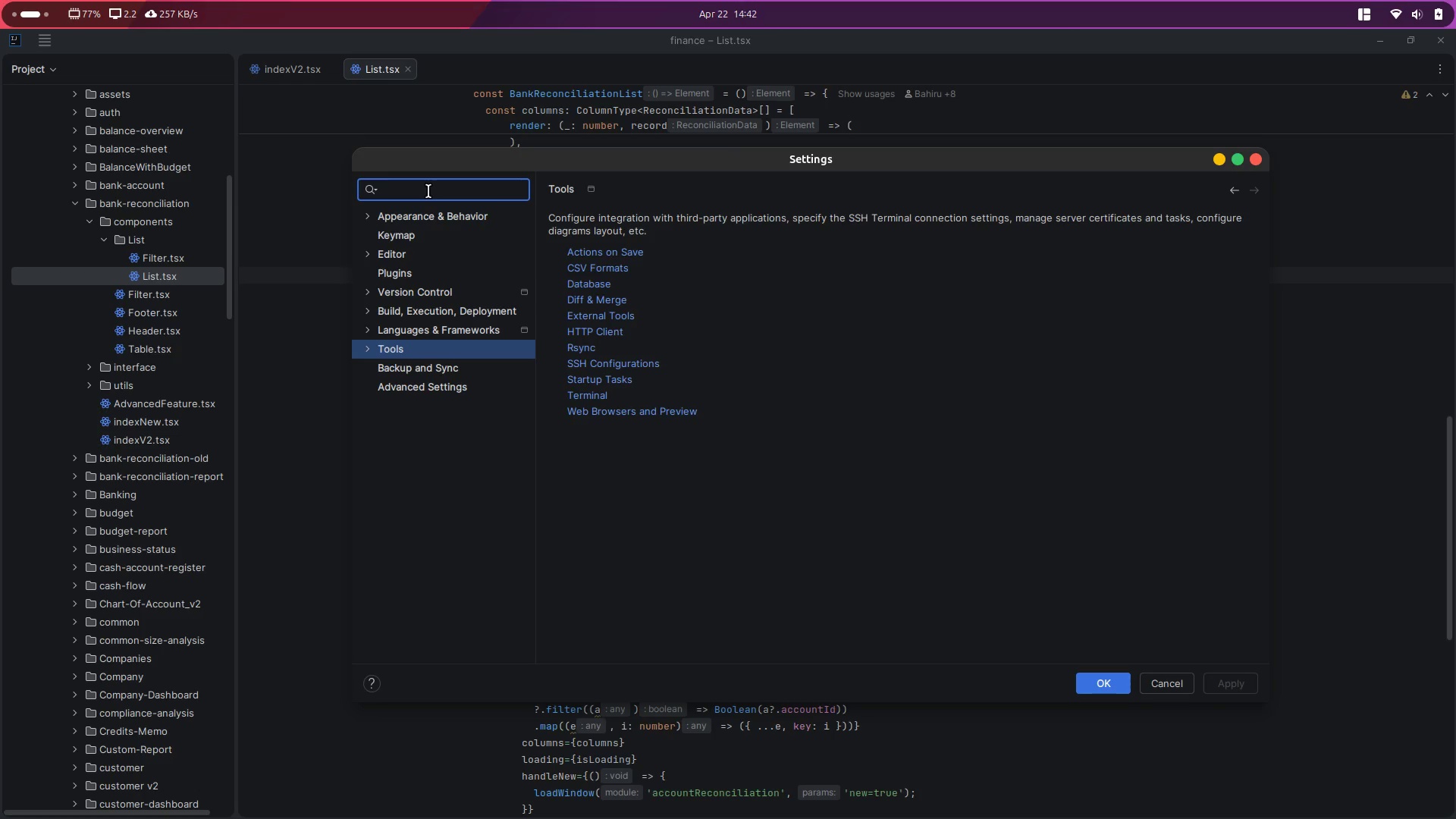 
type(ruler)
 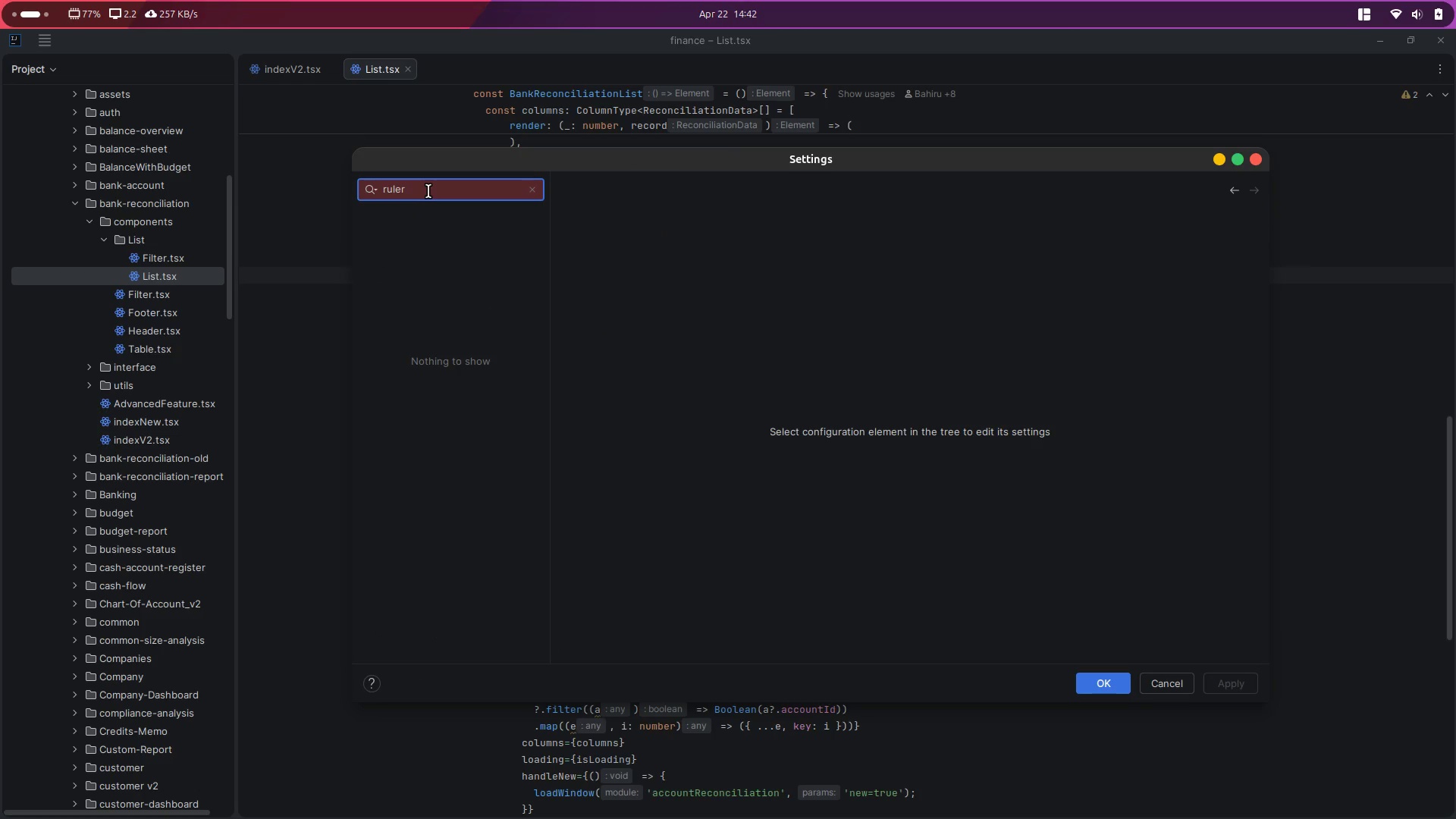 
key(Control+ControlLeft)
 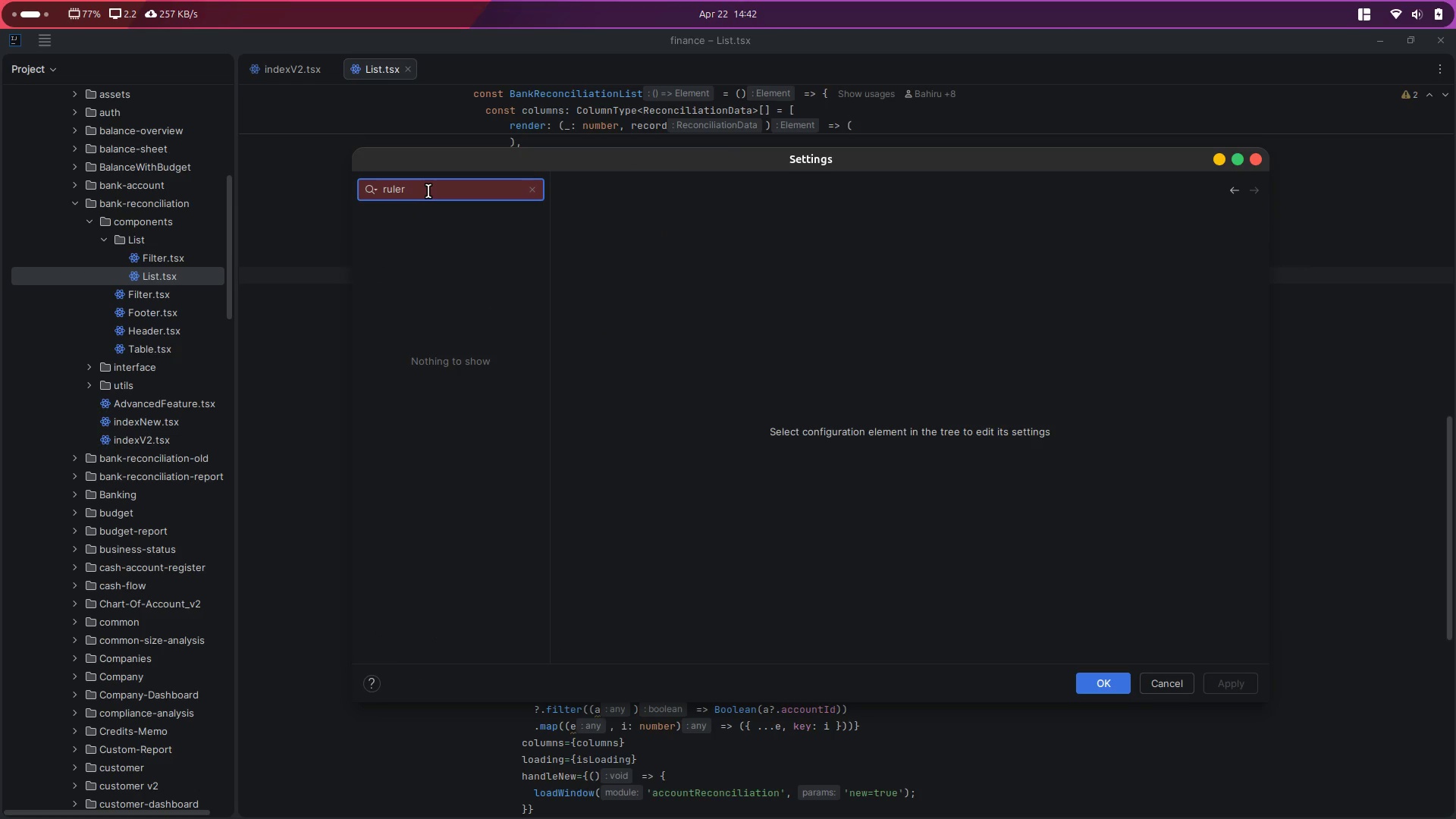 
key(Control+A)
 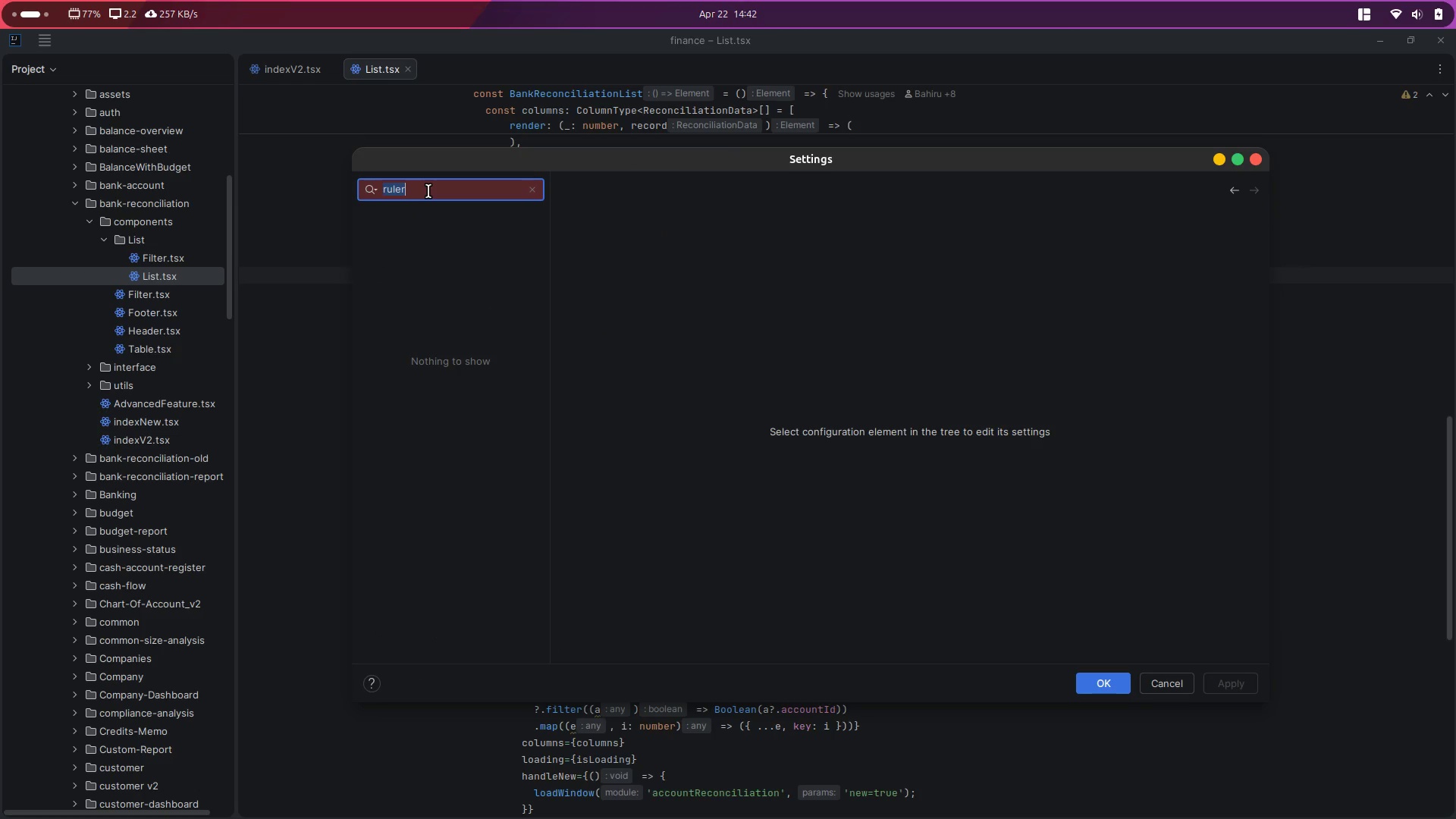 
type(line)
 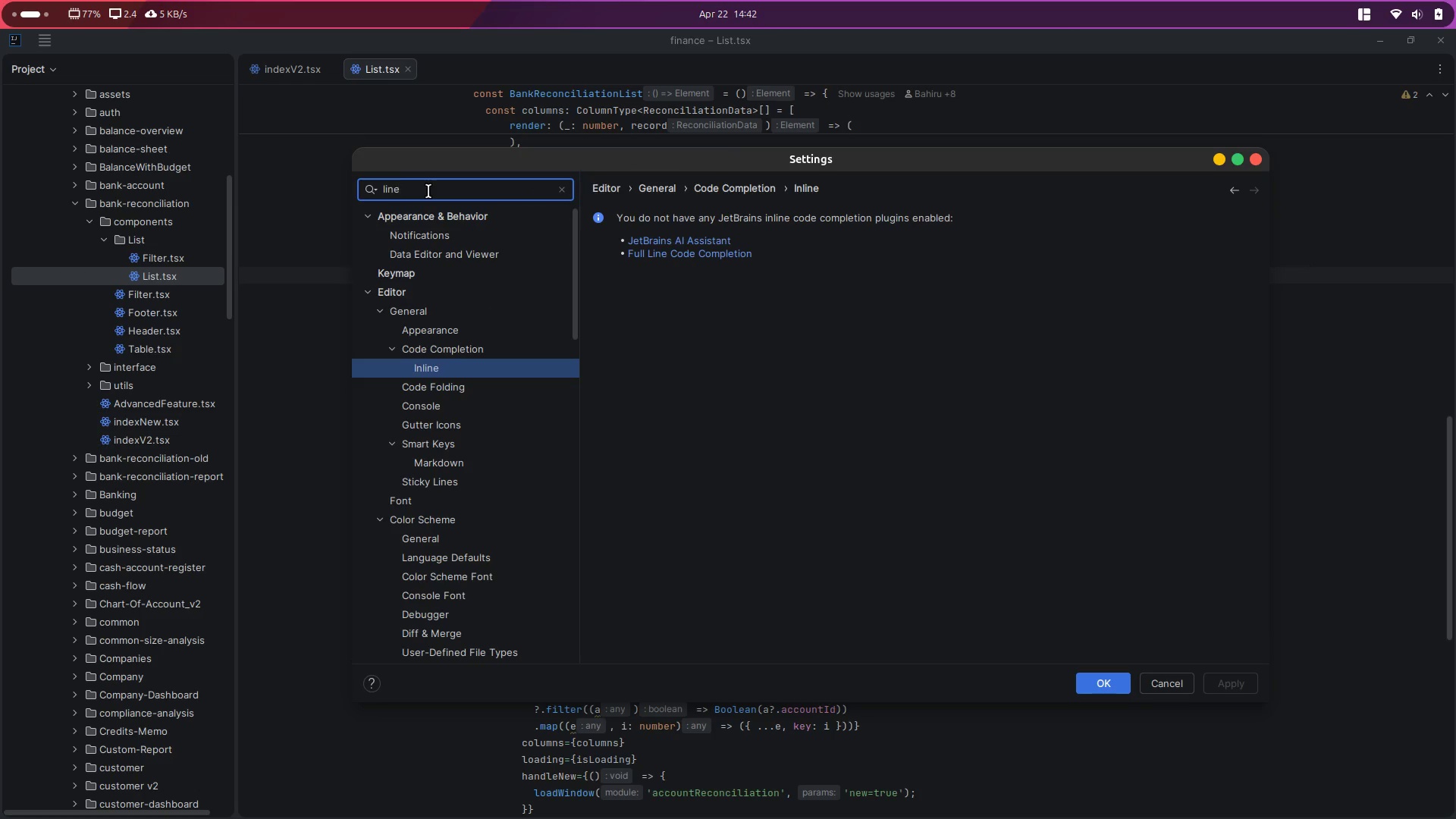 
key(Control+A)
 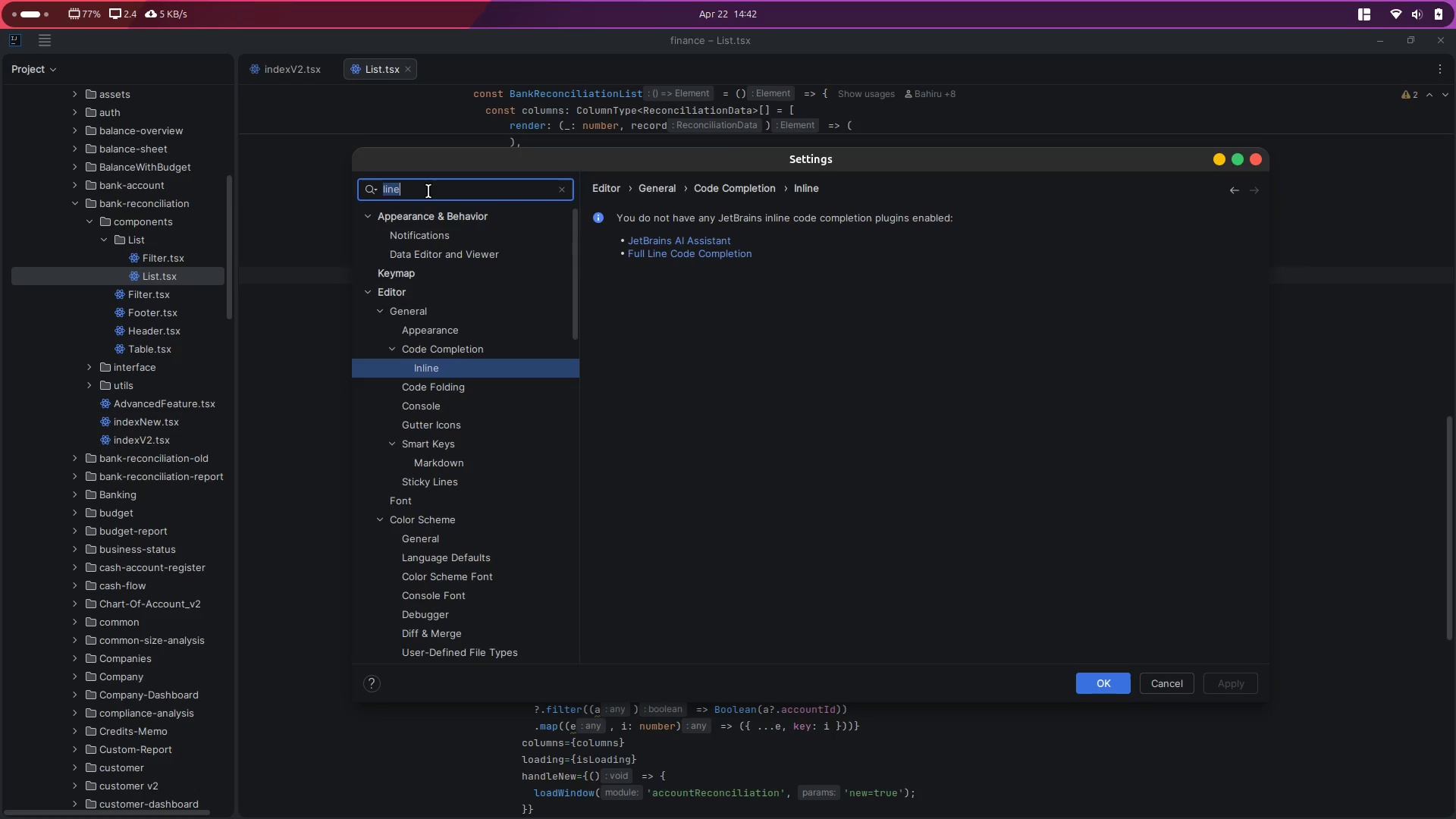 
key(Control+Backspace)
 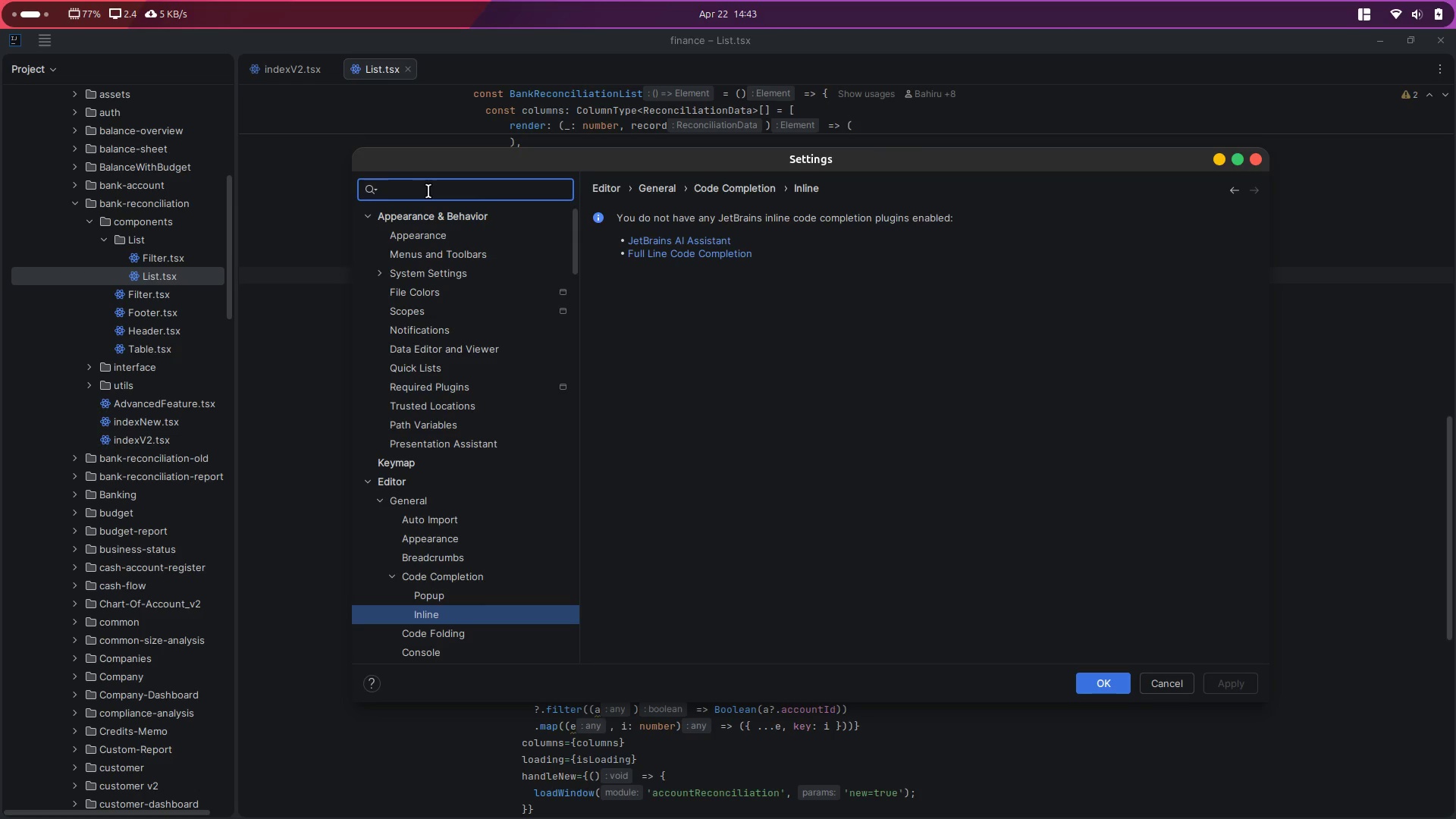 
type(break)
 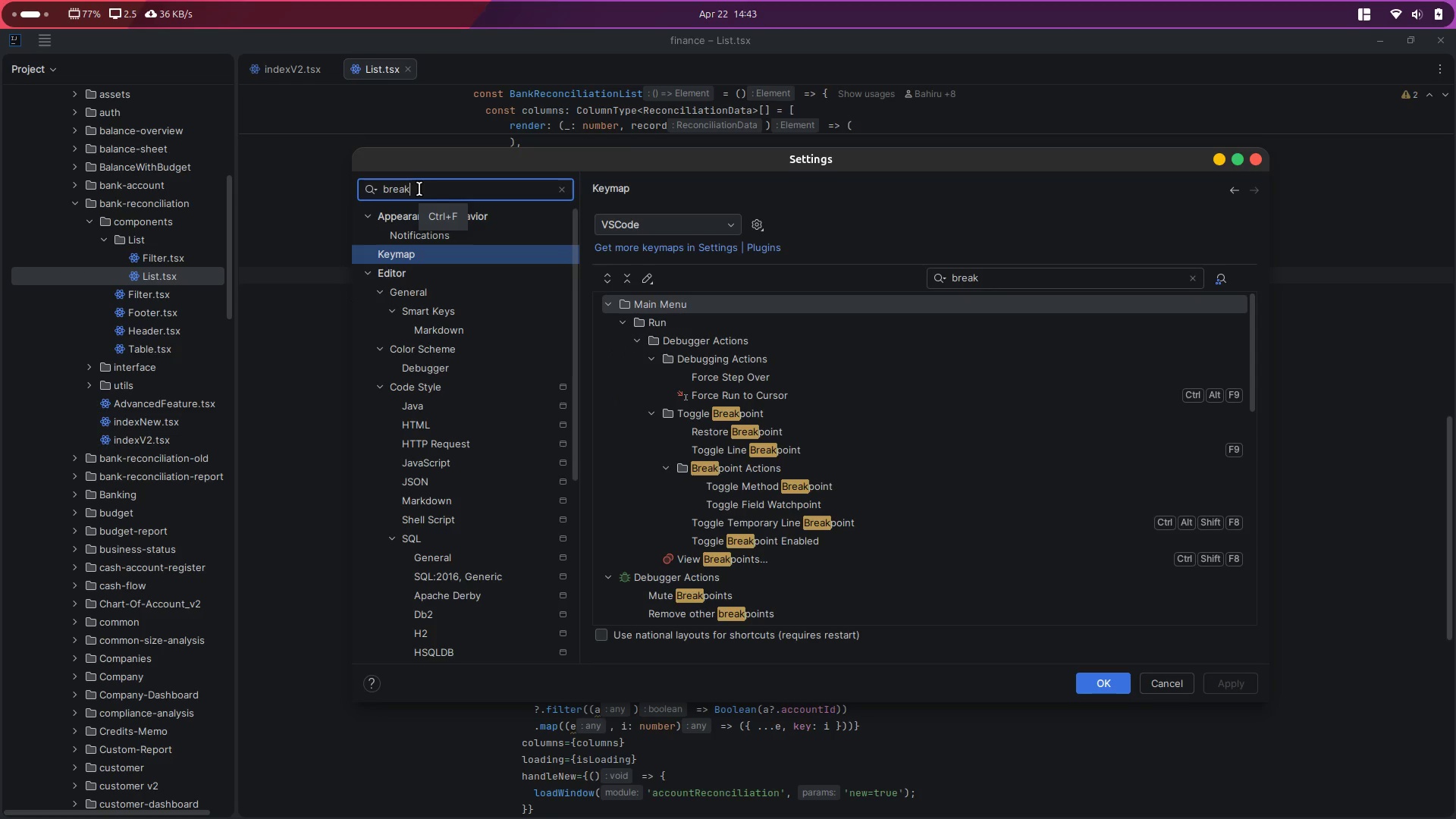 
wait(5.97)
 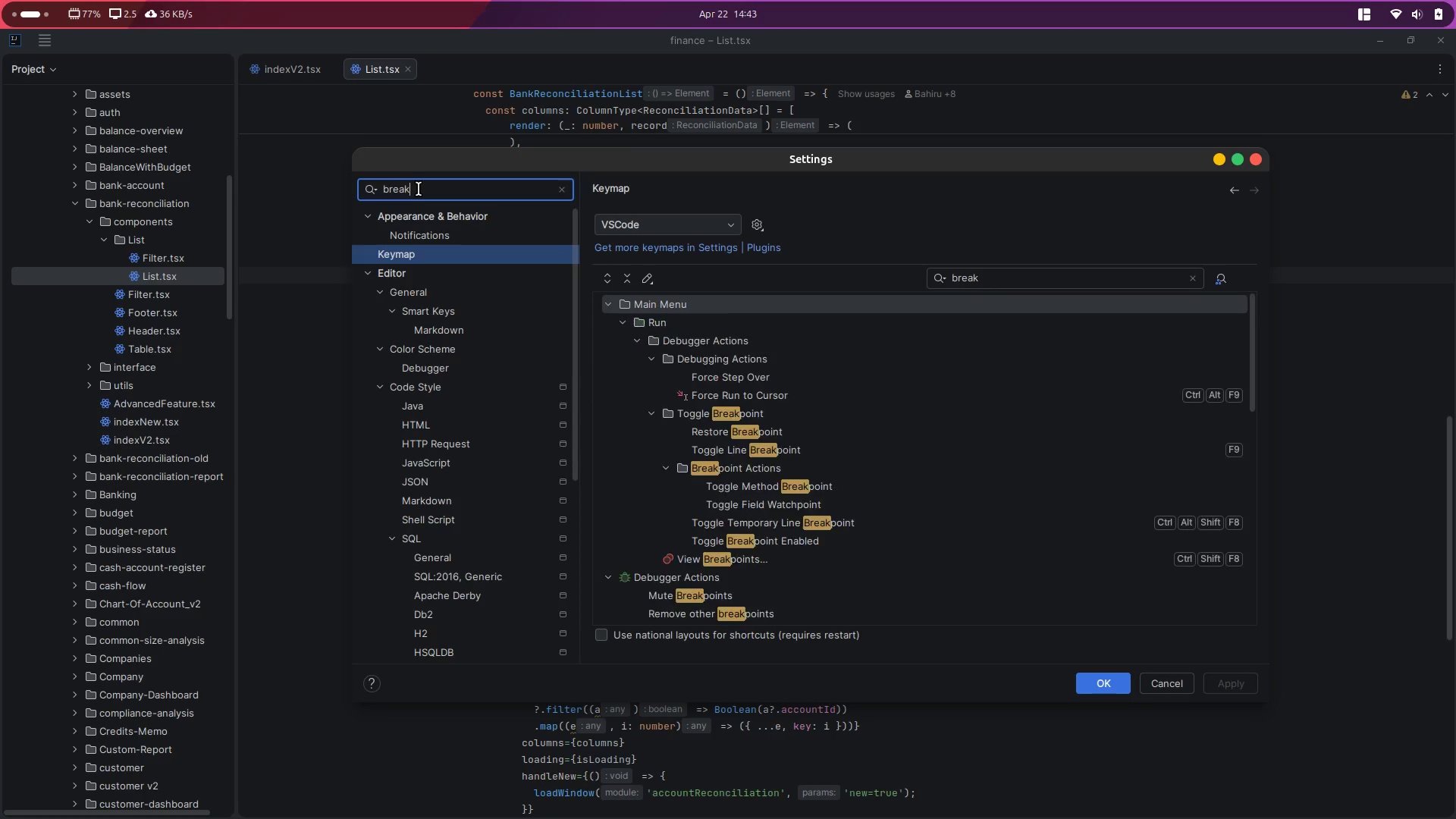 
key(Control+A)
 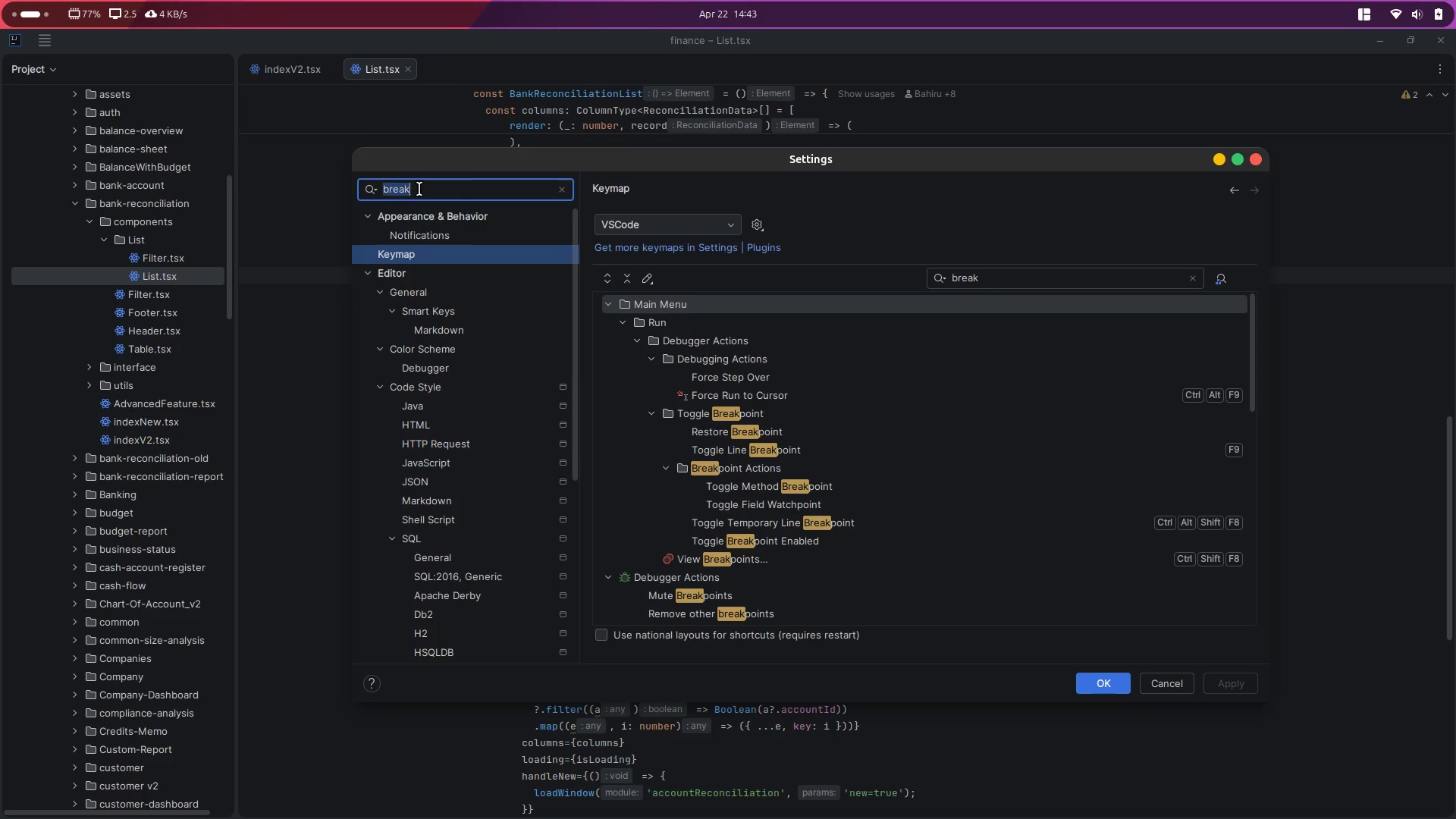 
key(Control+Backspace)
 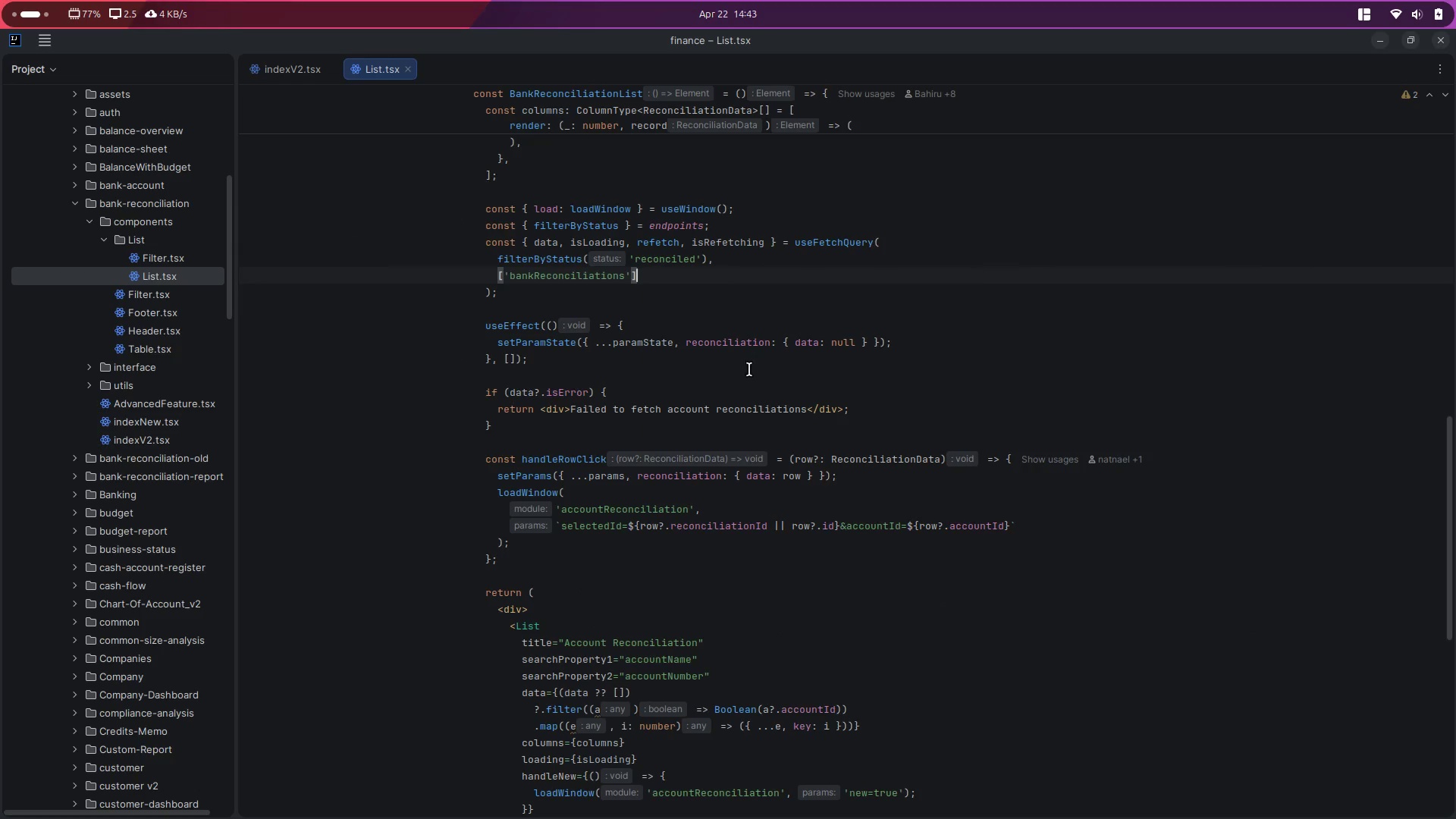 
scroll: coordinate [604, 363], scroll_direction: up, amount: 4.0
 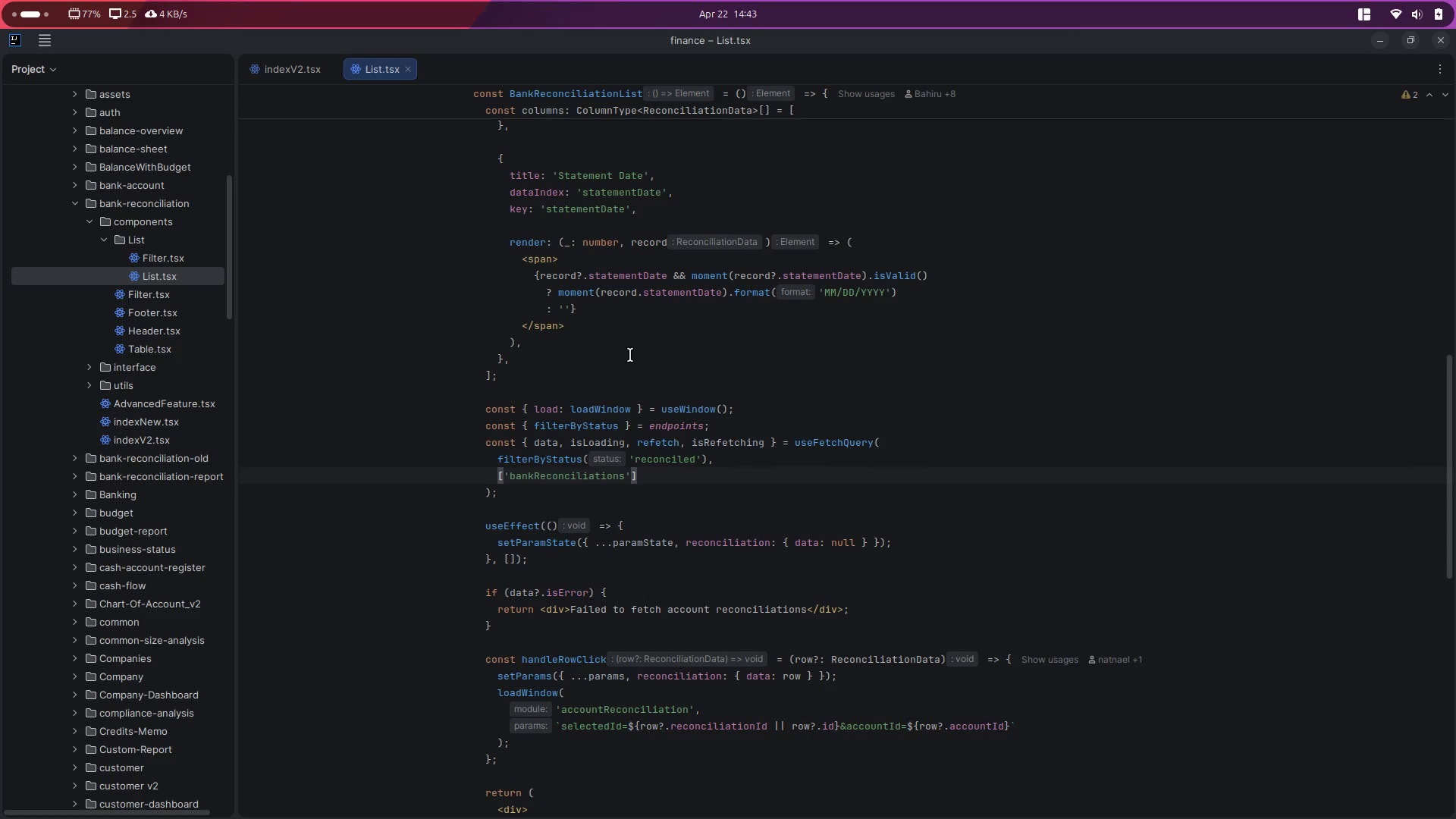 
key(Alt+Control+ArrowRight)
 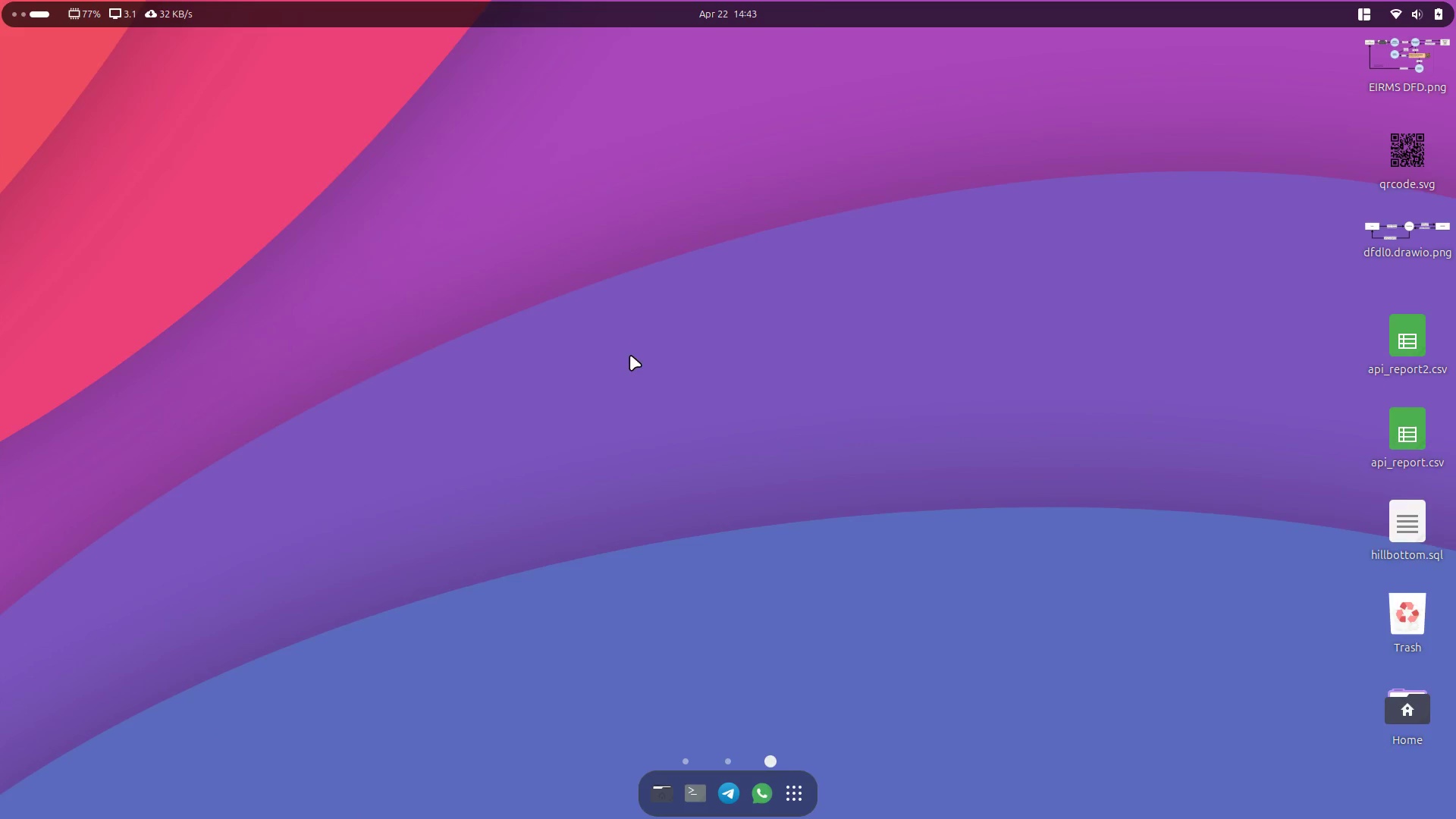 
key(Alt+Control+ArrowLeft)
 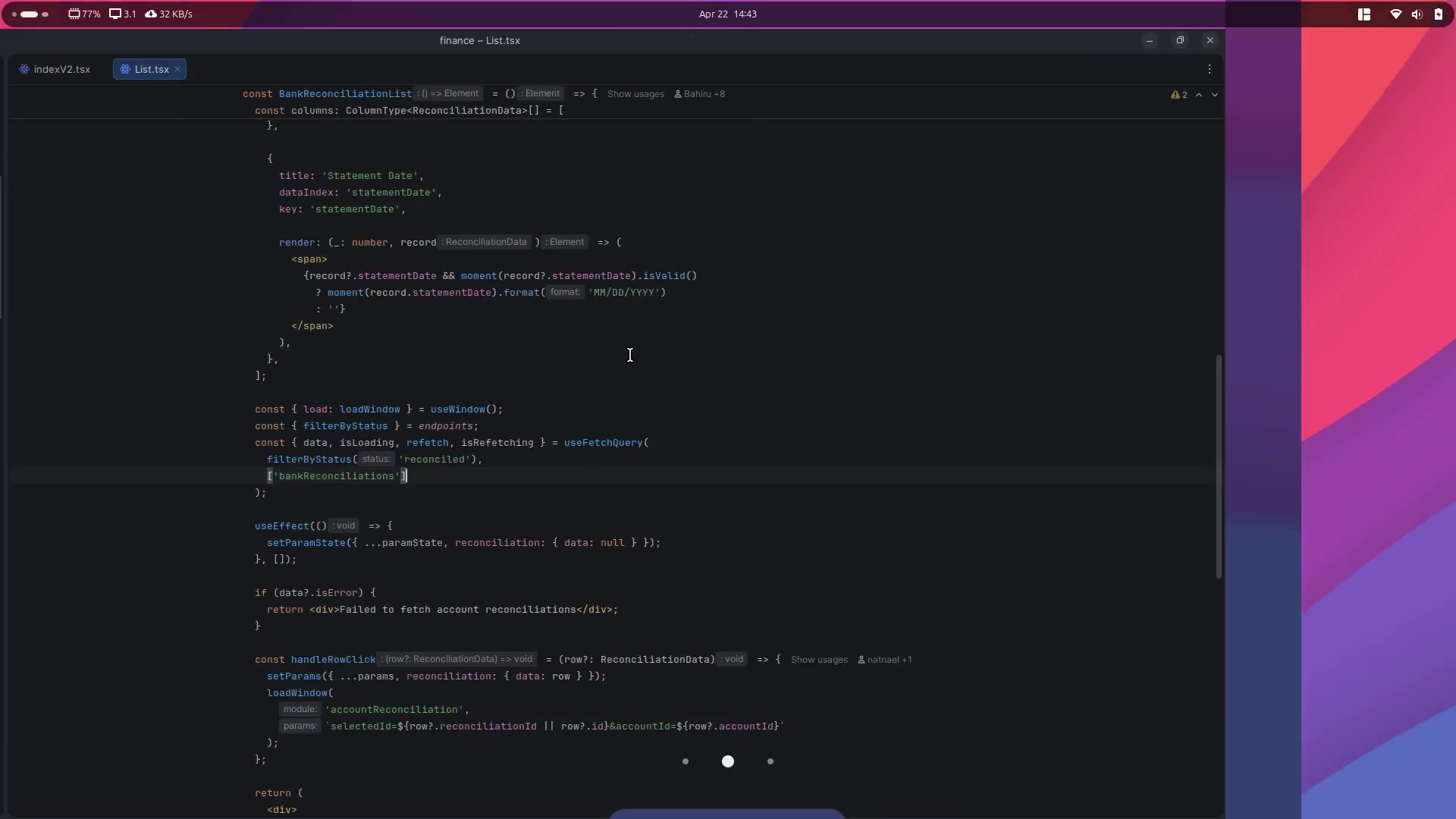 
key(Alt+Control+ArrowLeft)
 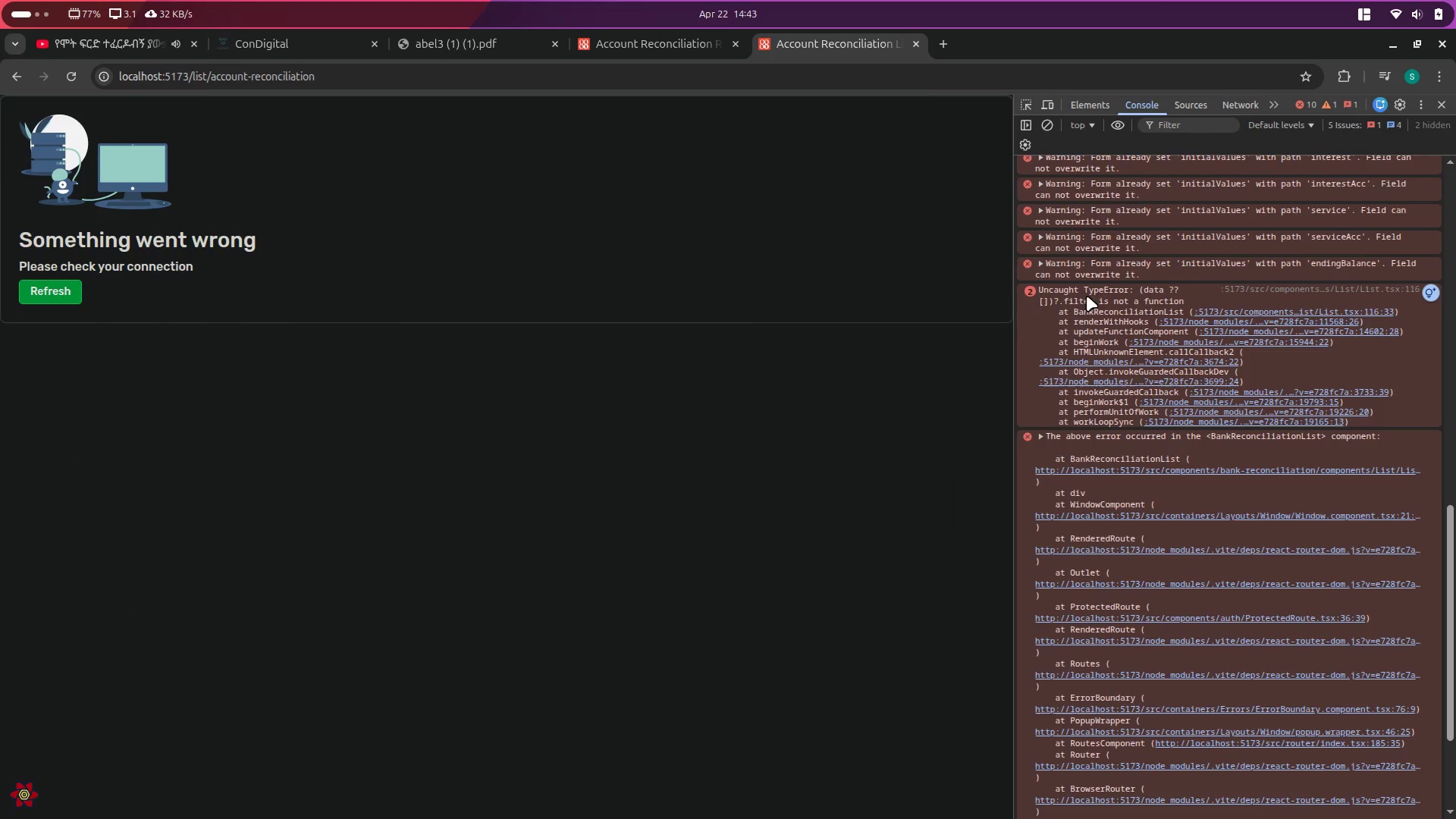 
key(Alt+Control+ArrowRight)
 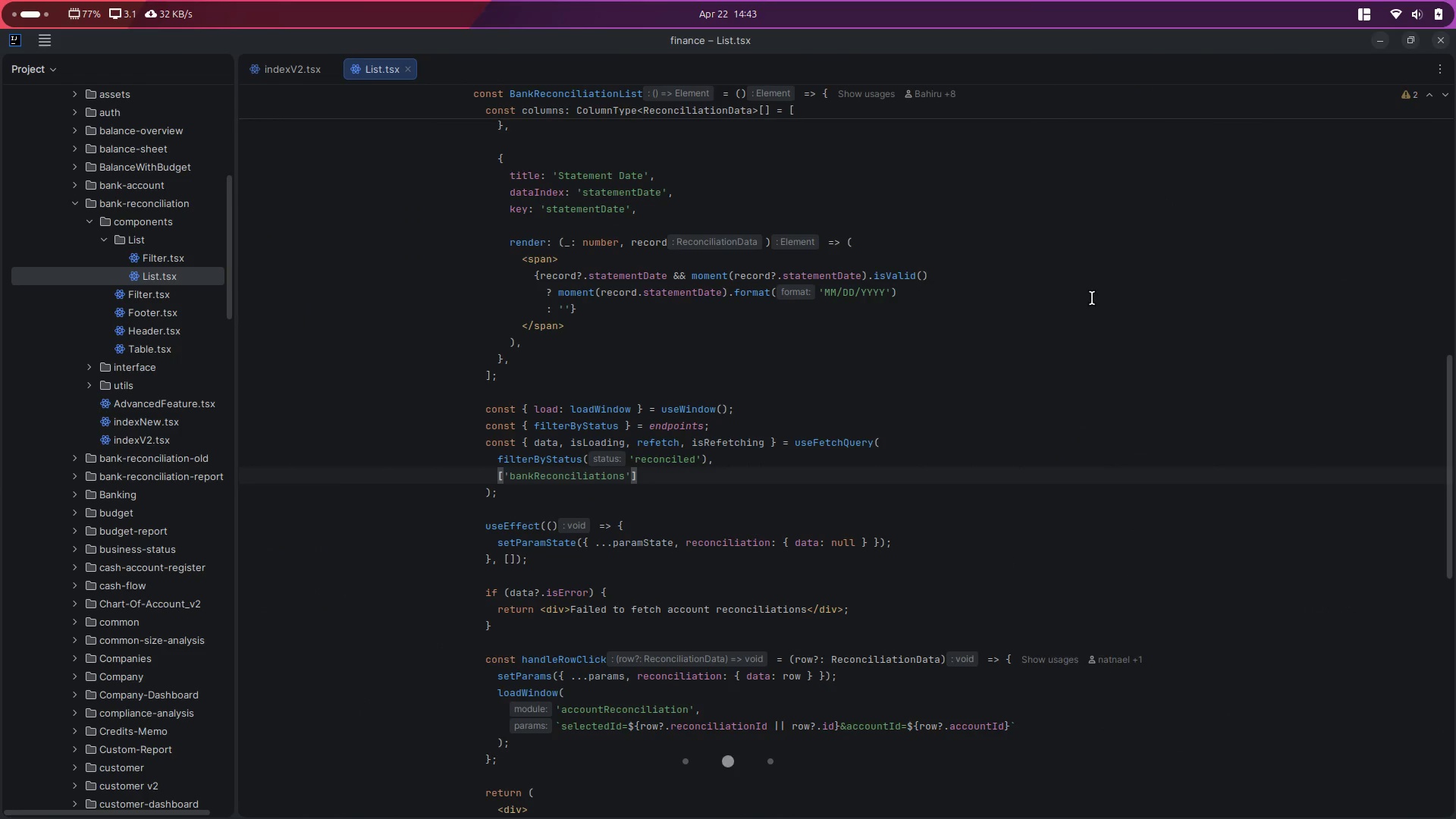 
left_click([952, 347])
 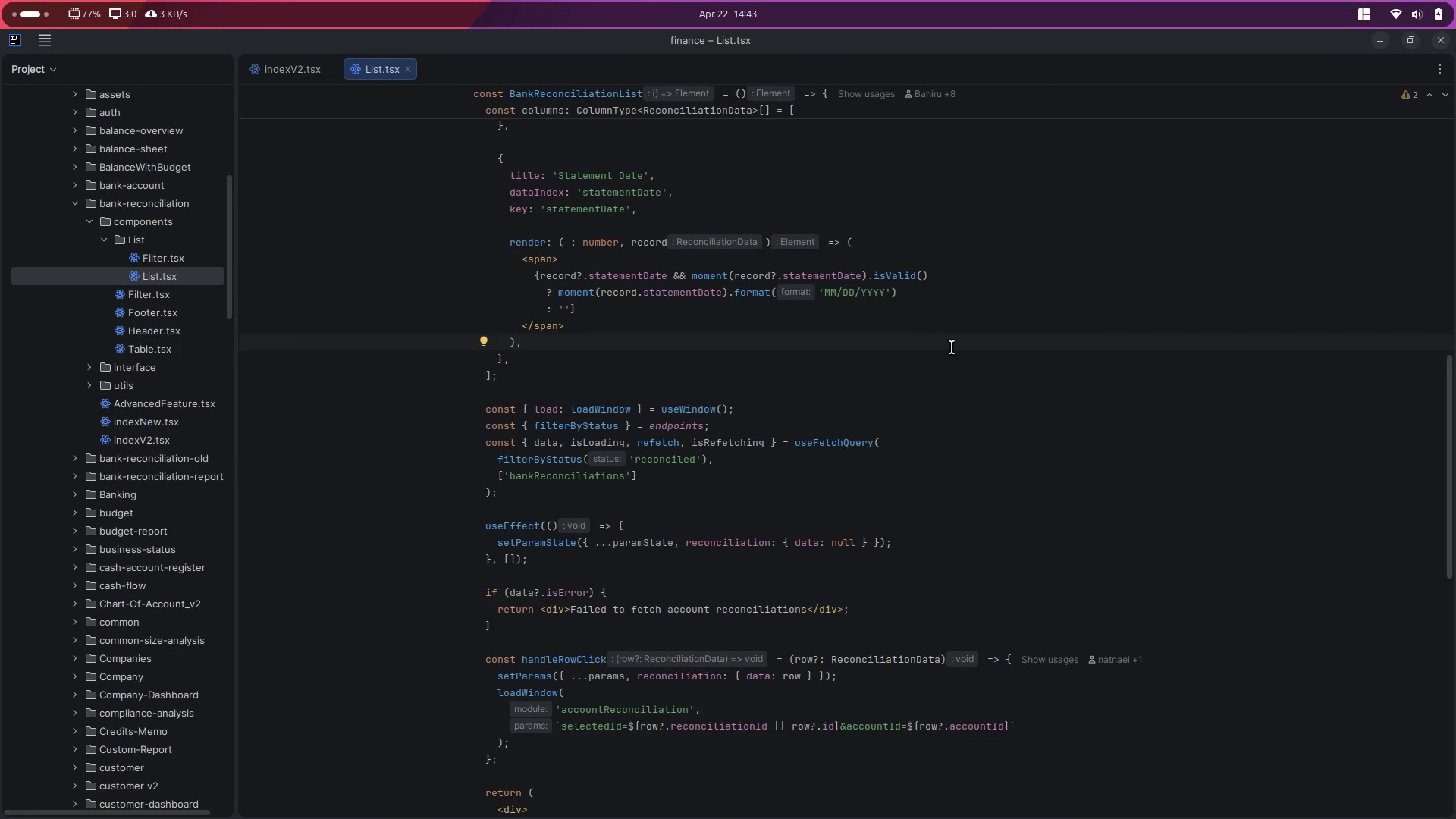 
key(Control+F)
 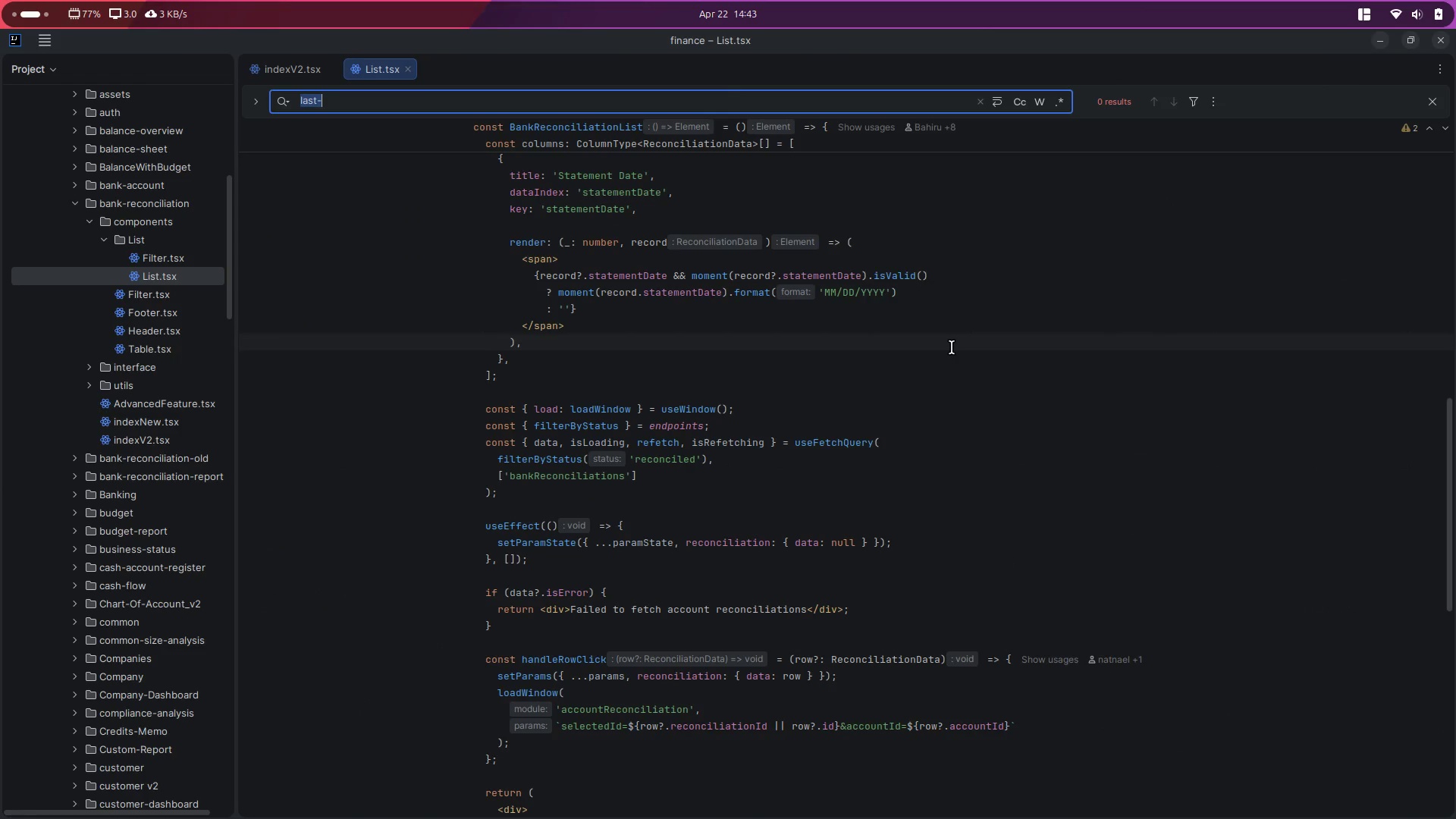 
type(data ??)
key(Escape)
 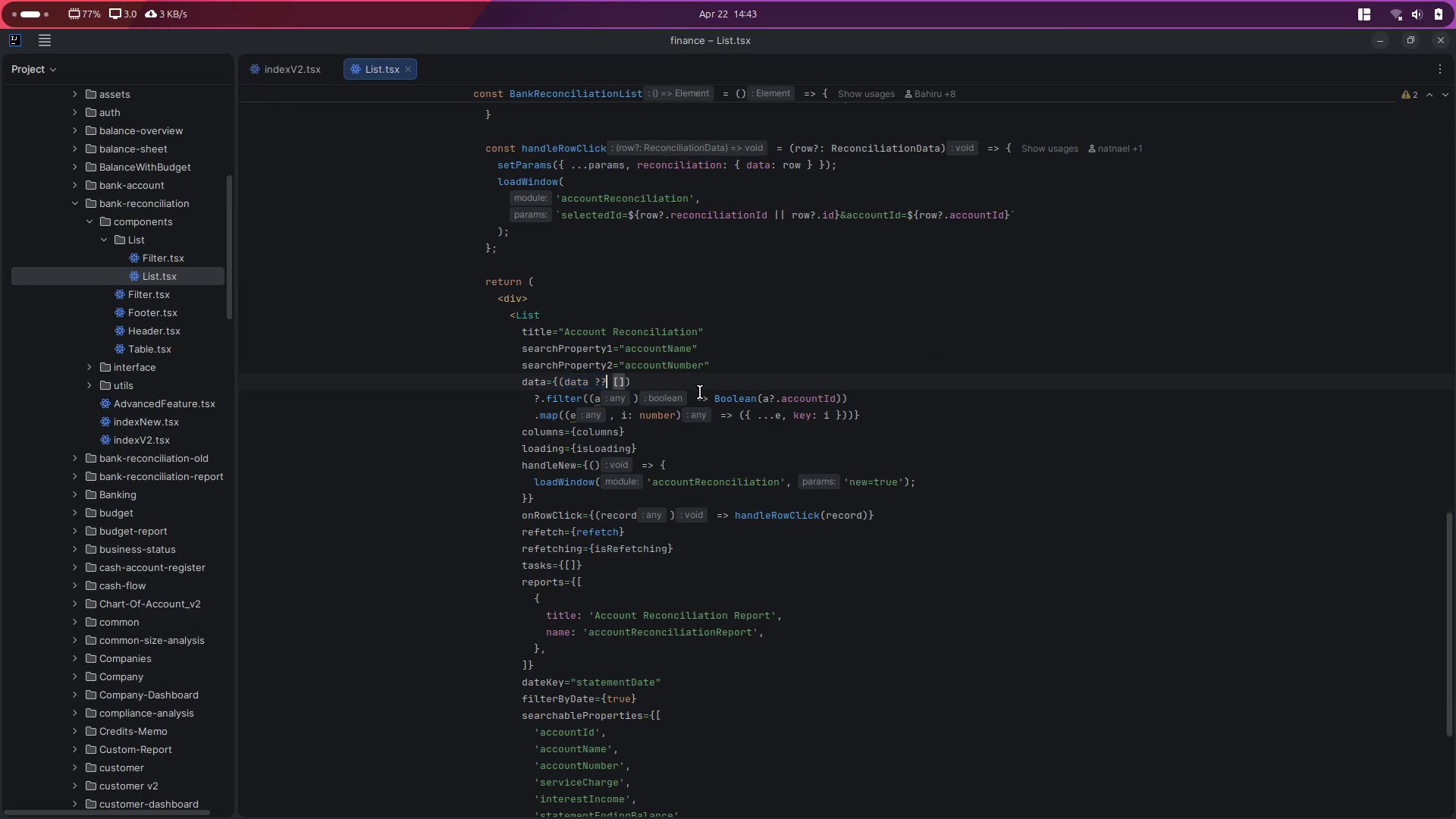 
 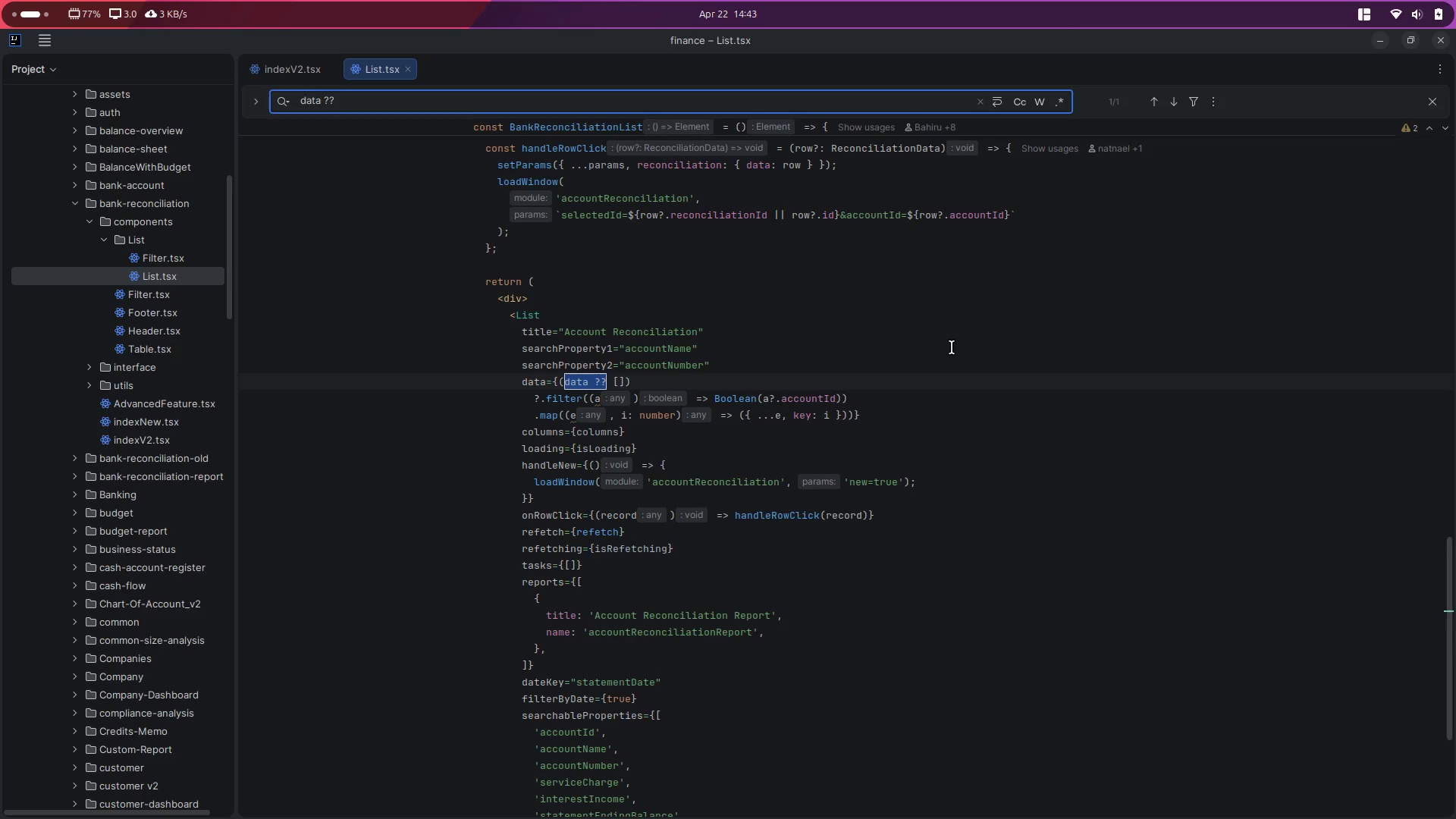 
key(Escape)
 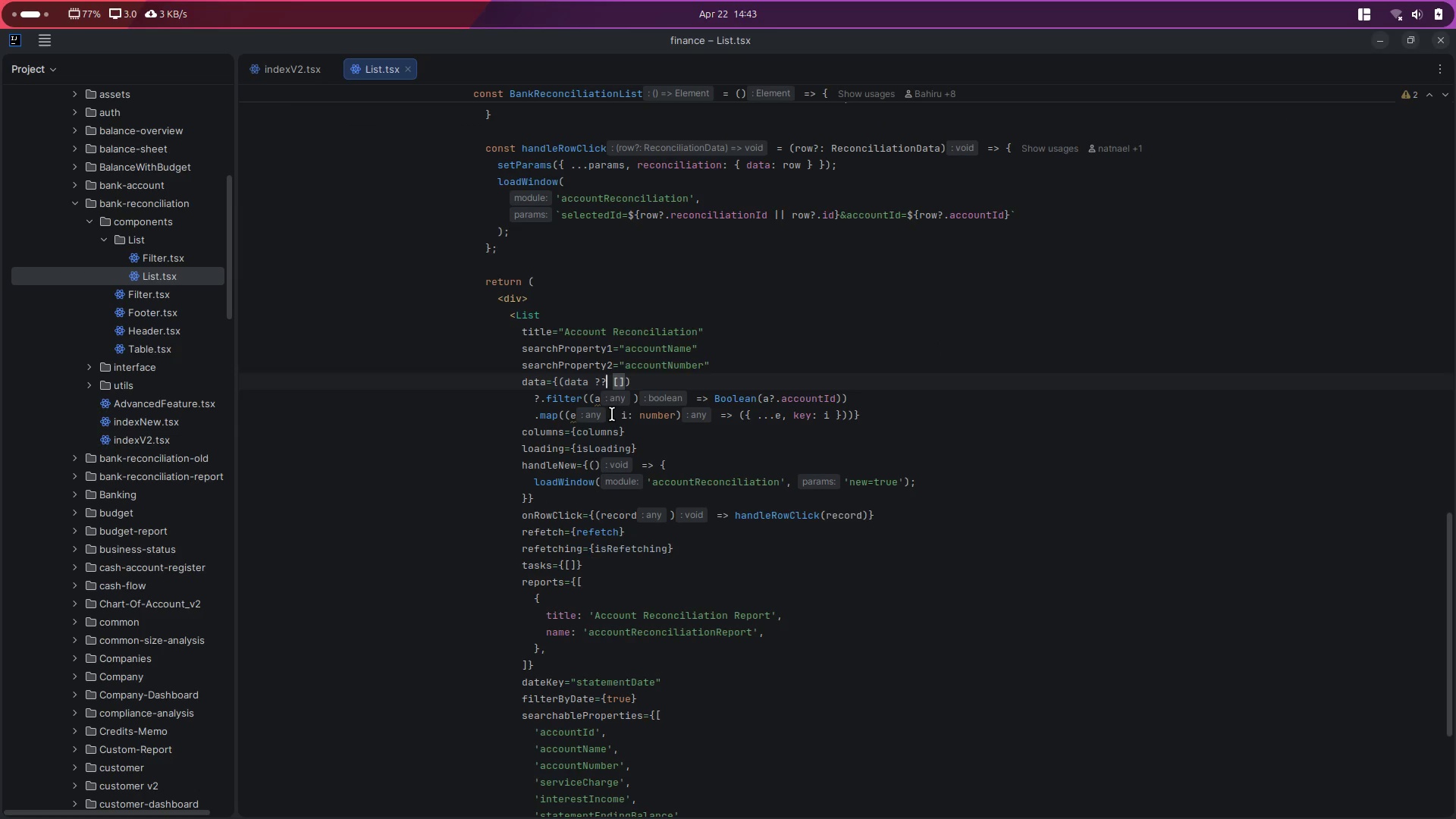 
left_click([612, 414])
 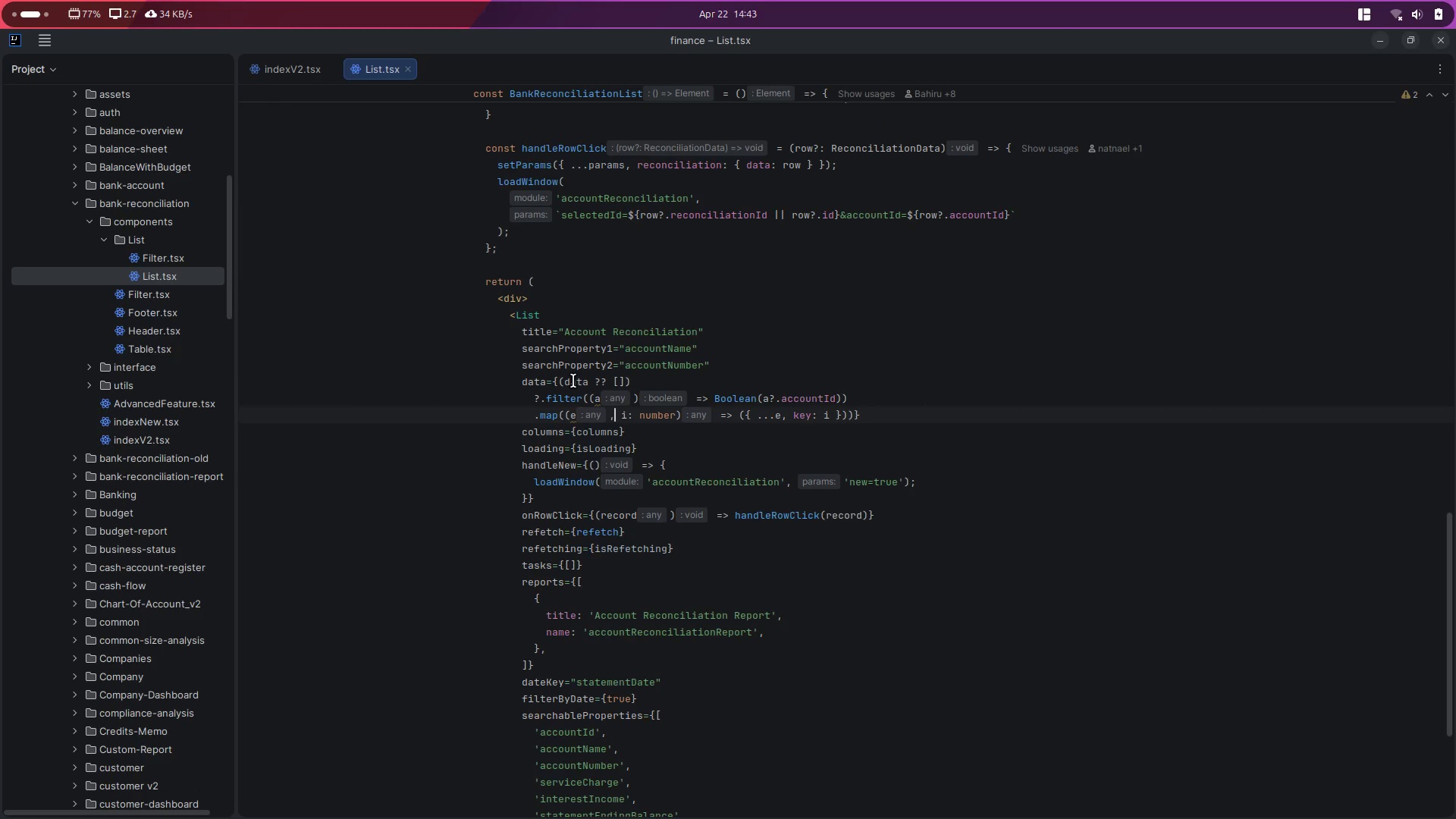 
double_click([573, 381])
 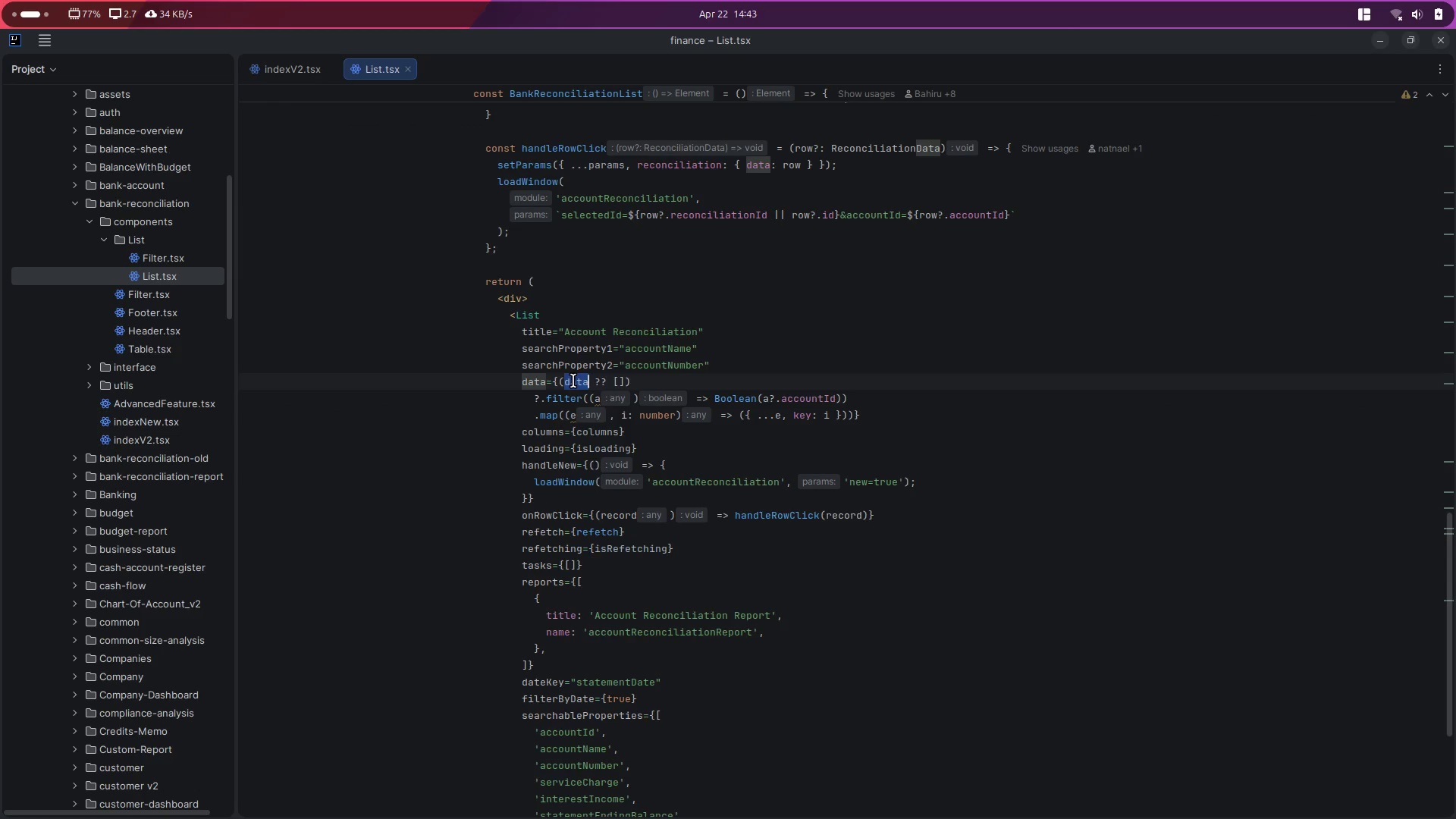 
key(Control+C)
 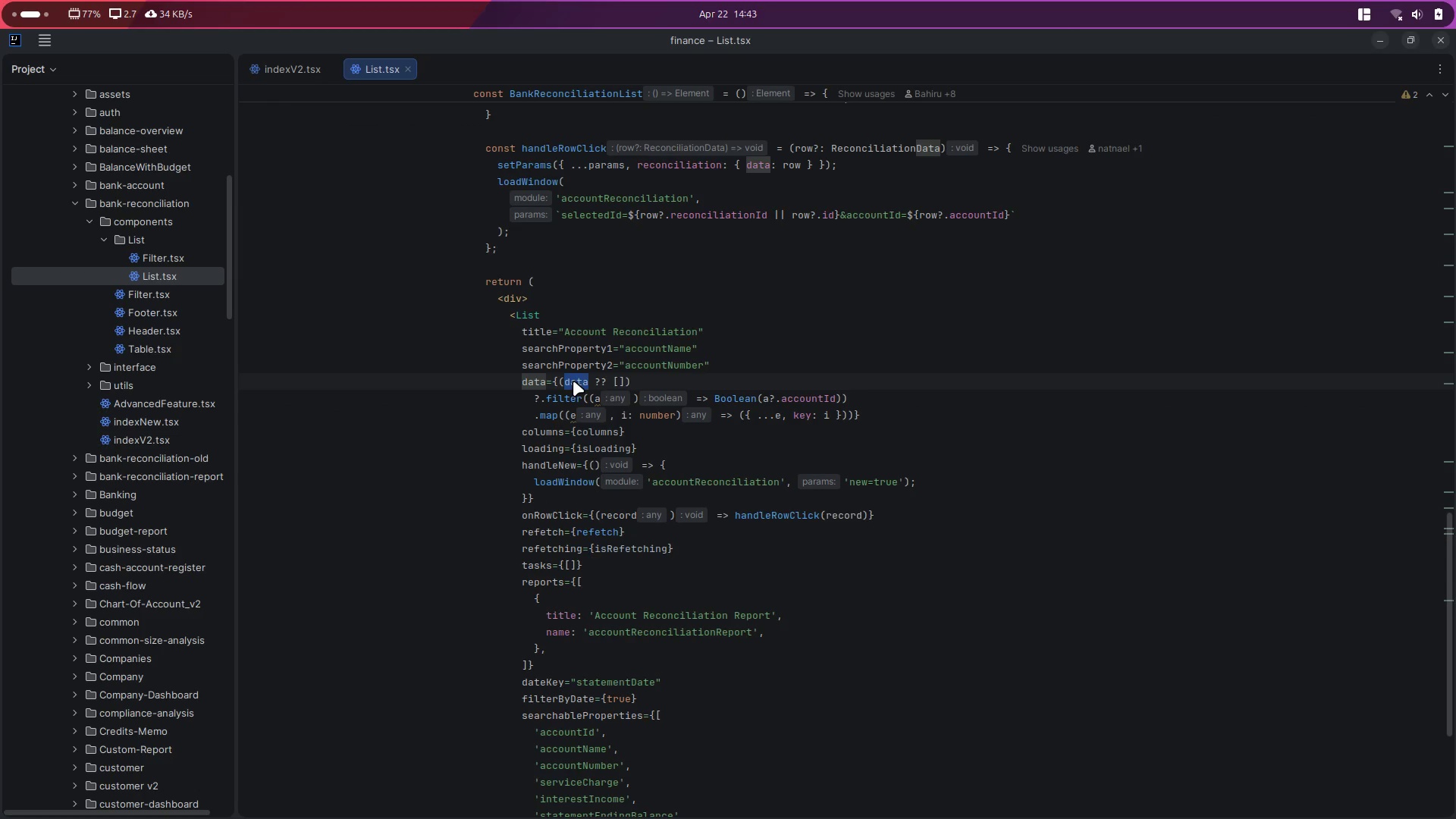 
key(ArrowRight)
 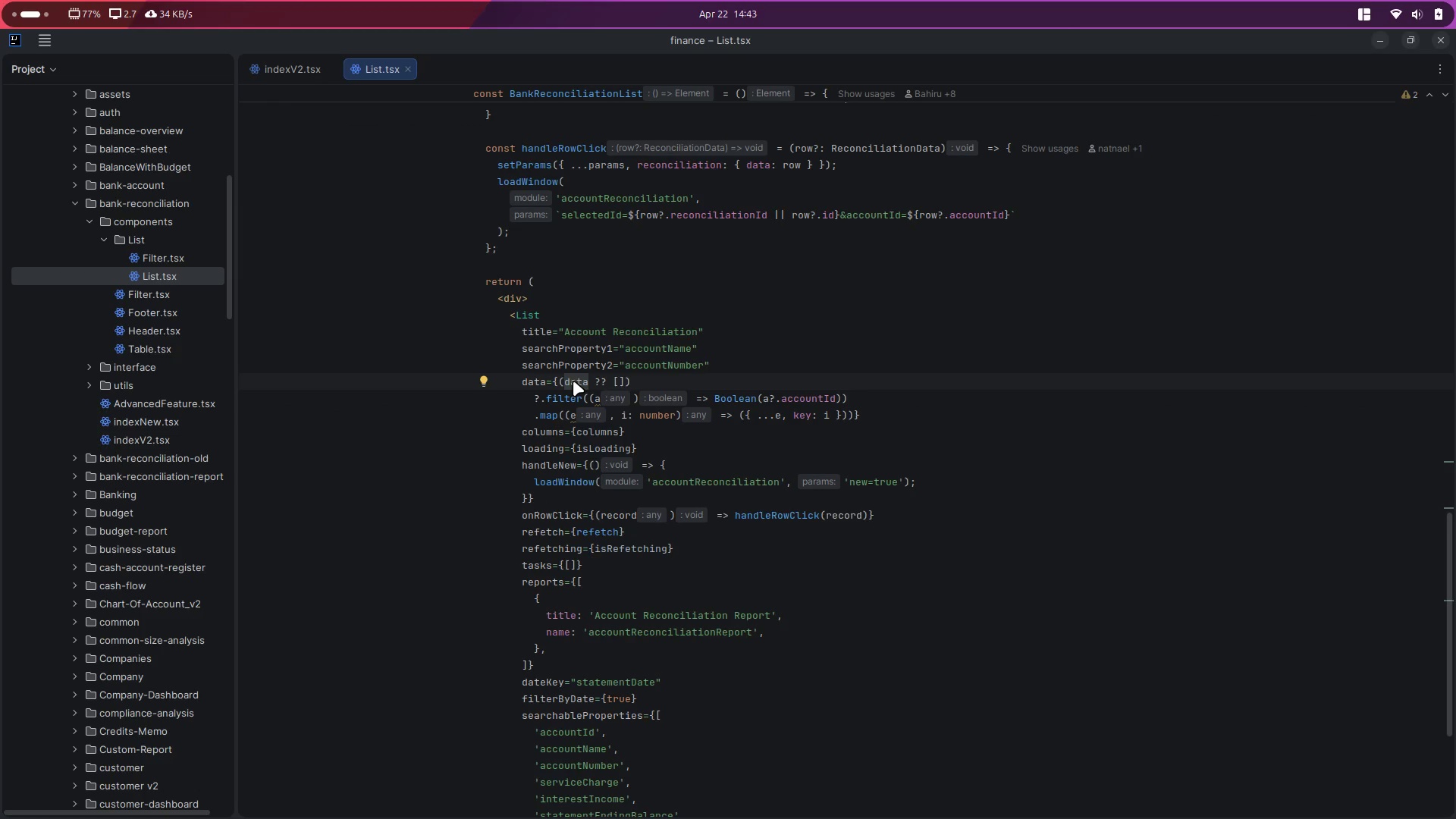 
type( && Array.i)
 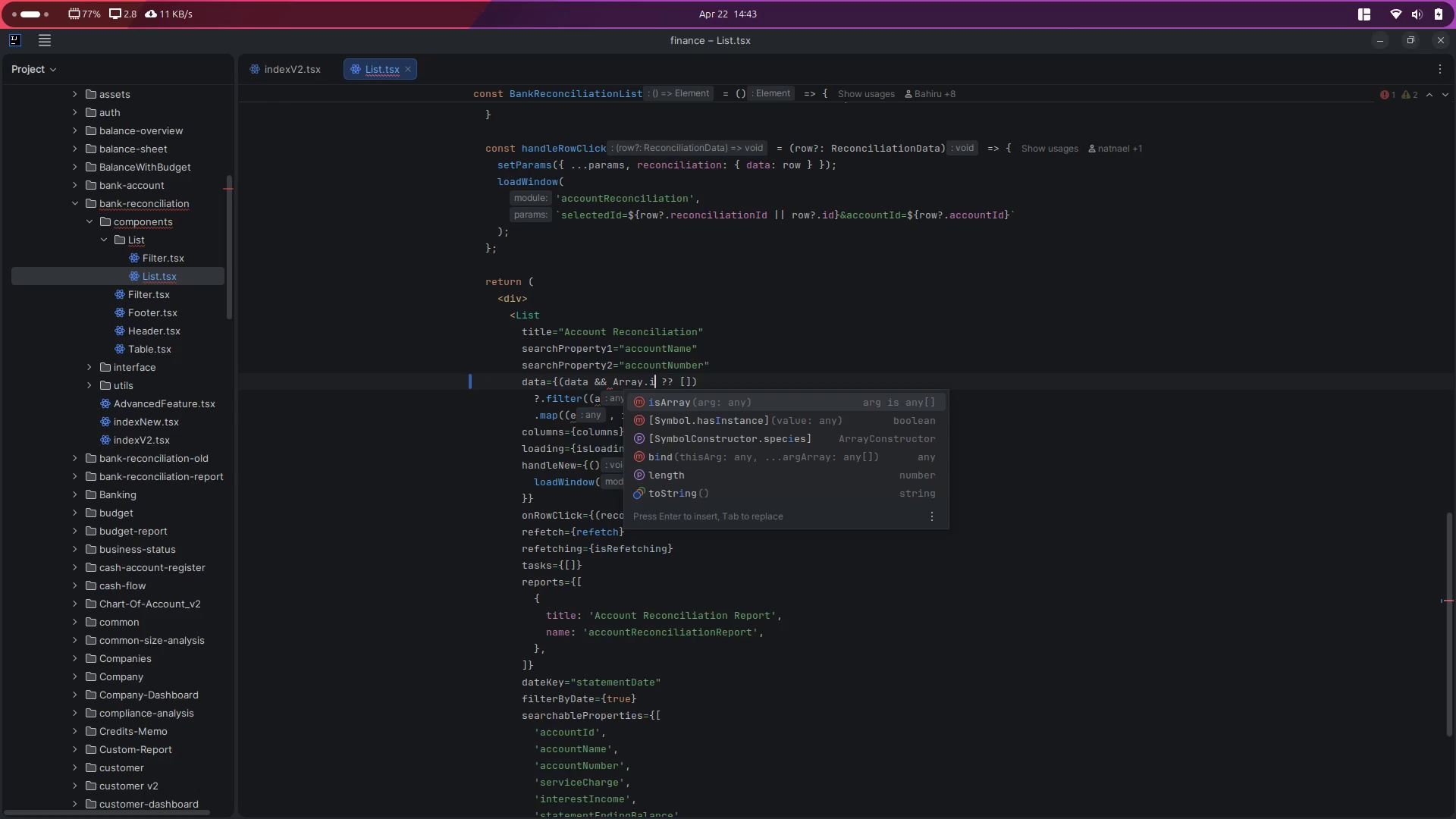 
key(Enter)
 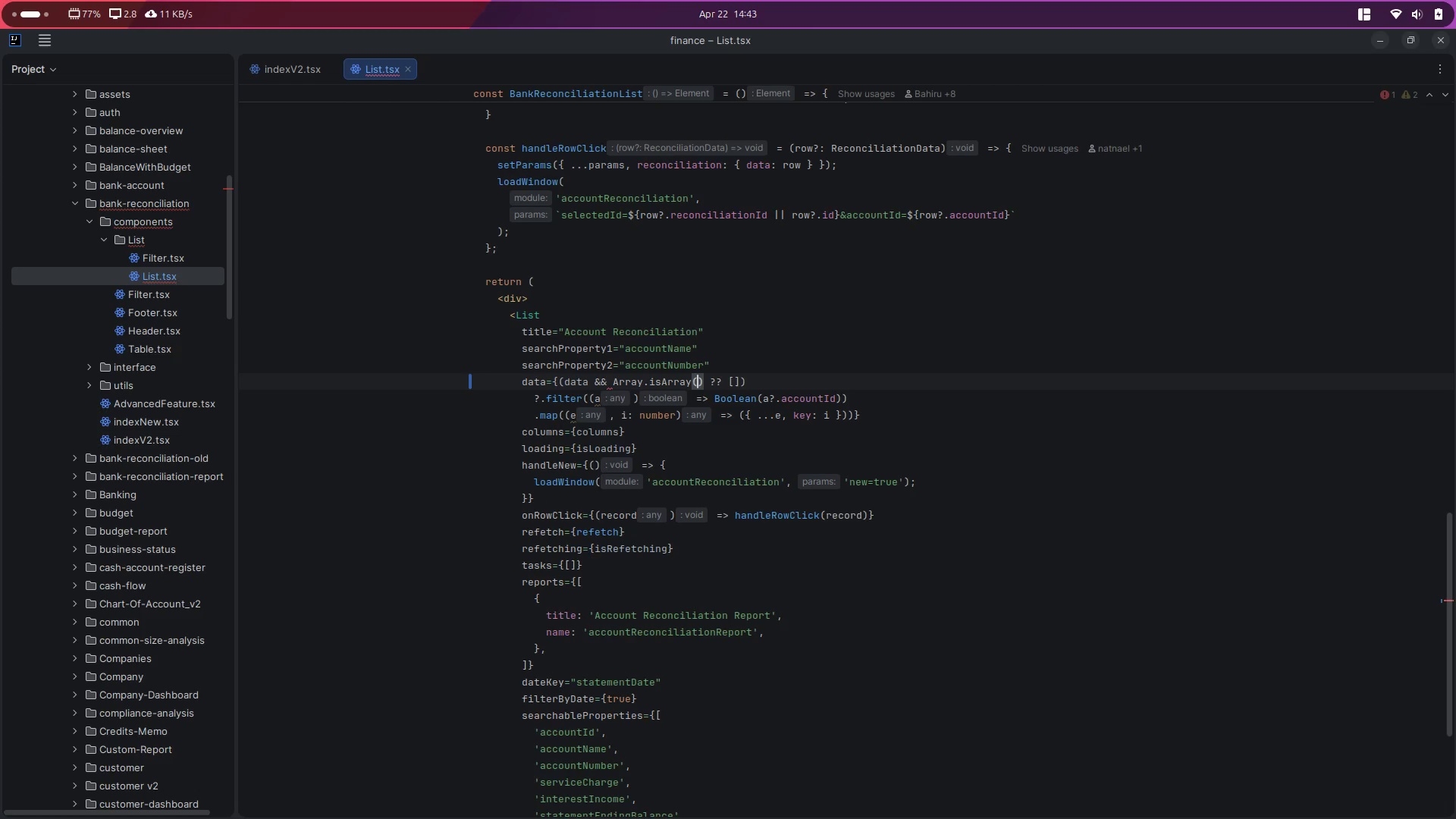 
key(Shift+ShiftLeft)
 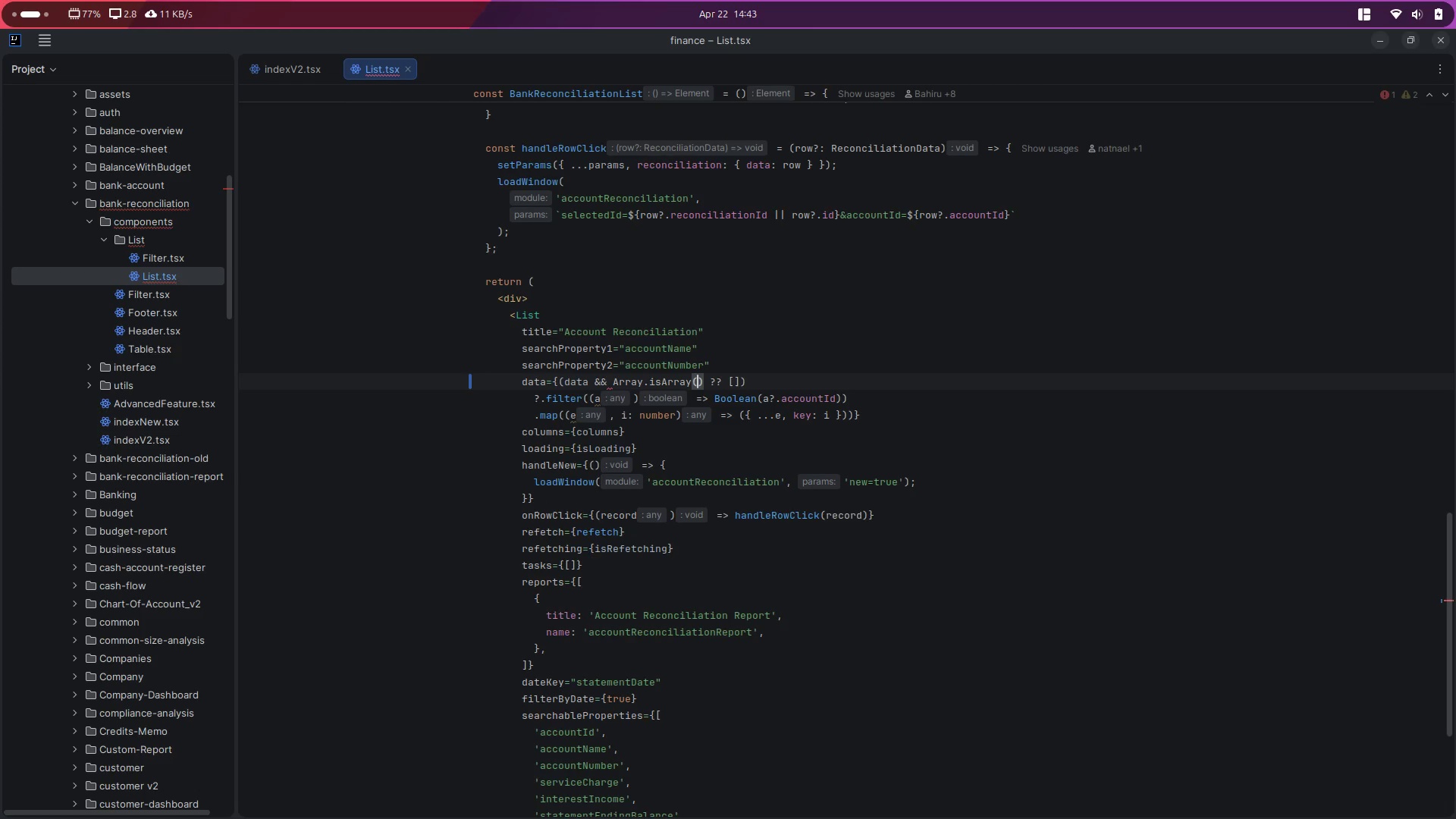 
key(Shift+9)
 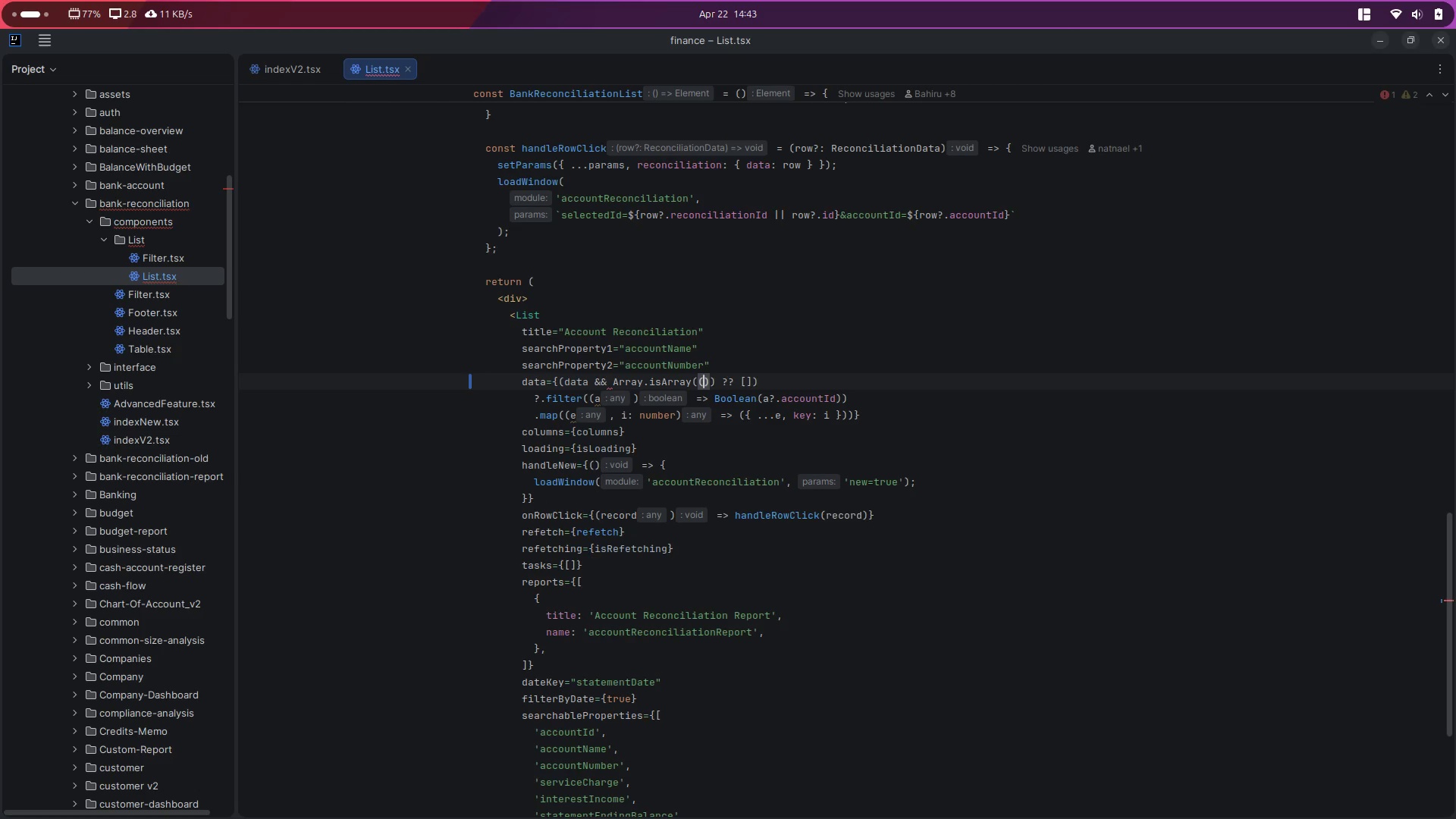 
key(Control+V)
 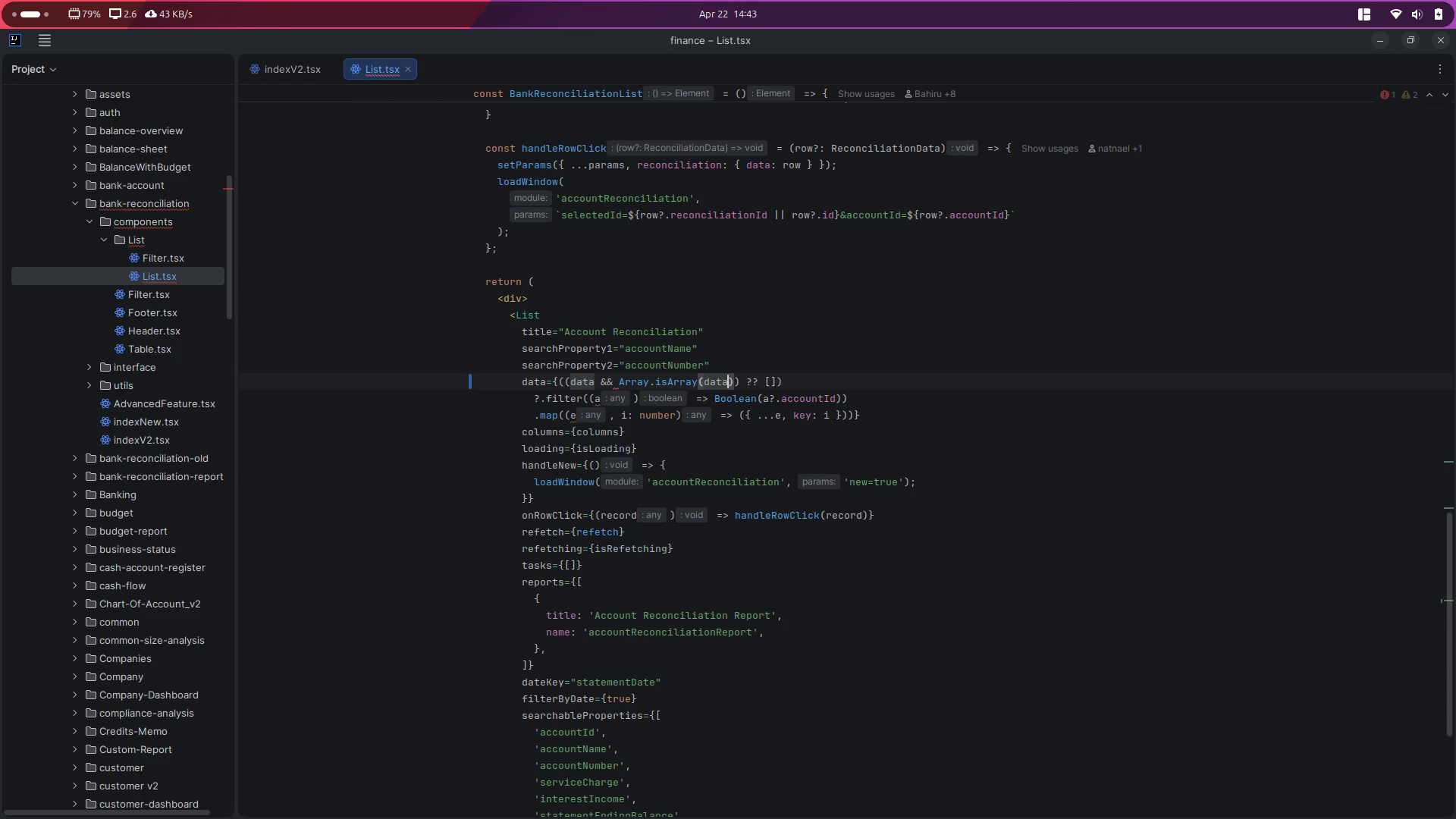 
key(ArrowRight)
 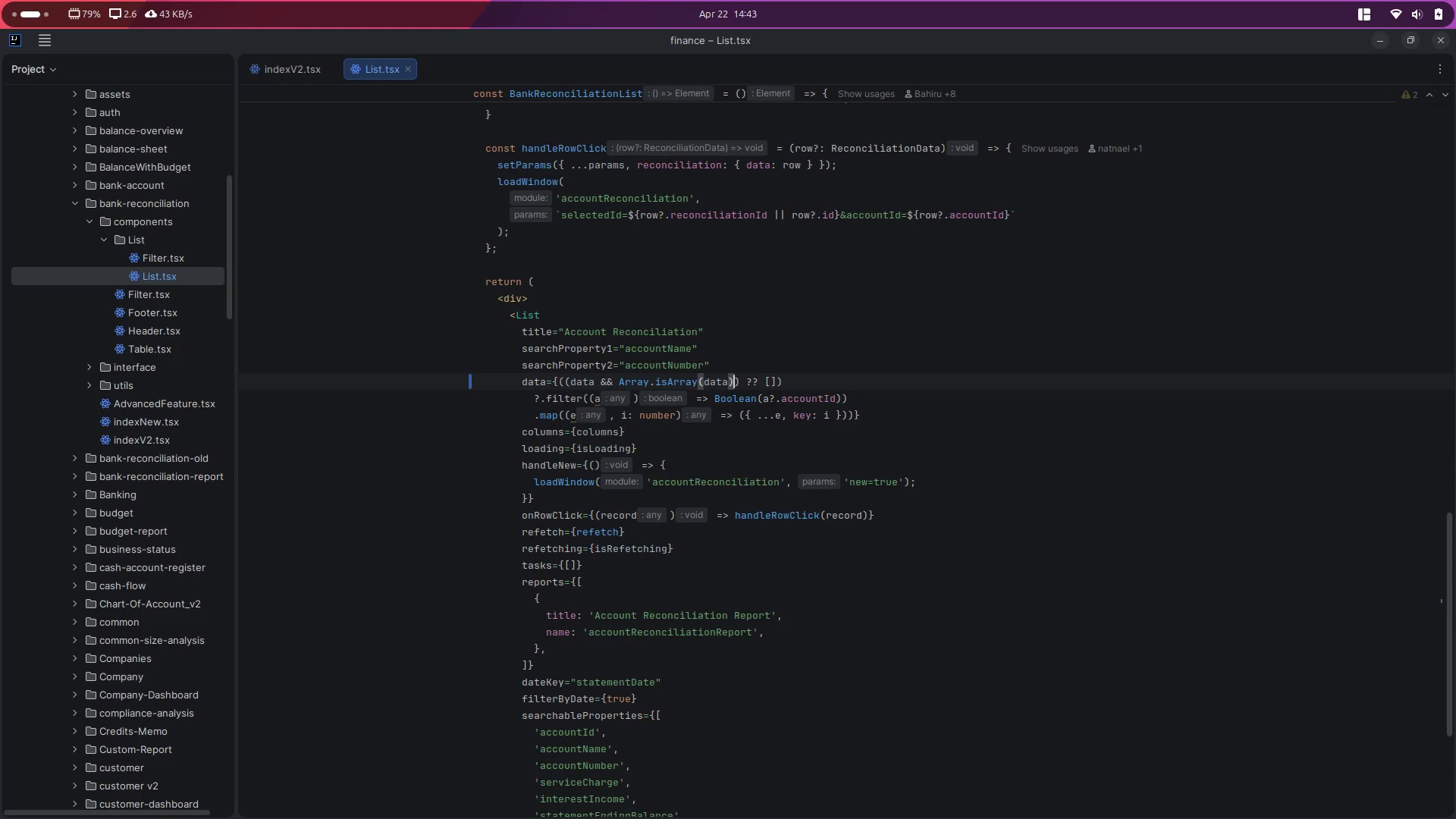 
key(ArrowRight)
 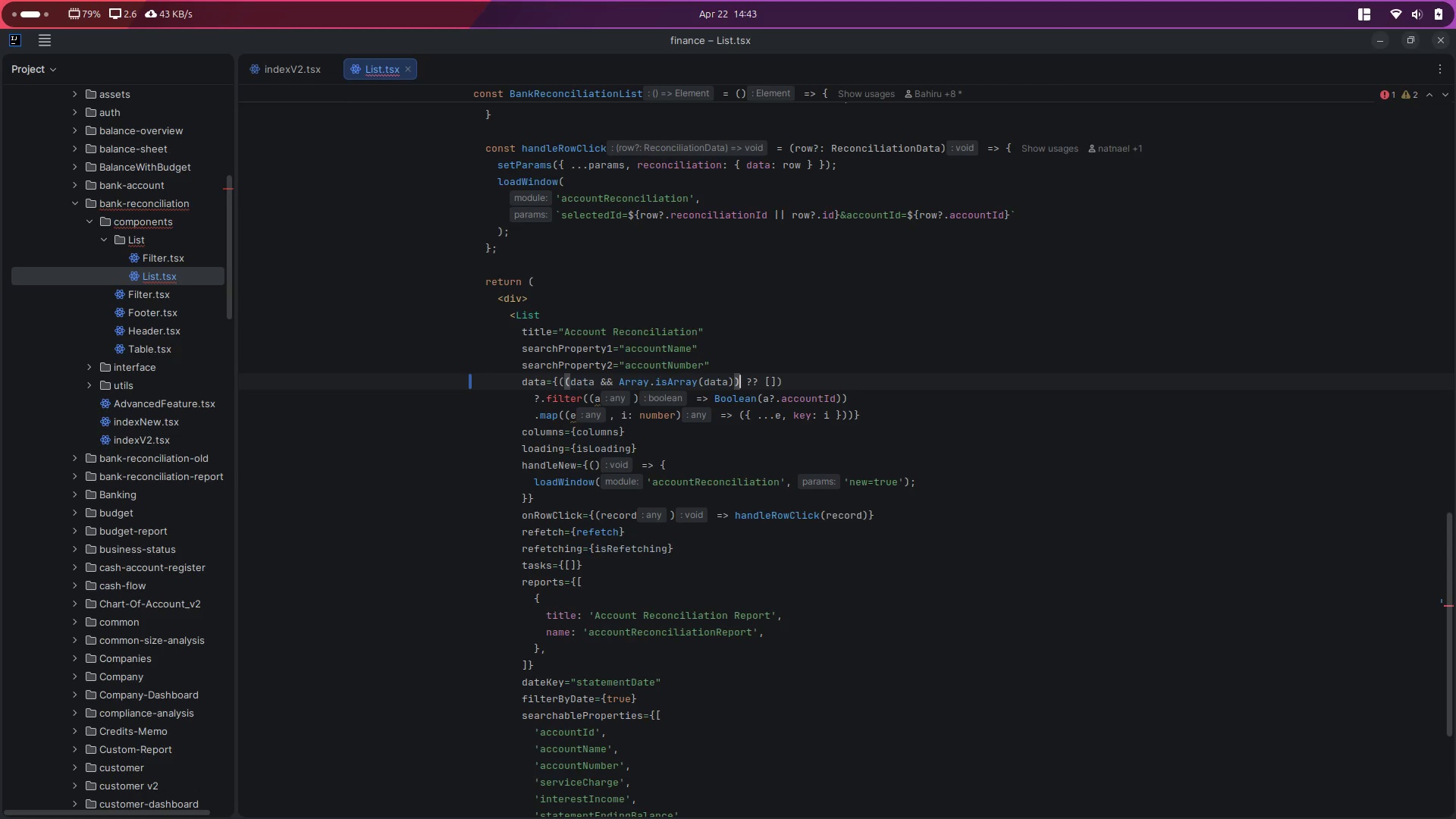 
type(? daa)
key(Backspace)
type(ta)
 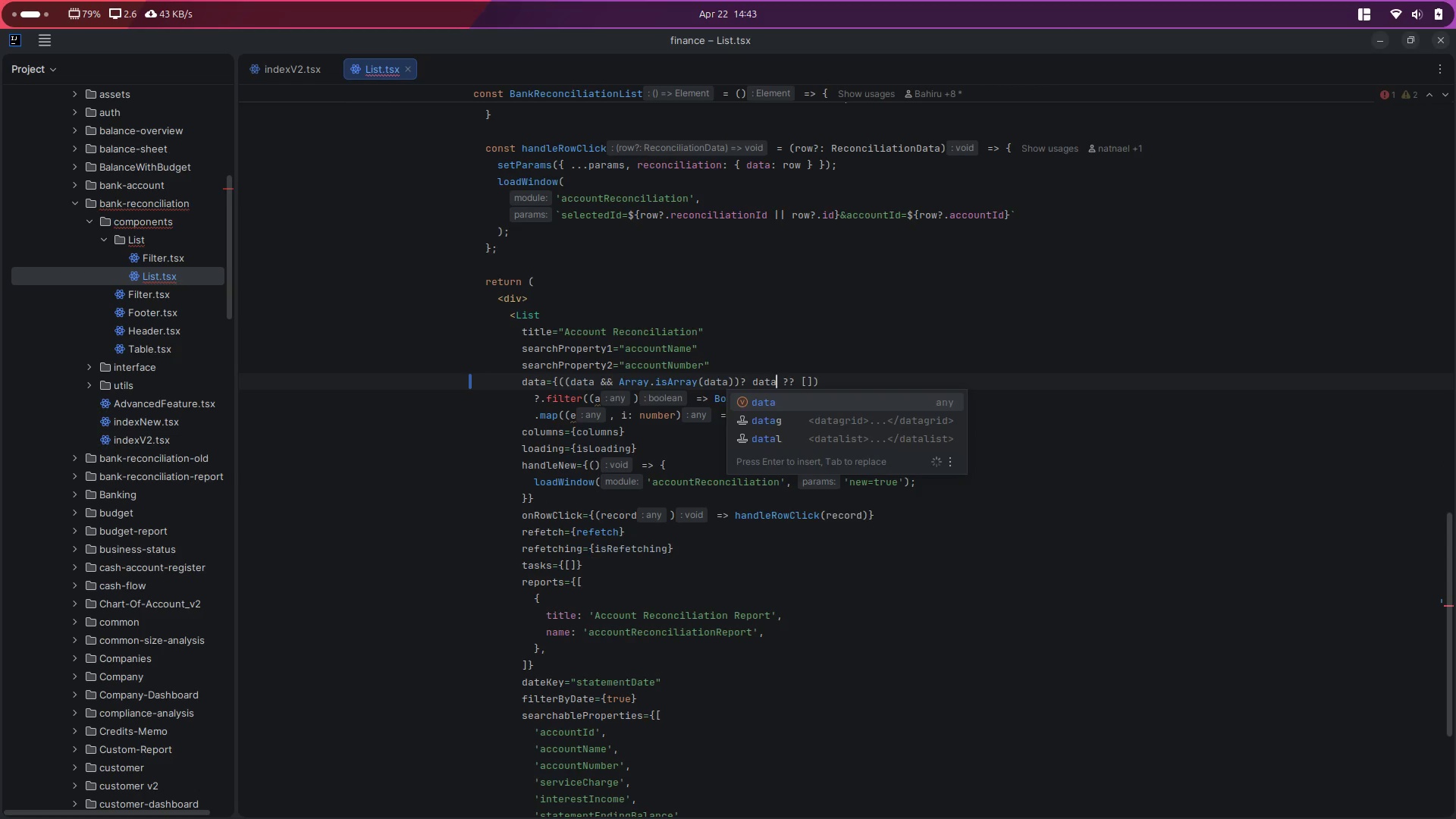 
key(ArrowRight)
 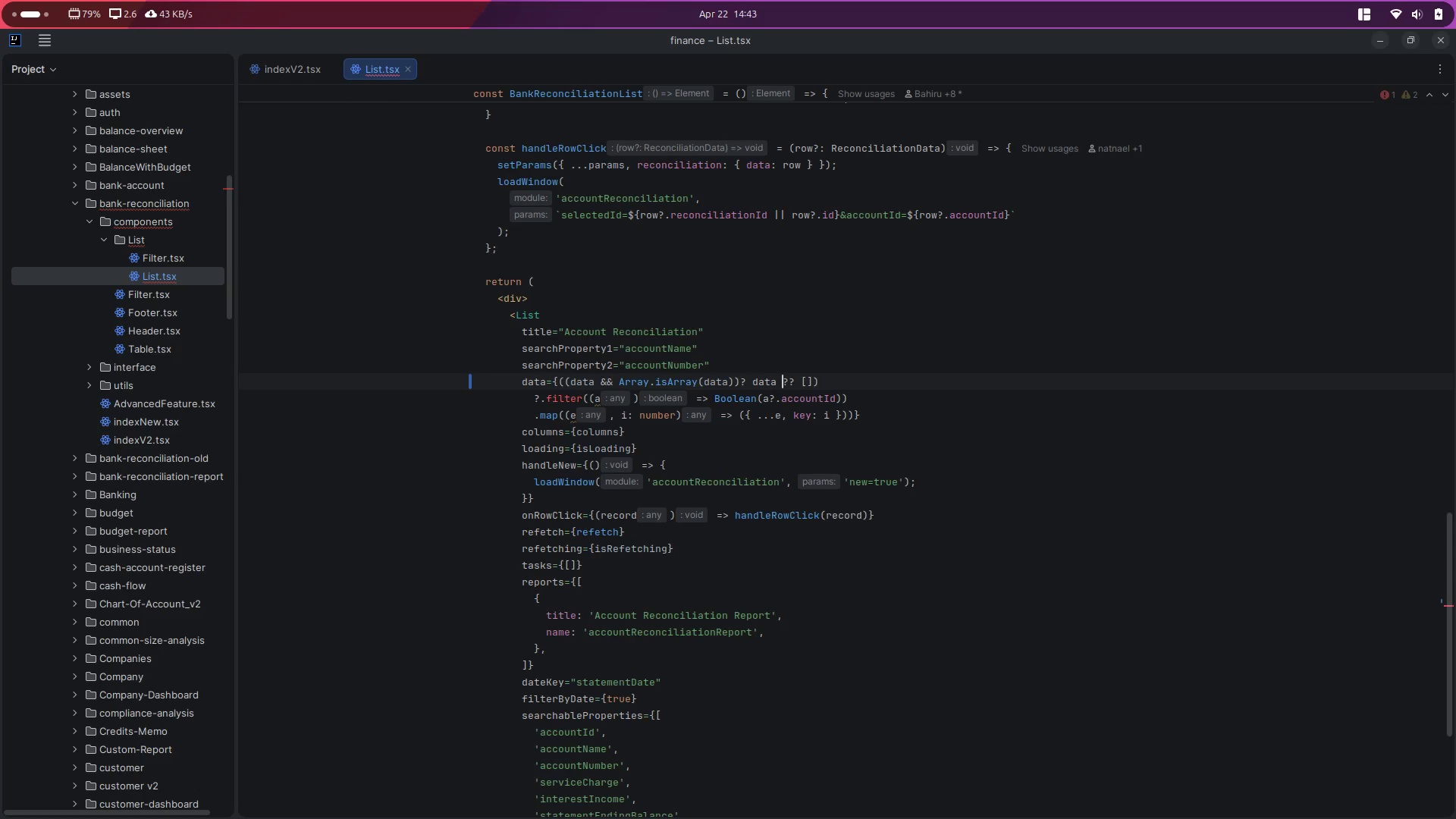 
key(Shift+ArrowRight)
 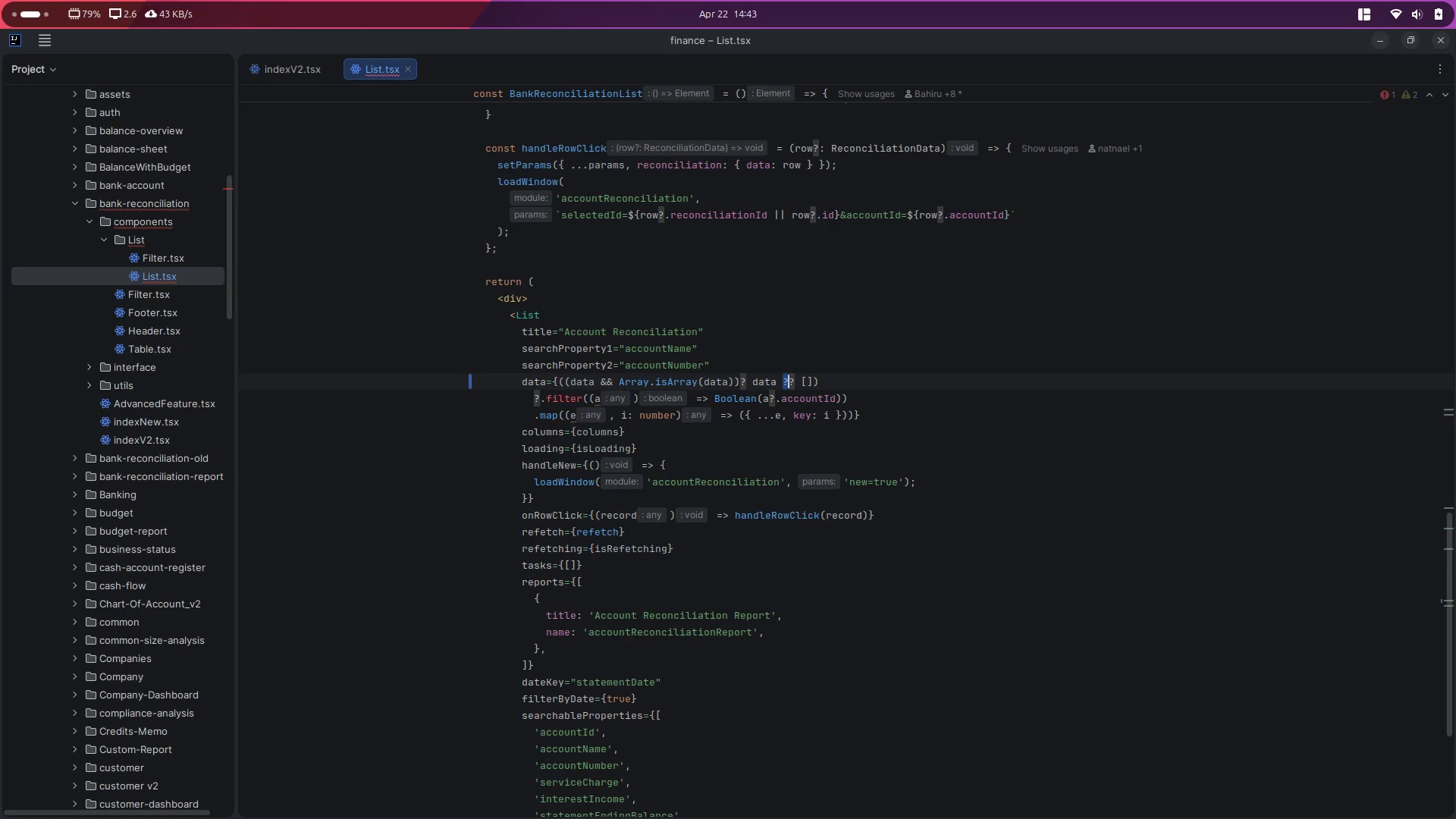 
key(Shift+ArrowRight)
 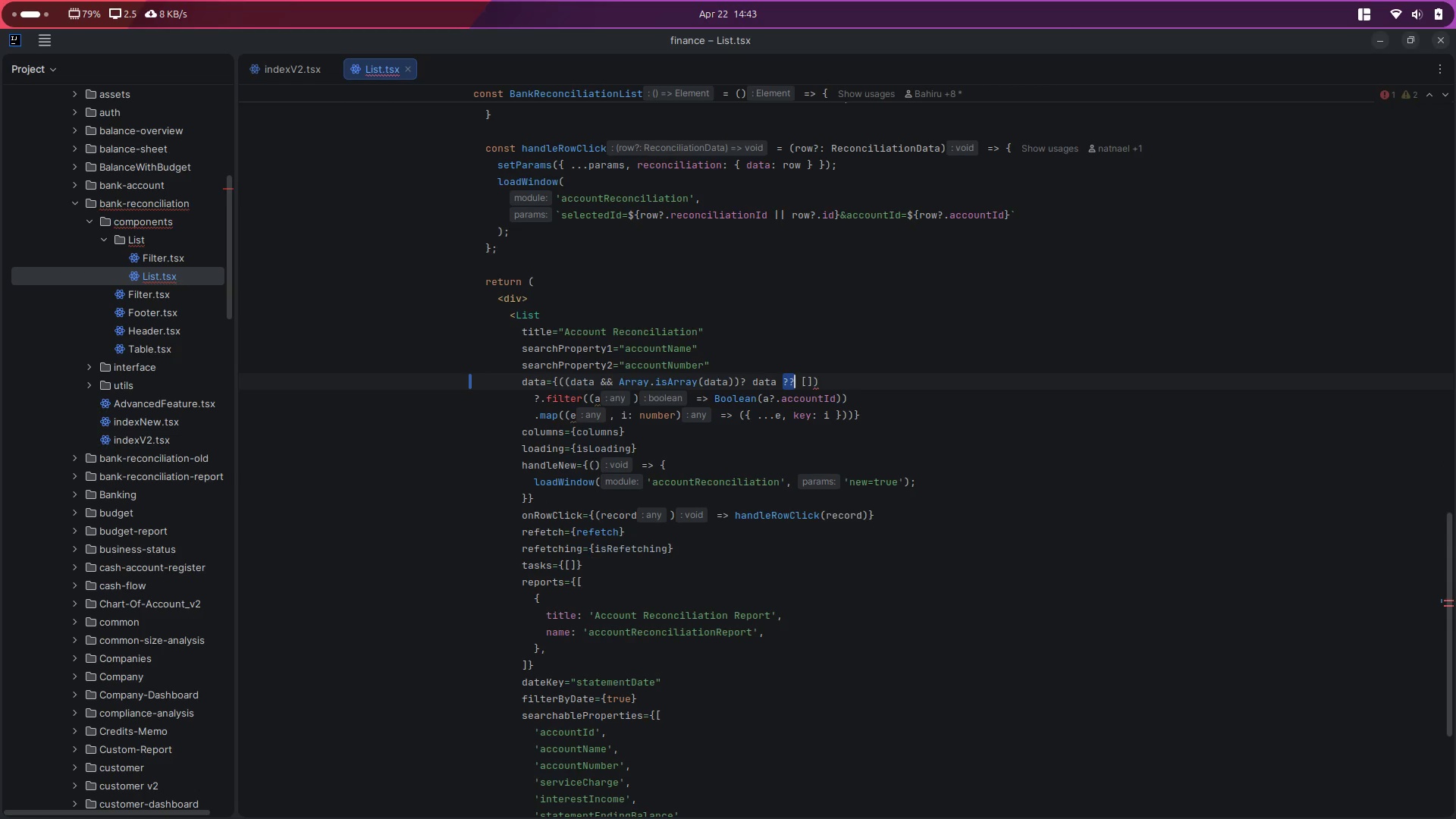 
key(Shift+Semicolon)
 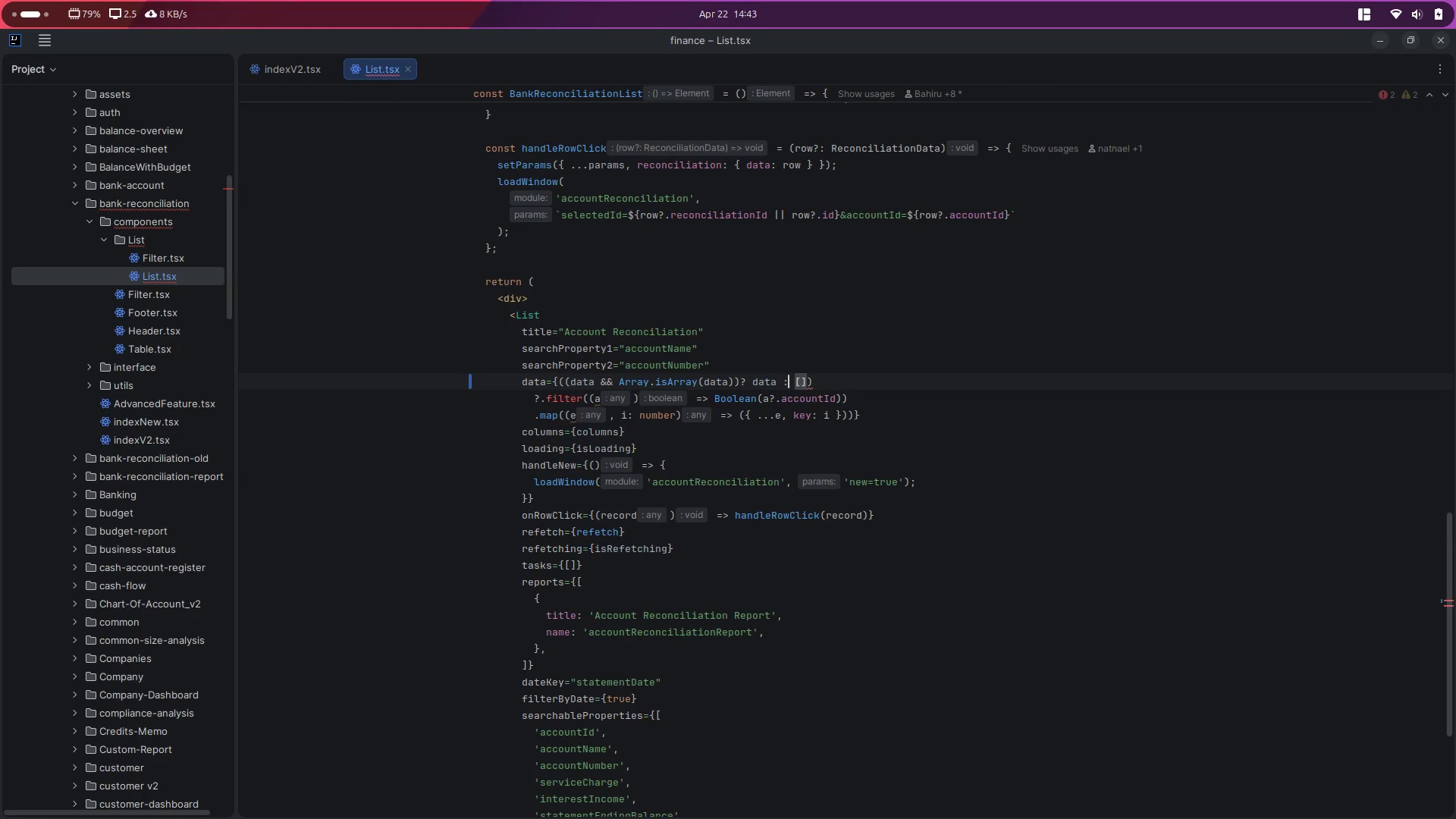 
key(Control+S)
 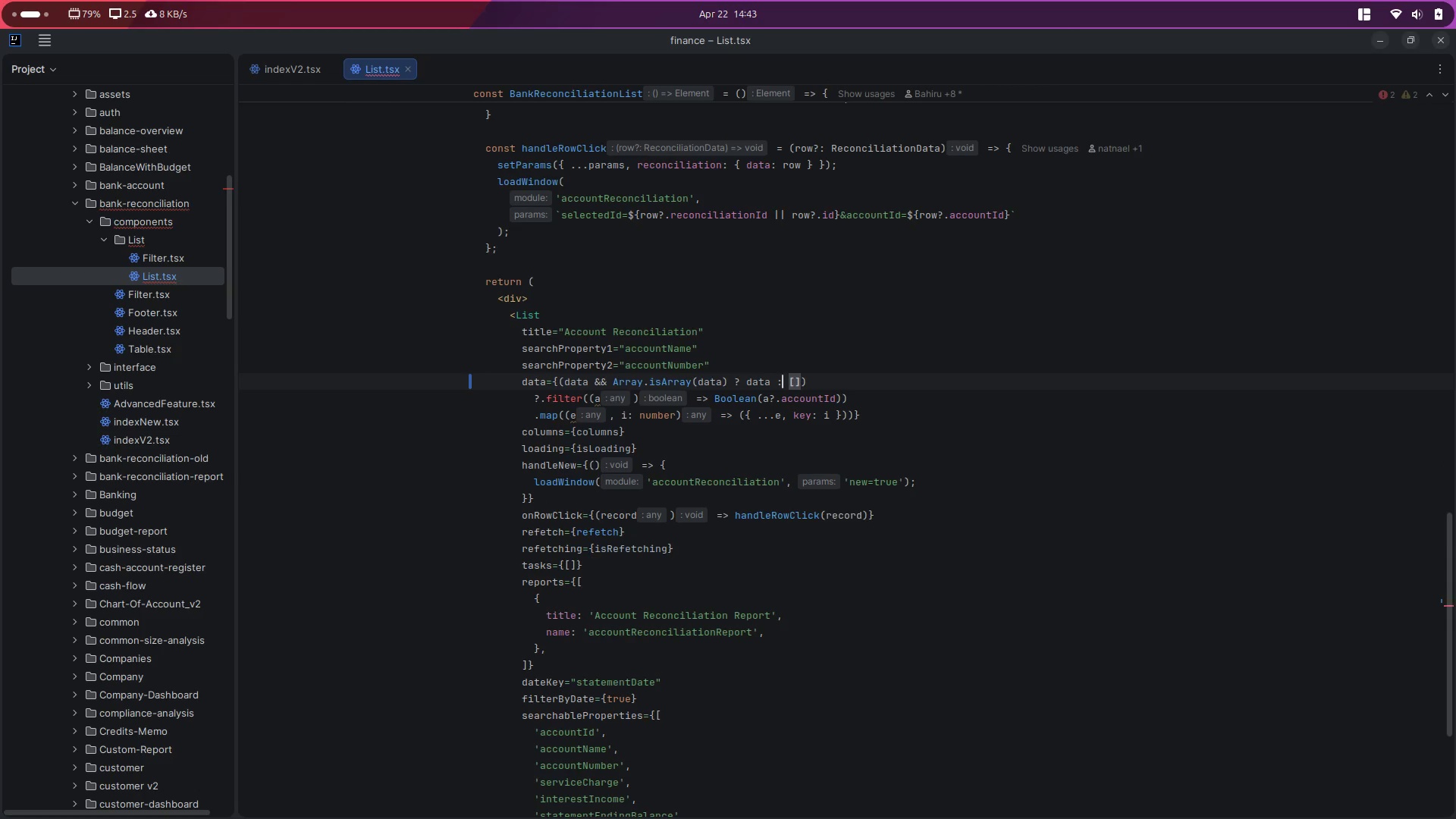 
key(Alt+Control+ArrowLeft)
 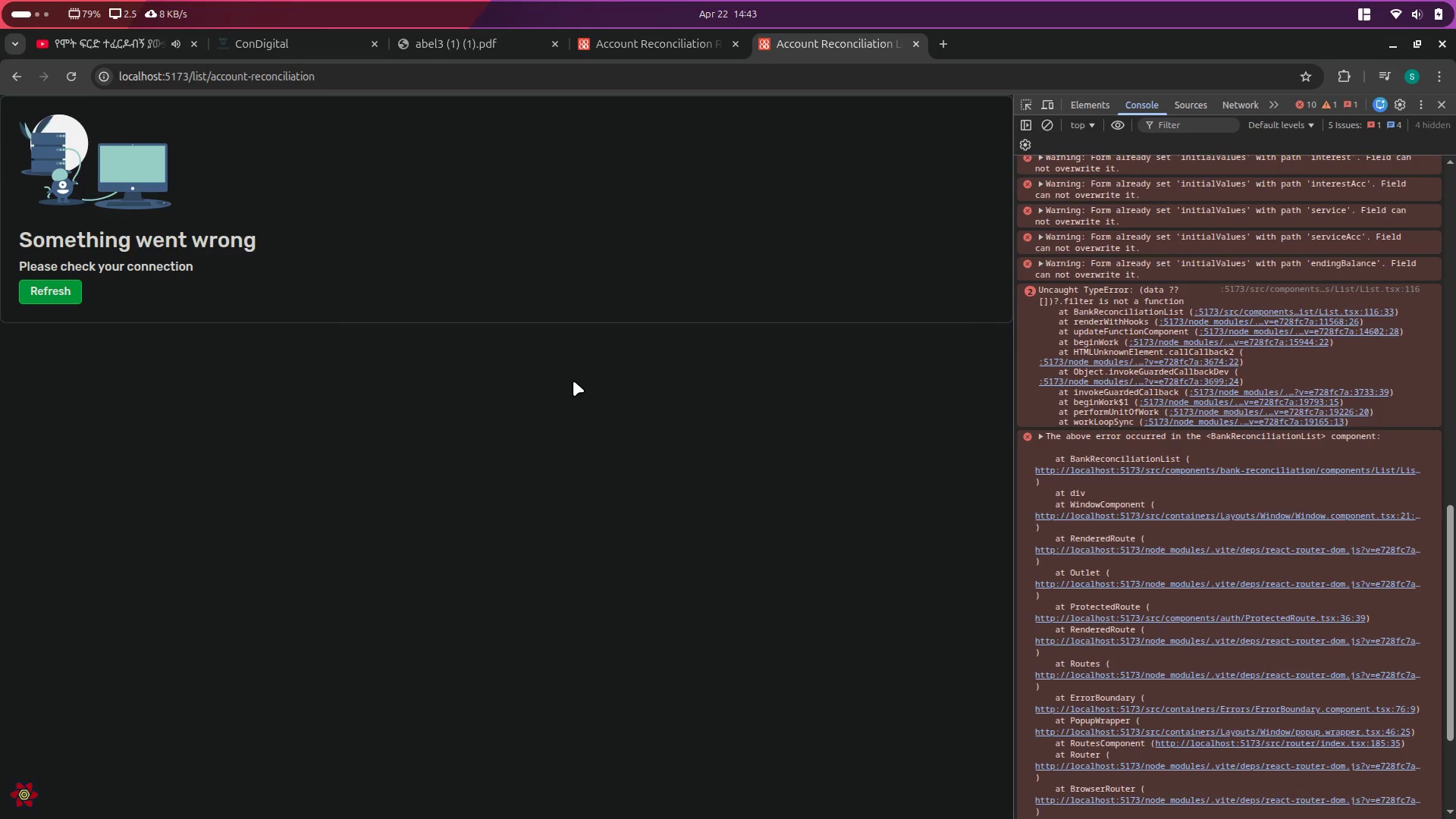 
key(Alt+Control+ArrowRight)
 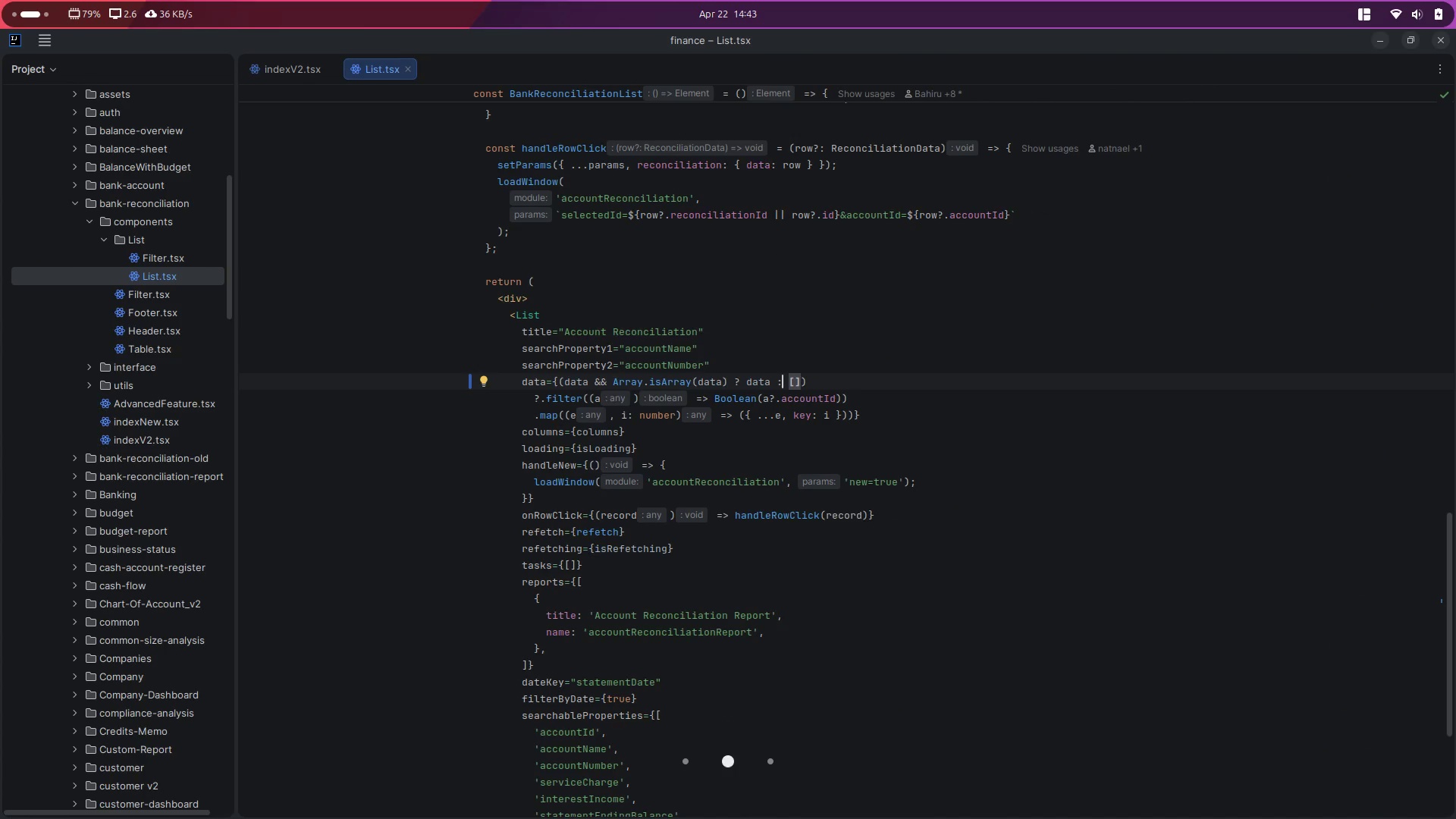 
key(Alt+Control+ArrowLeft)
 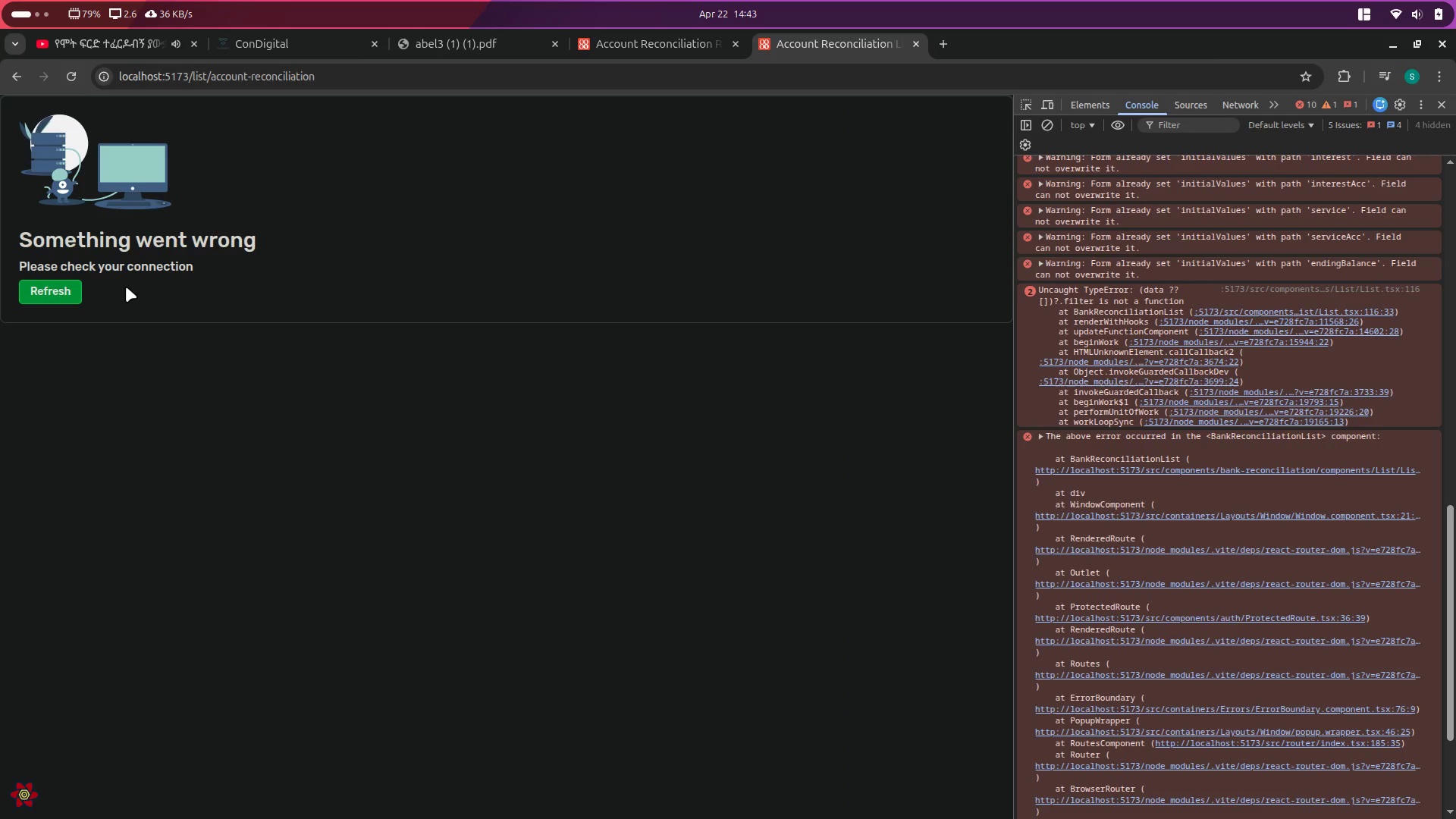 
left_click([45, 294])
 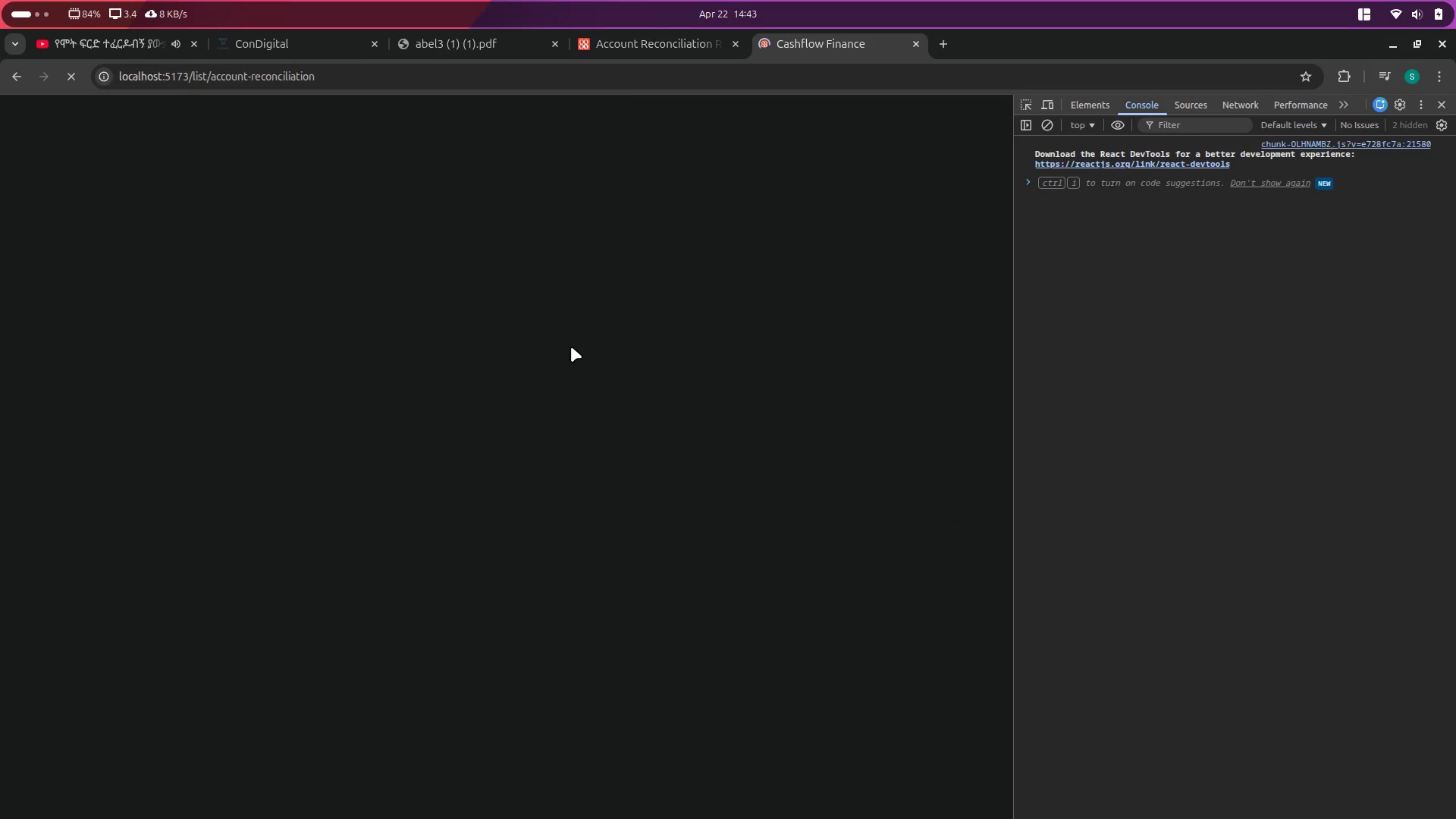 
wait(10.84)
 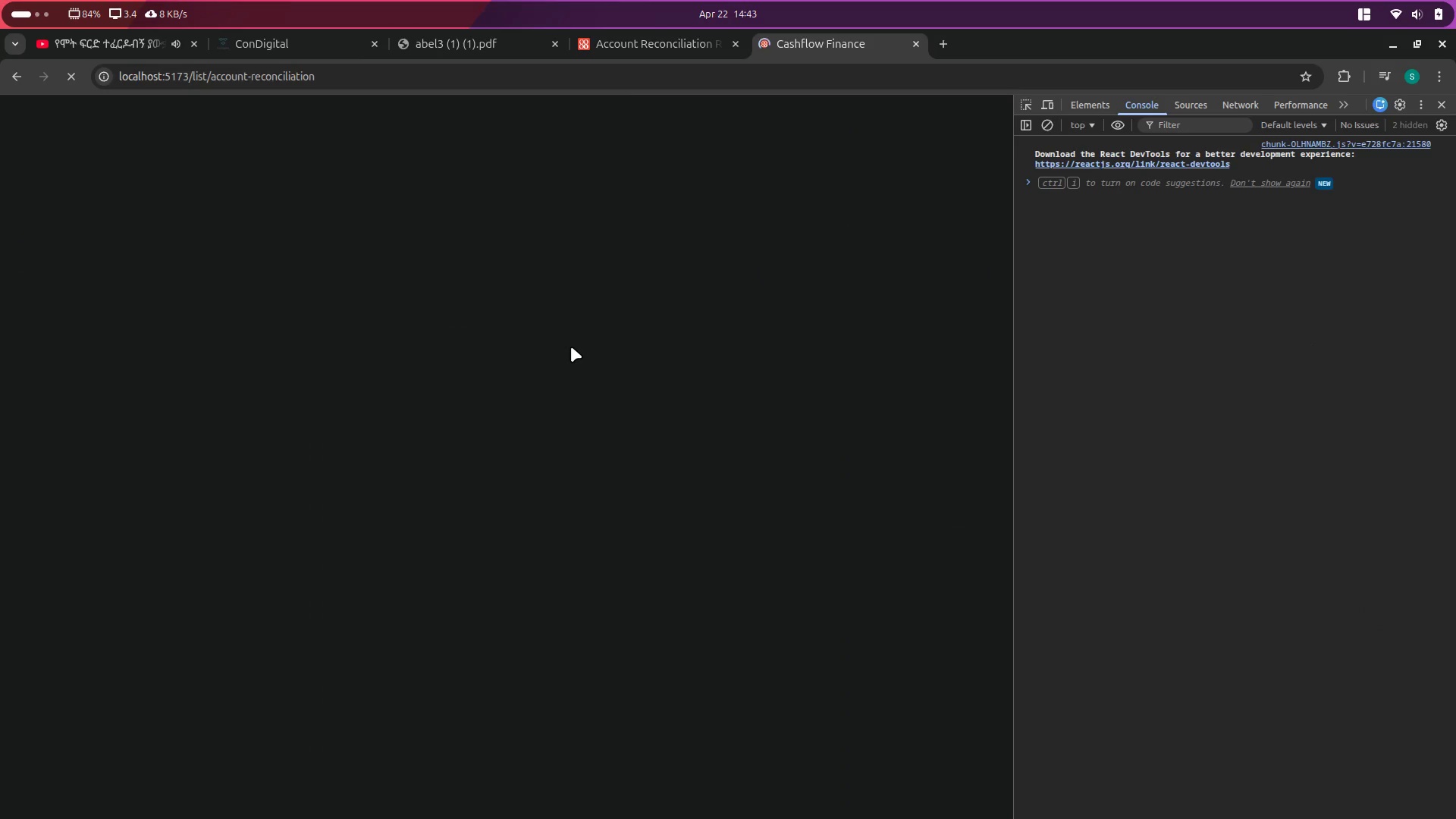 
left_click([1046, 124])
 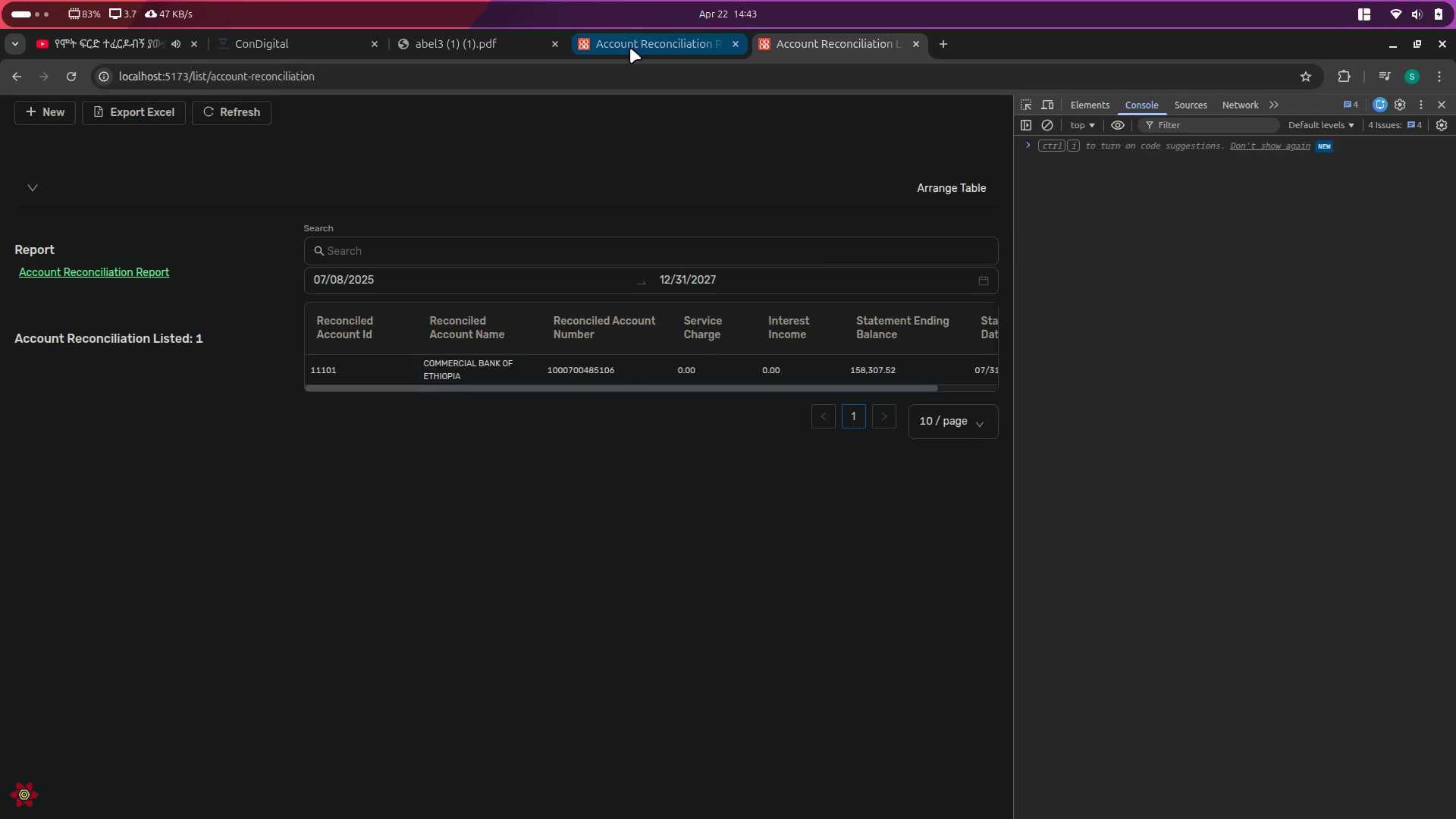 
left_click([641, 41])
 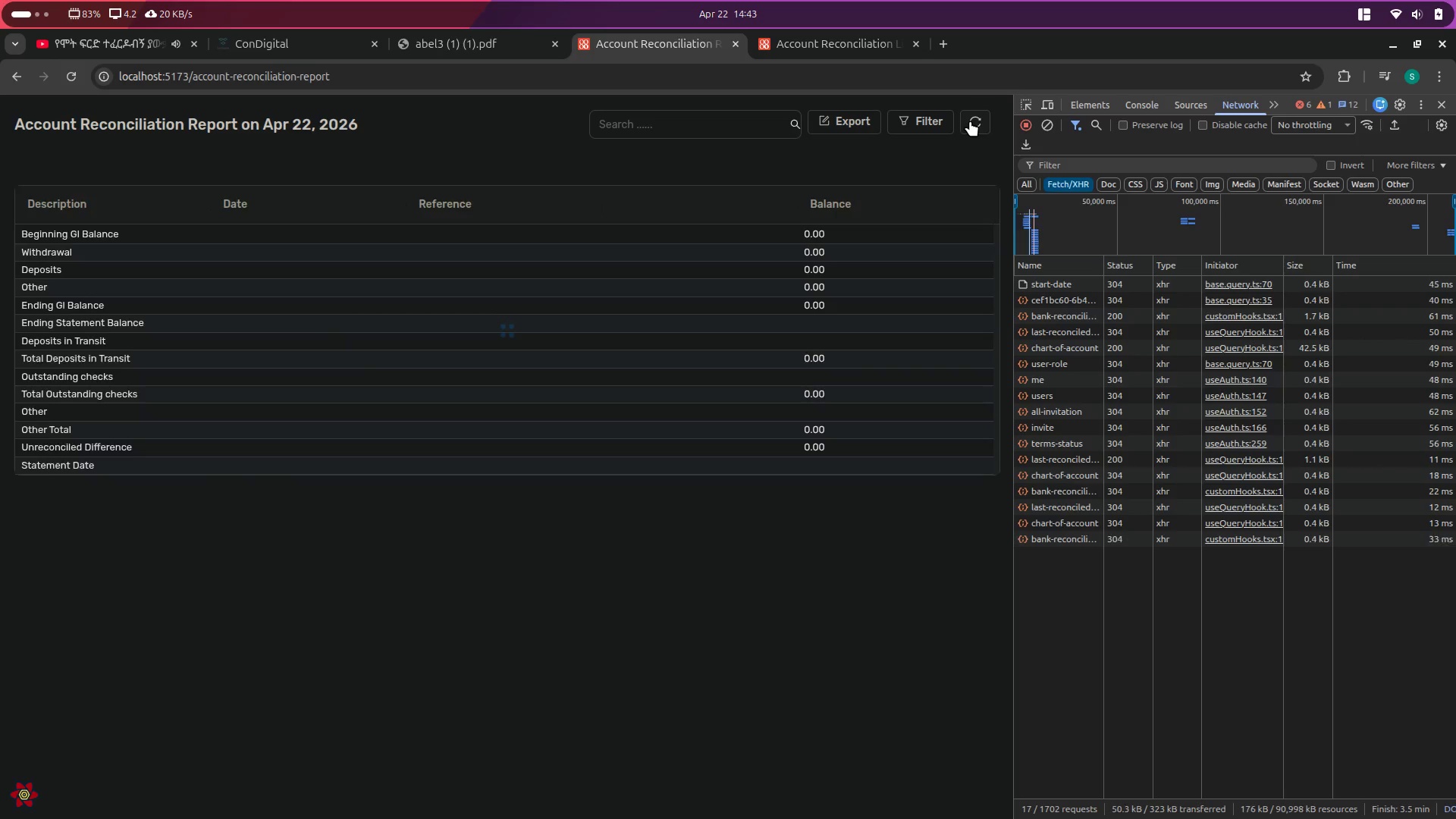 
left_click([887, 42])
 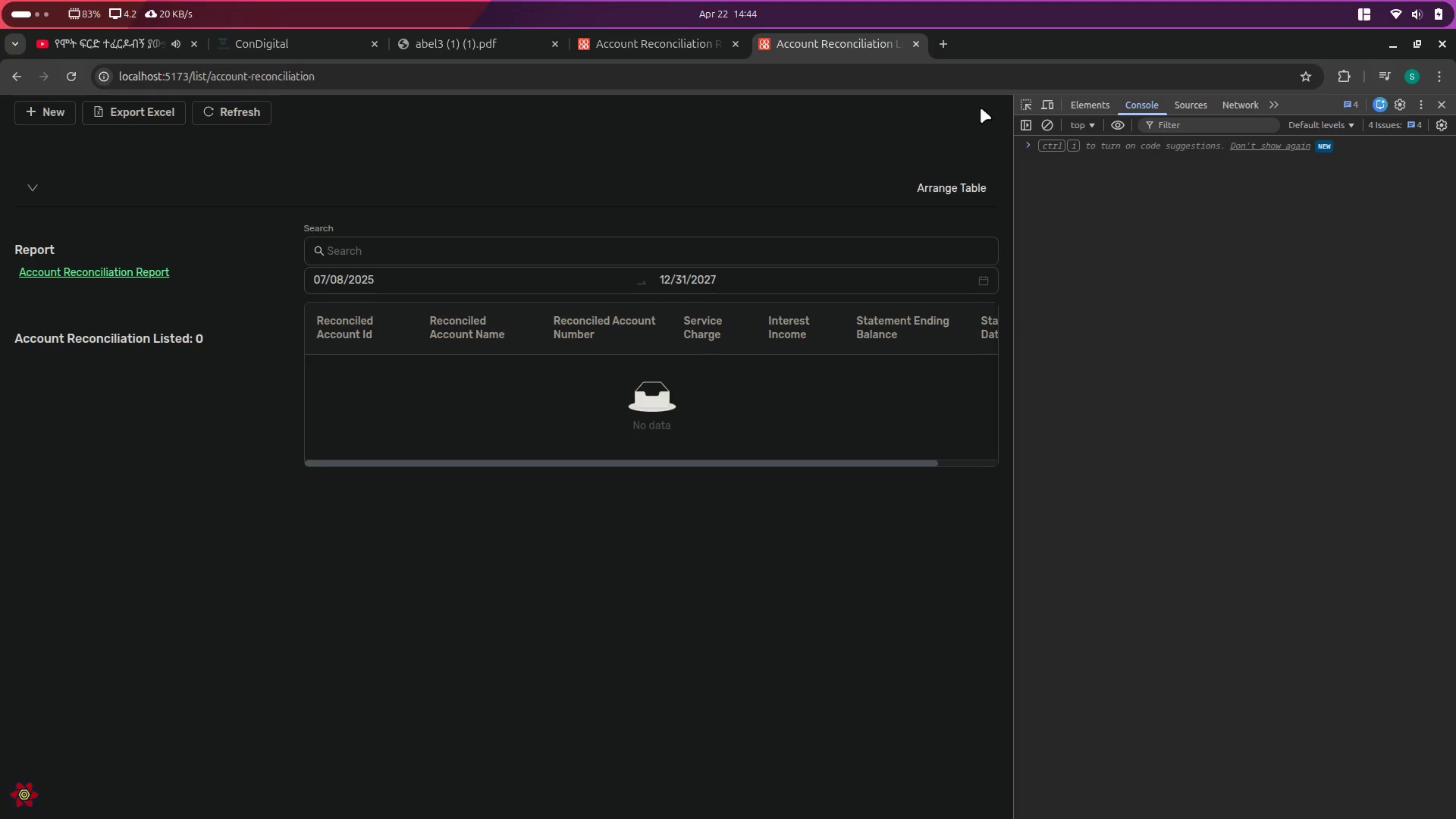 
left_click([15, 802])
 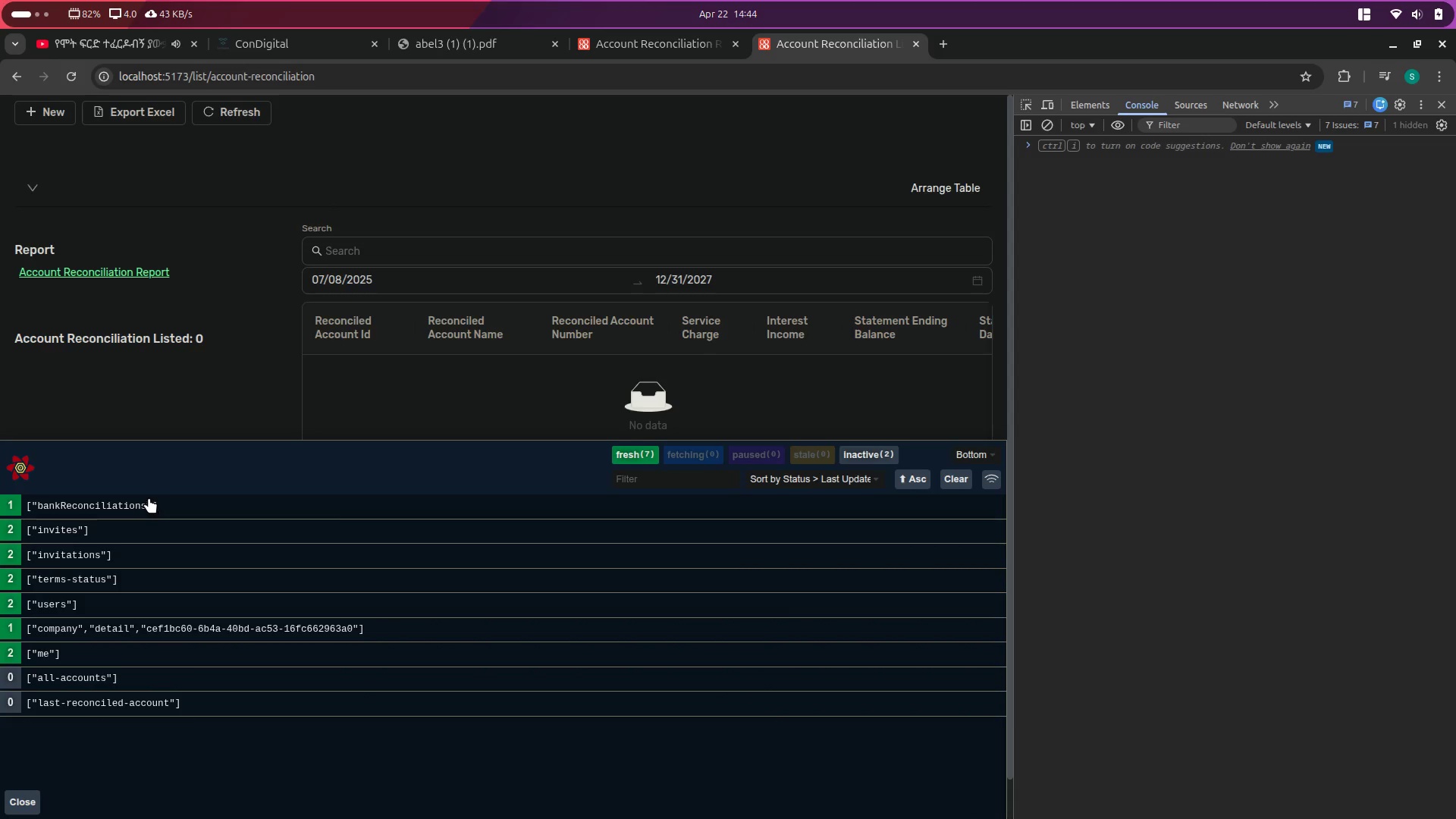 
left_click([111, 504])
 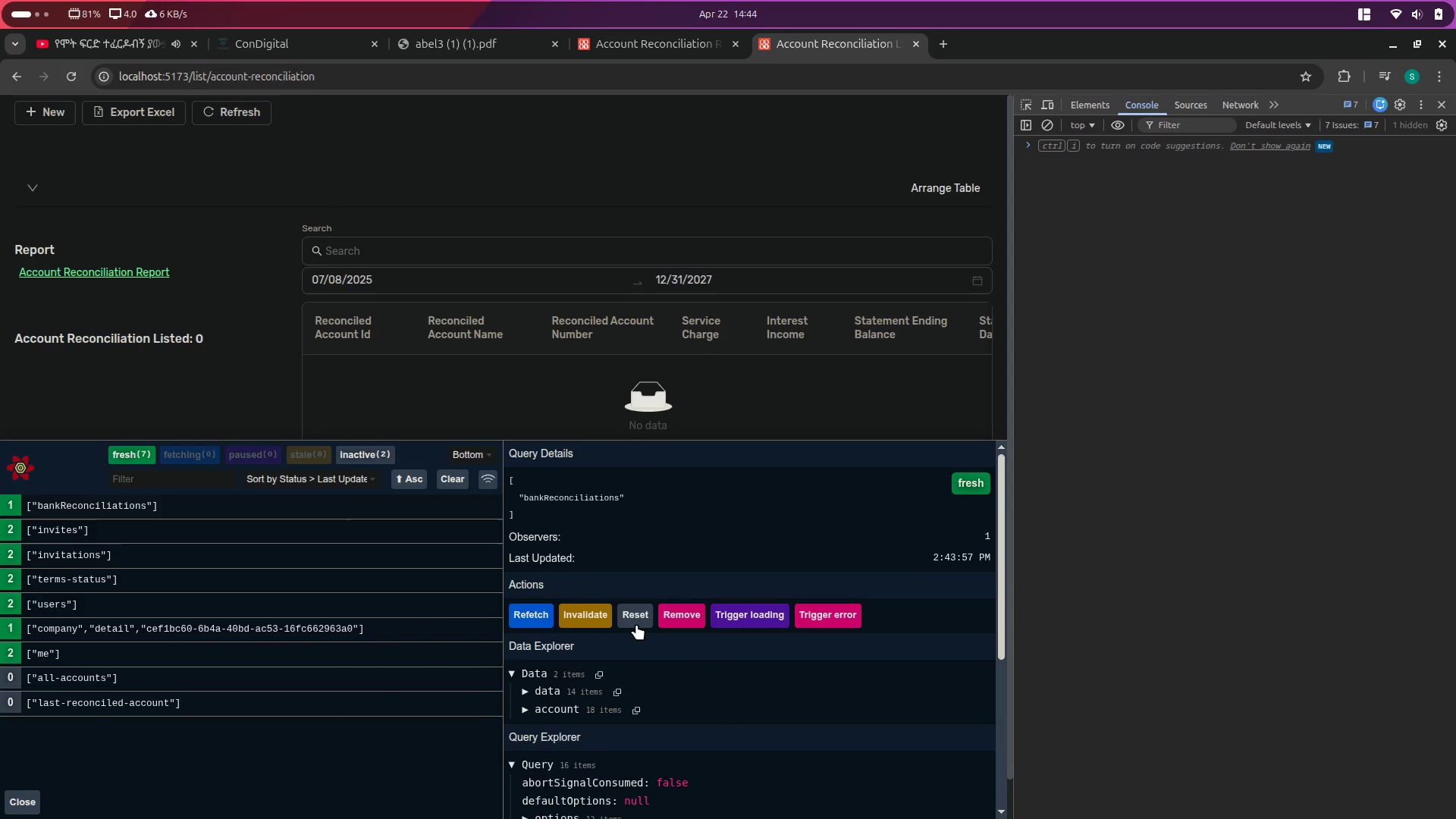 
left_click([592, 614])
 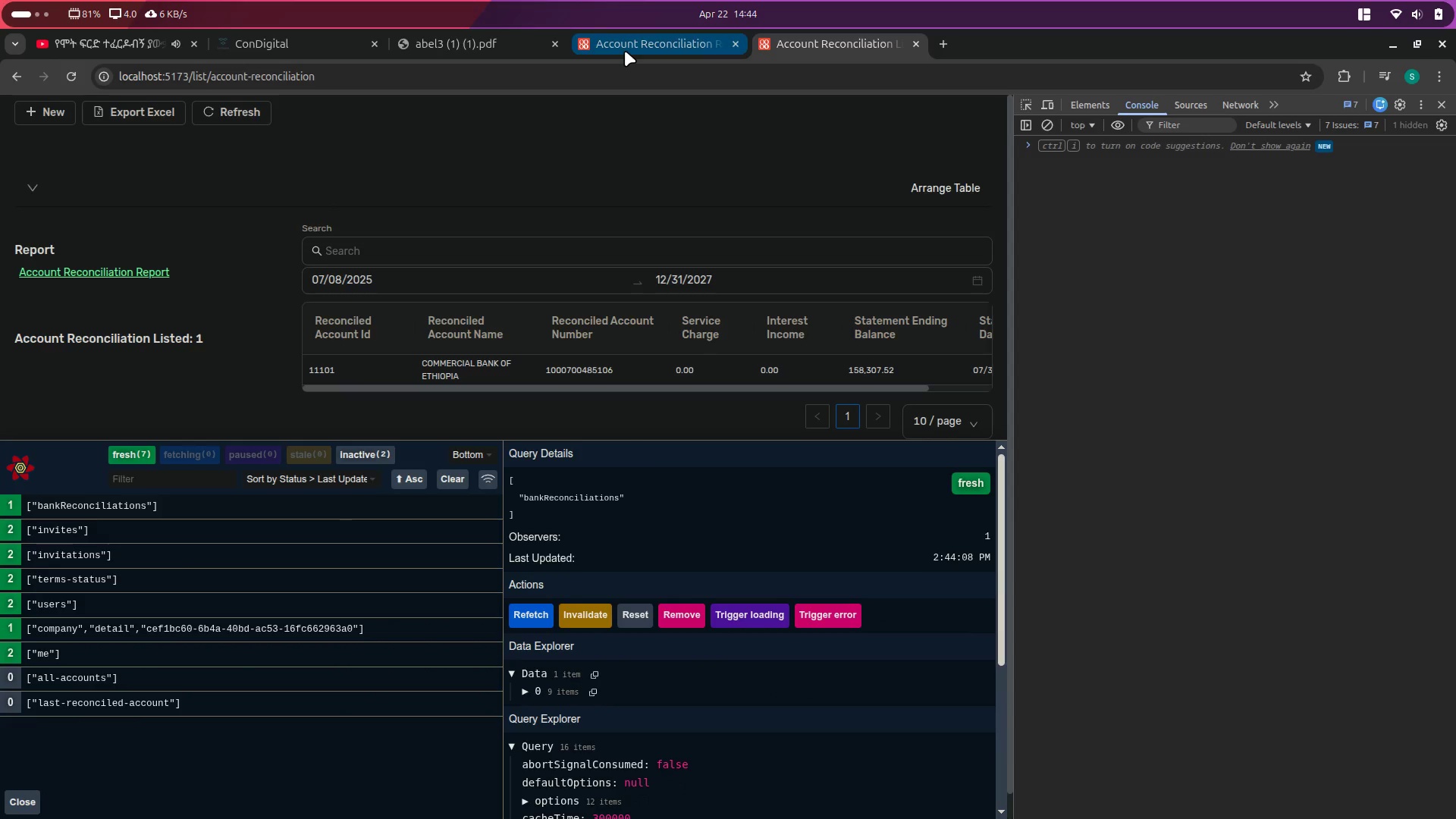 
left_click([625, 51])
 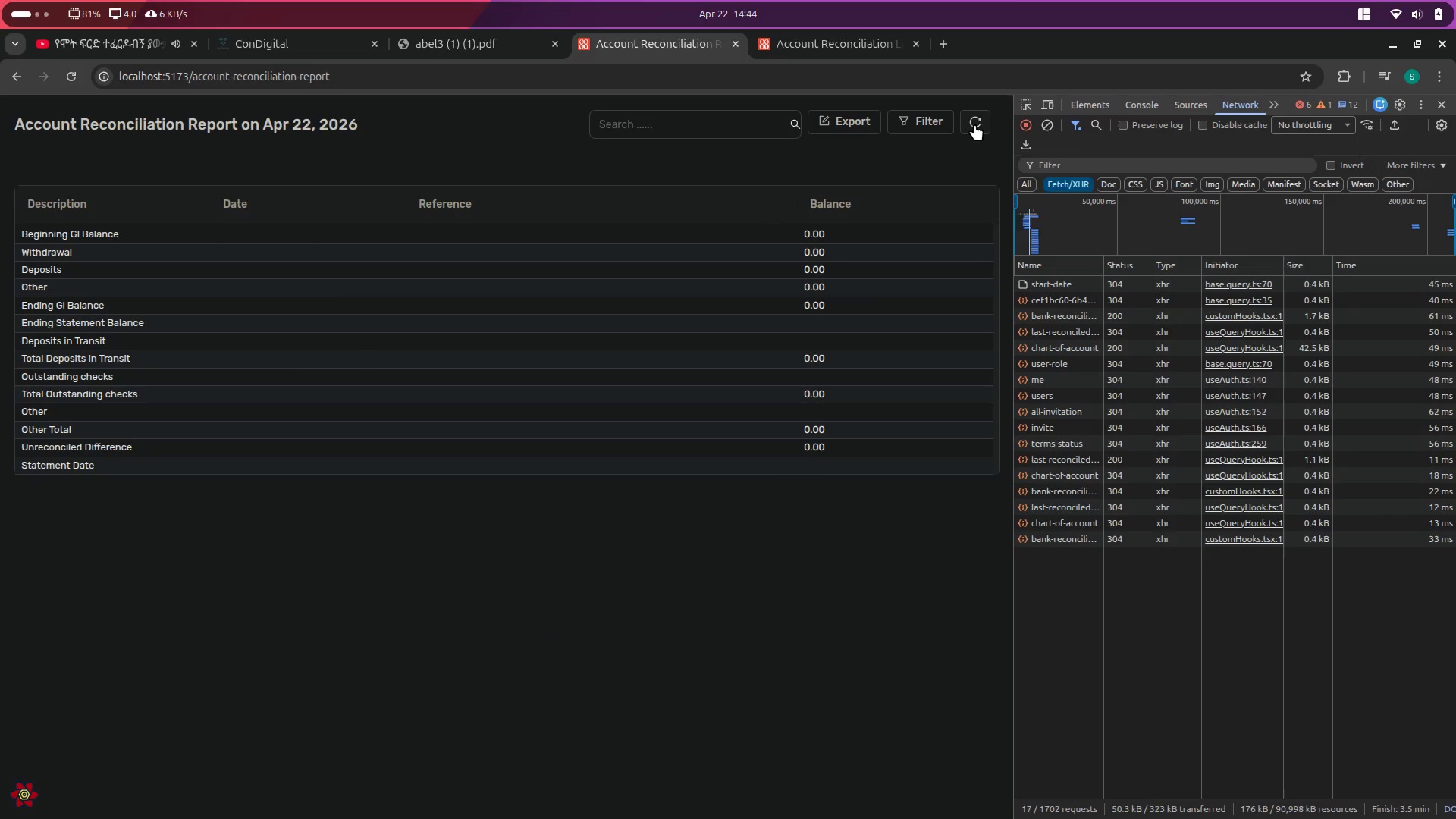 
left_click([974, 124])
 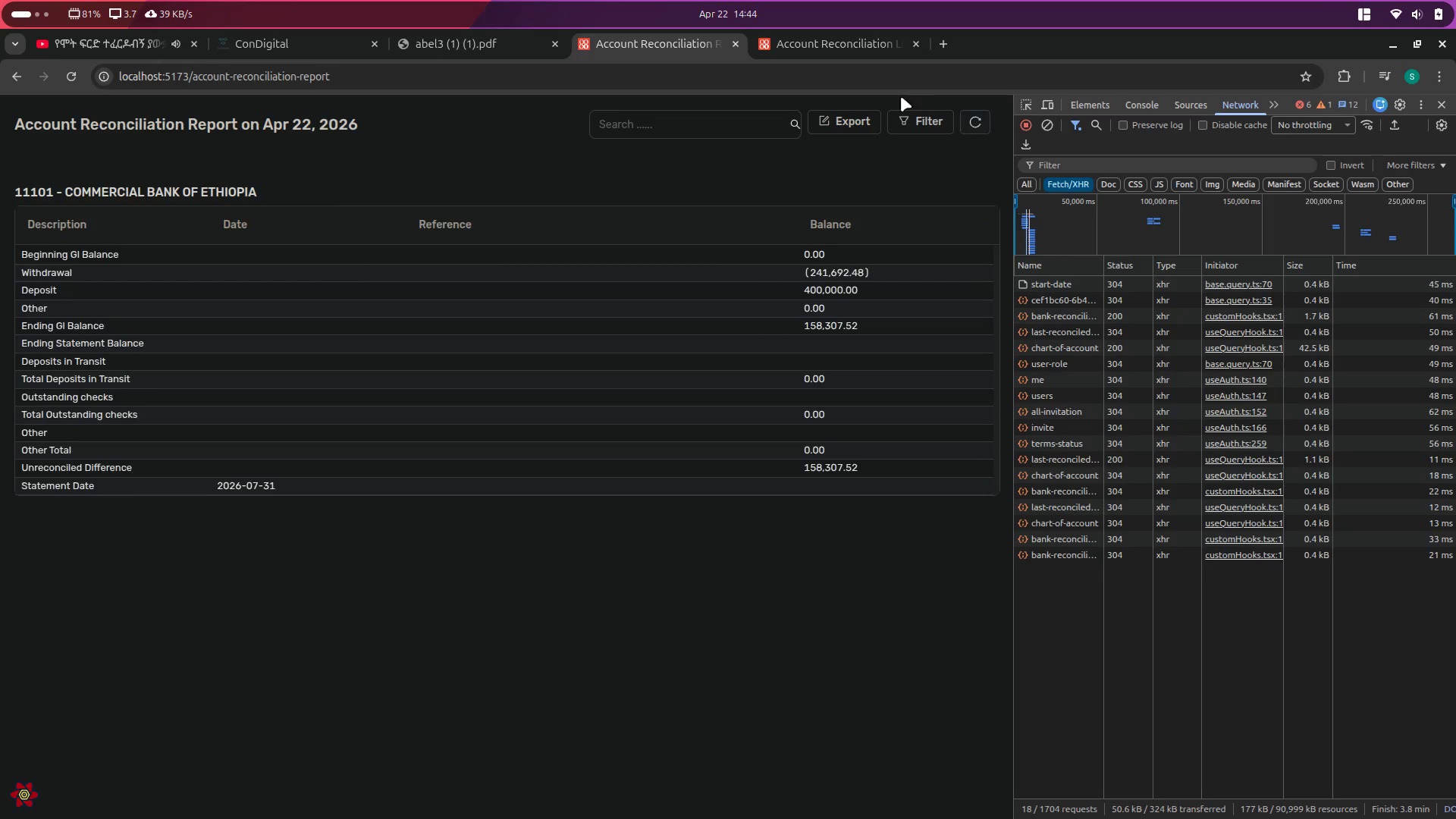 
left_click([852, 62])
 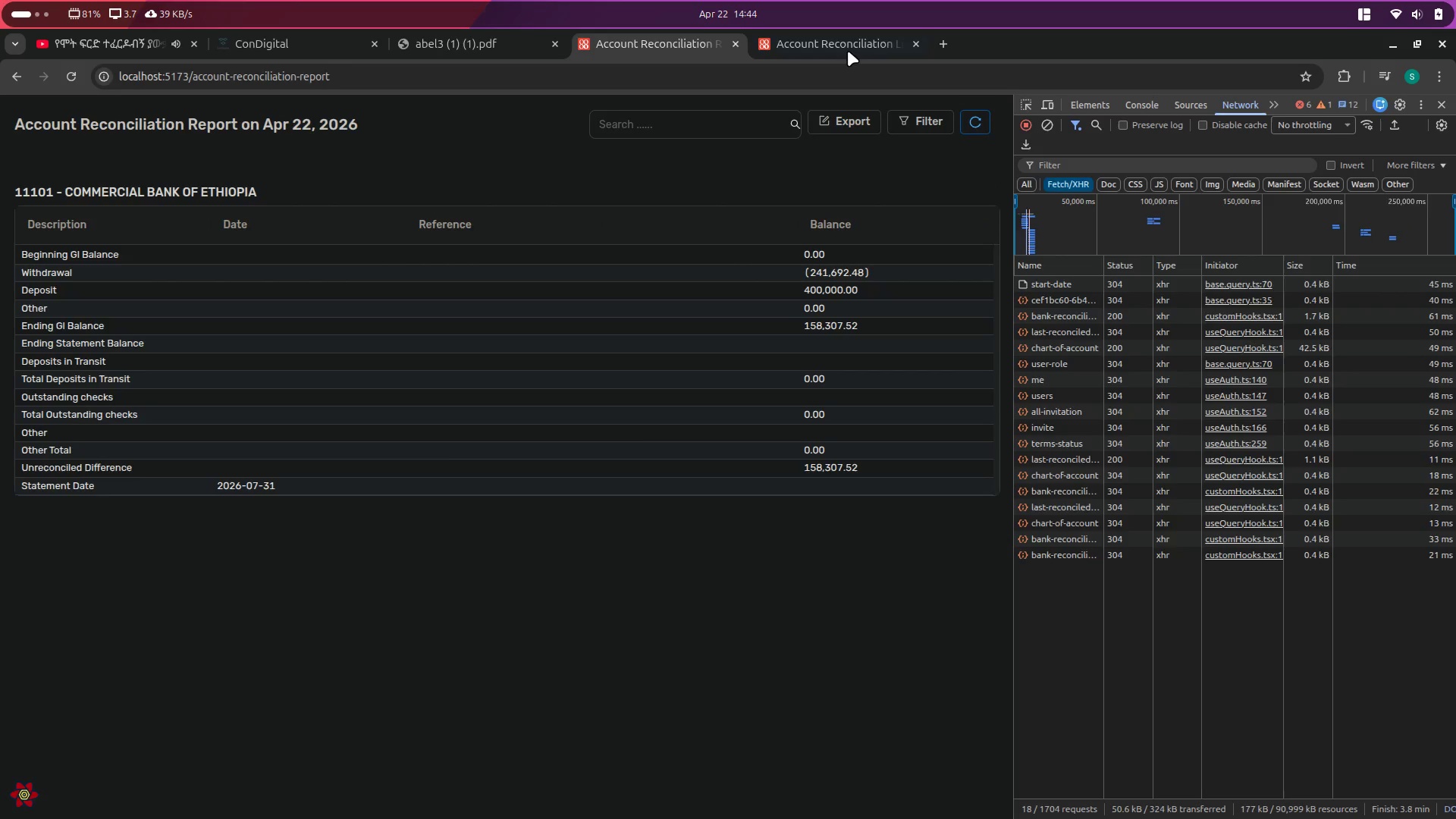 
left_click([846, 44])
 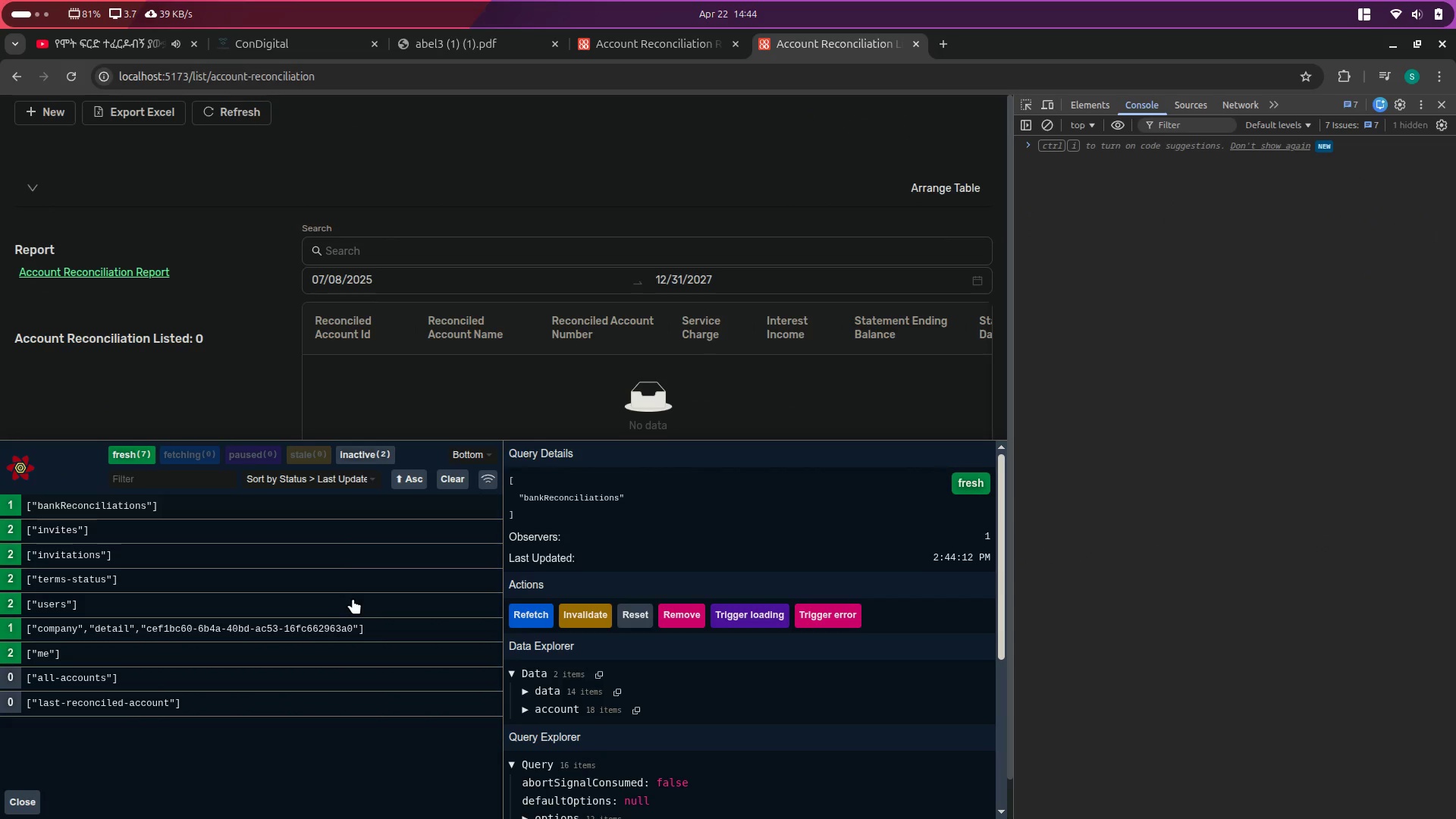 
scroll: coordinate [352, 597], scroll_direction: none, amount: 0.0
 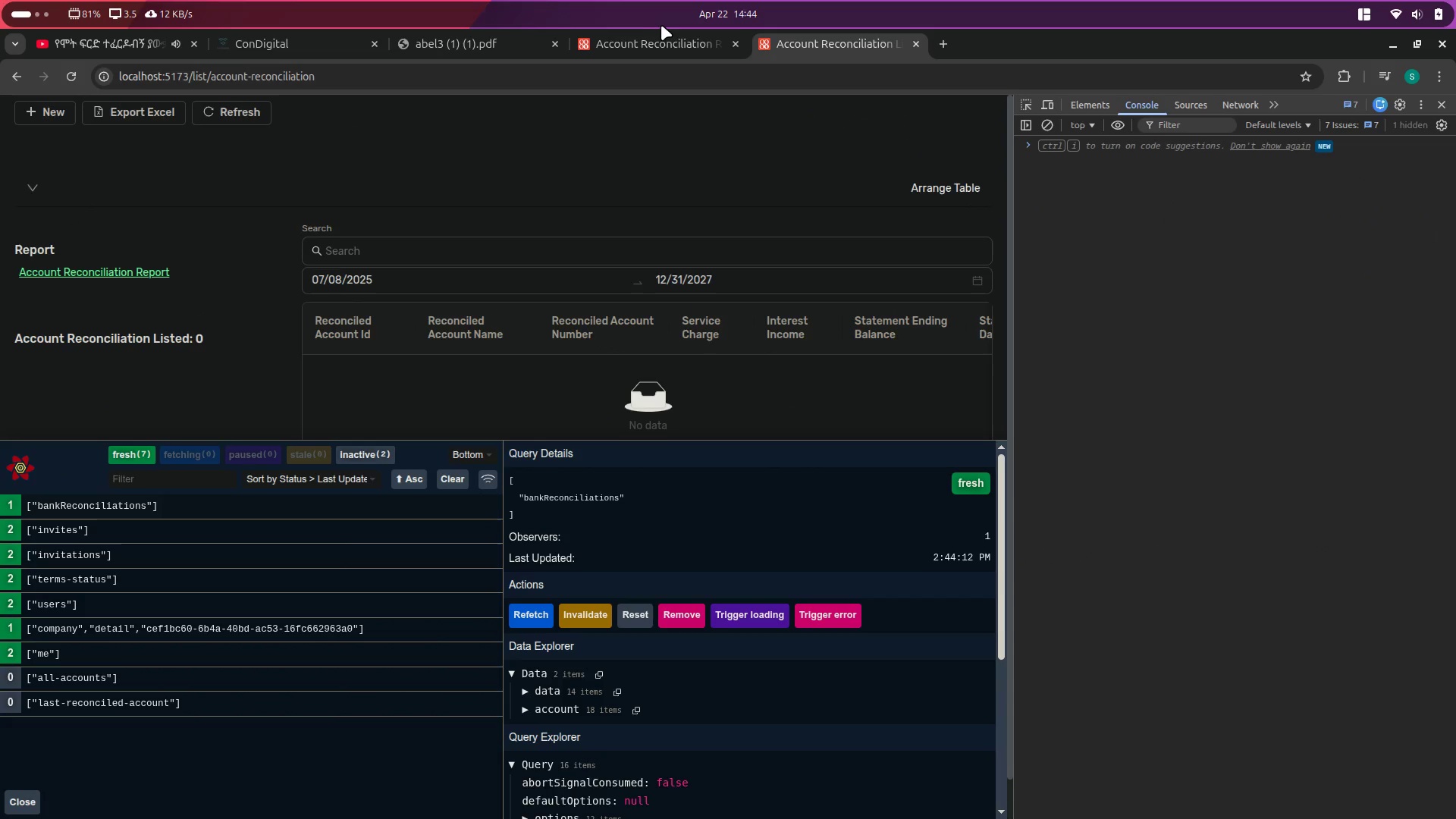 
left_click([664, 33])
 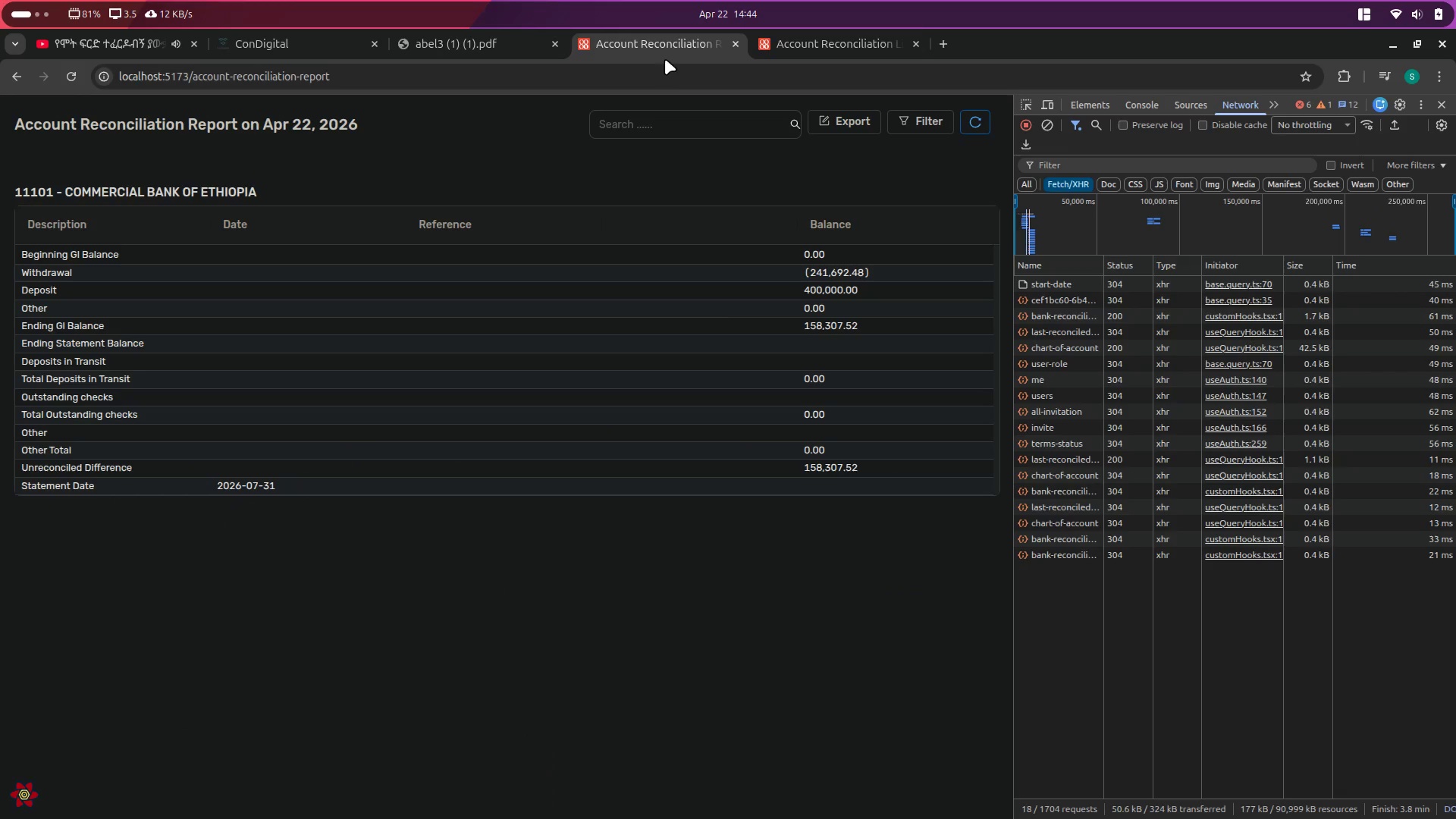 
left_click([783, 40])
 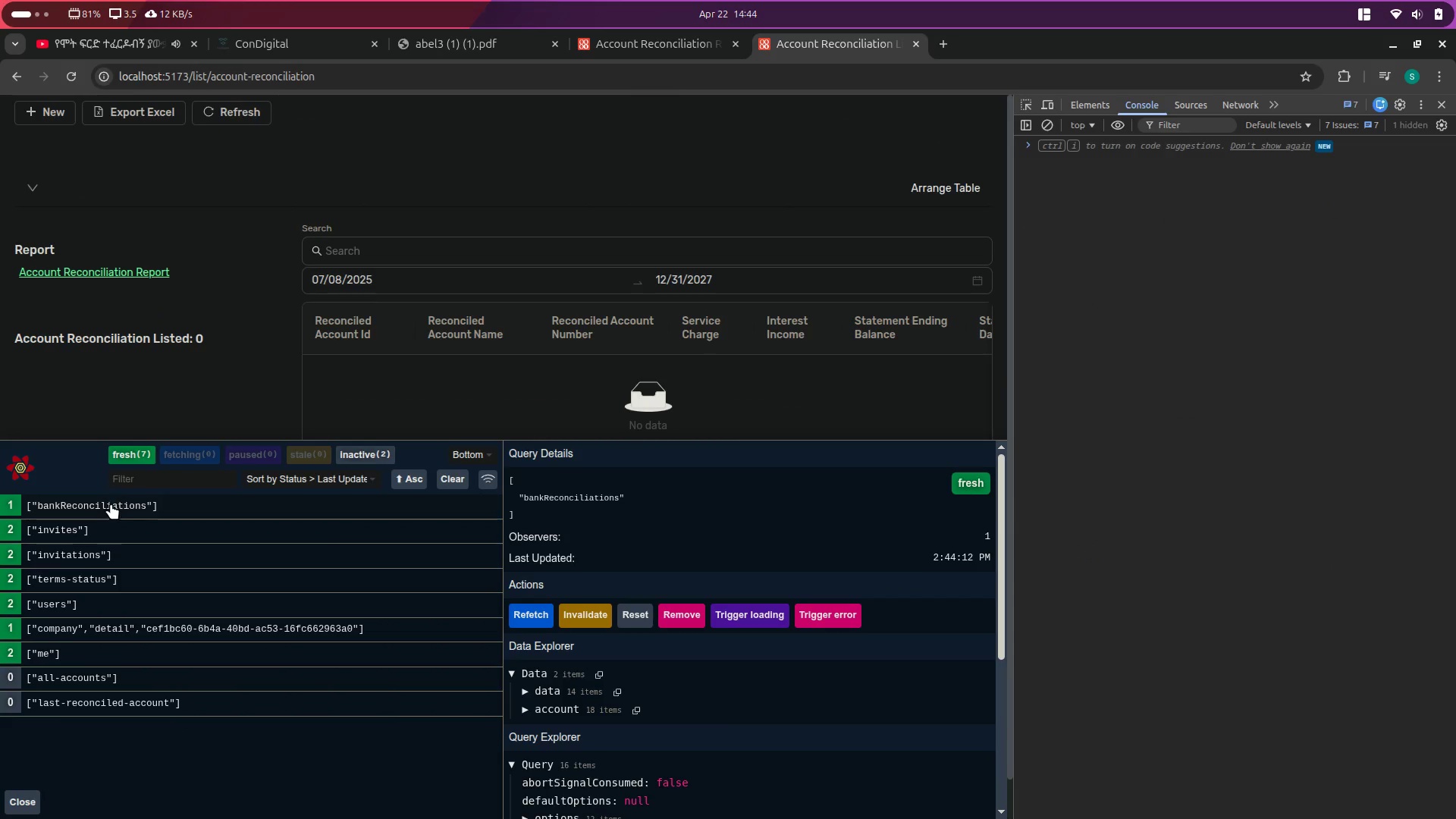 
left_click([107, 507])
 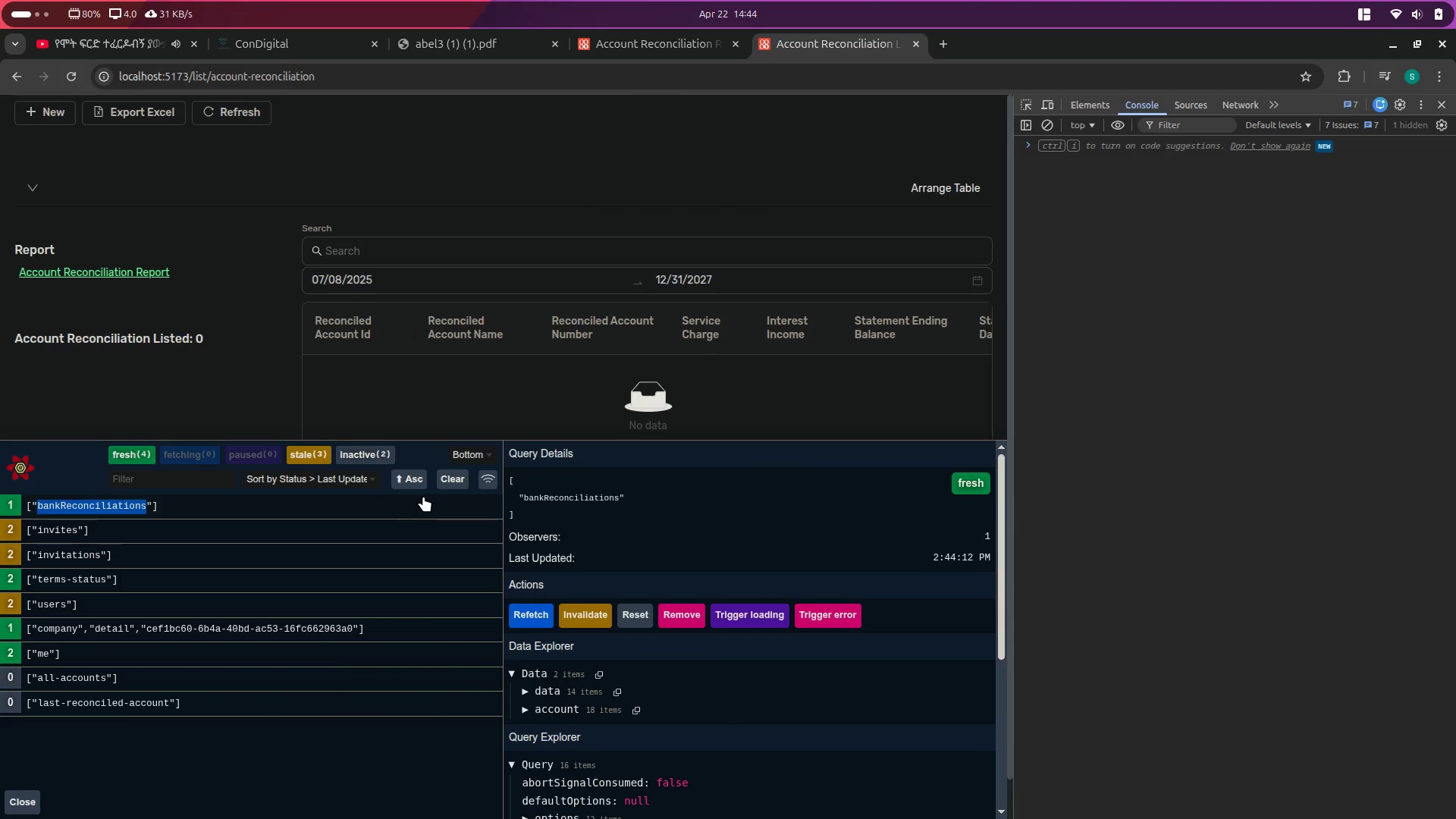 
key(Control+C)
 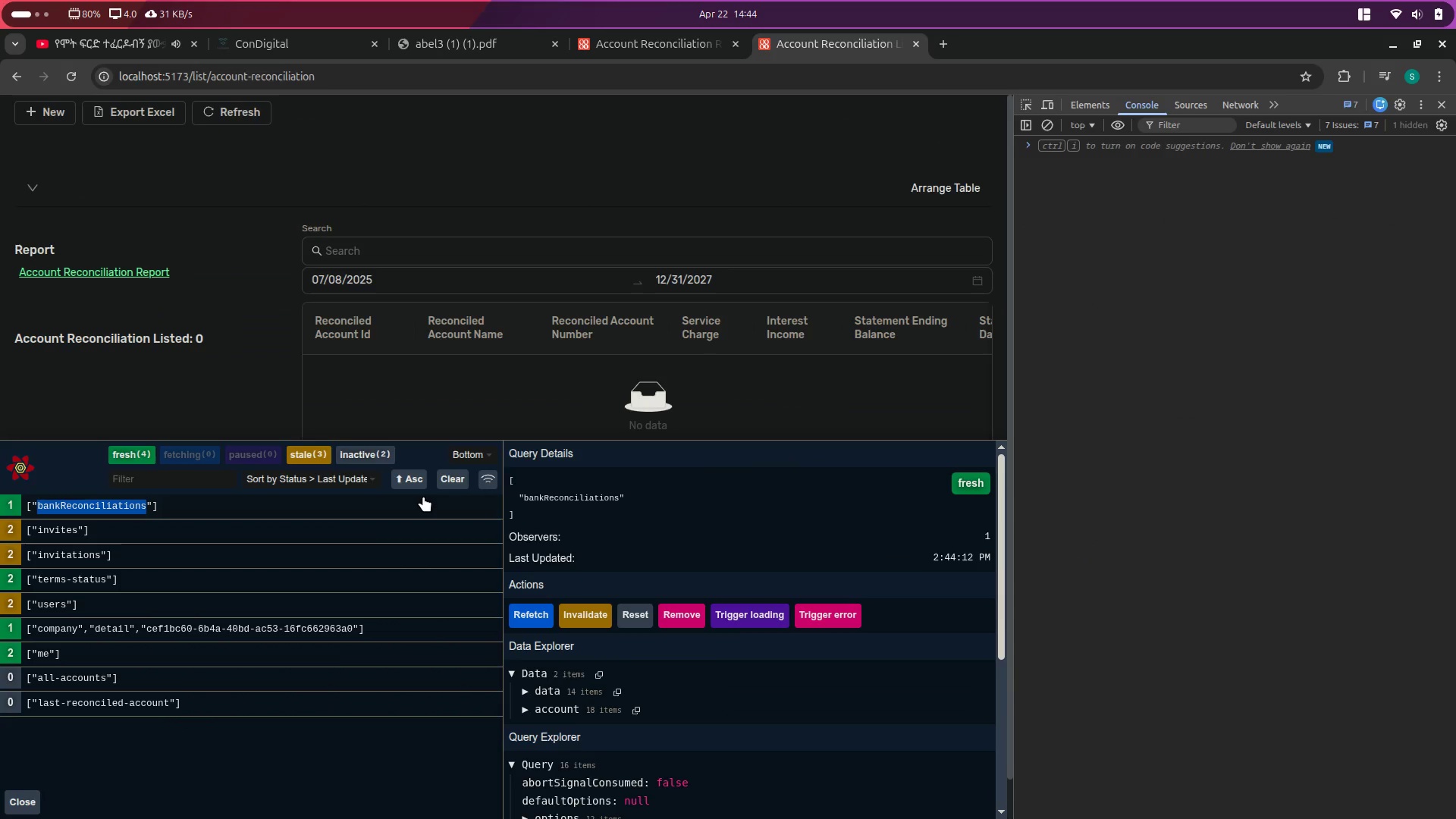 
key(Alt+Control+ArrowLeft)
 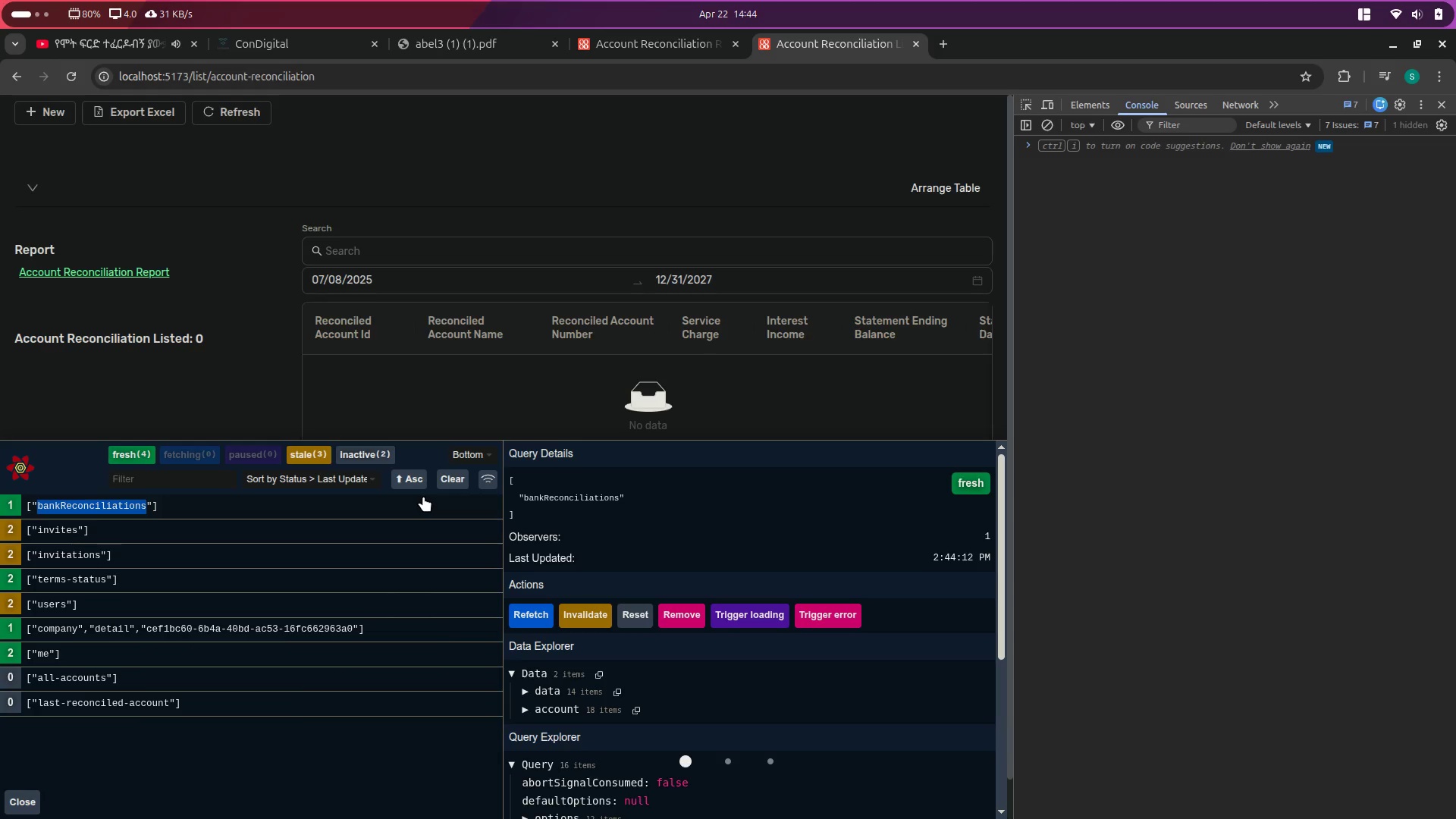 
key(Alt+Control+ArrowRight)
 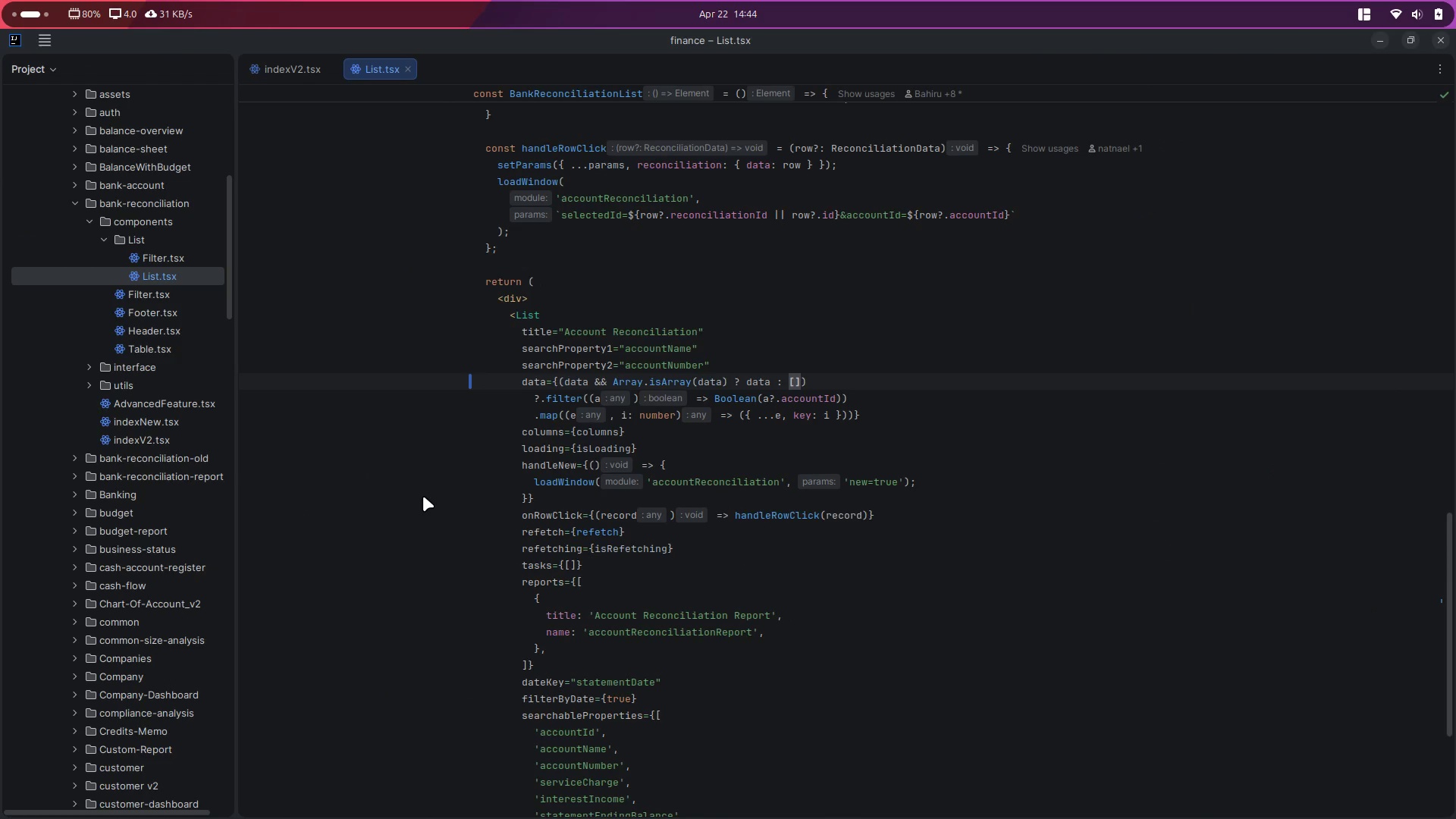 
key(Control+Shift+F)
 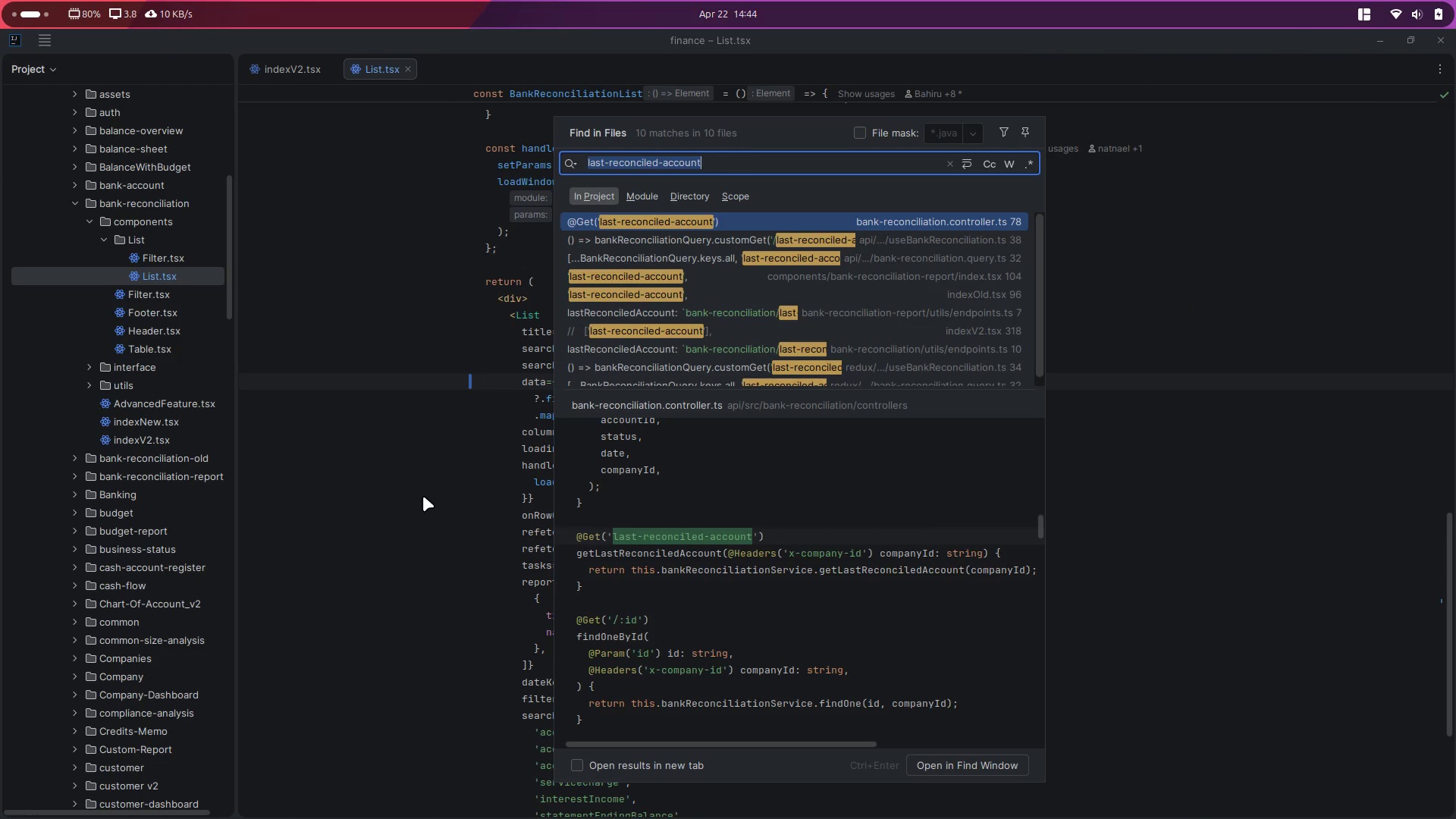 
key(Control+V)
 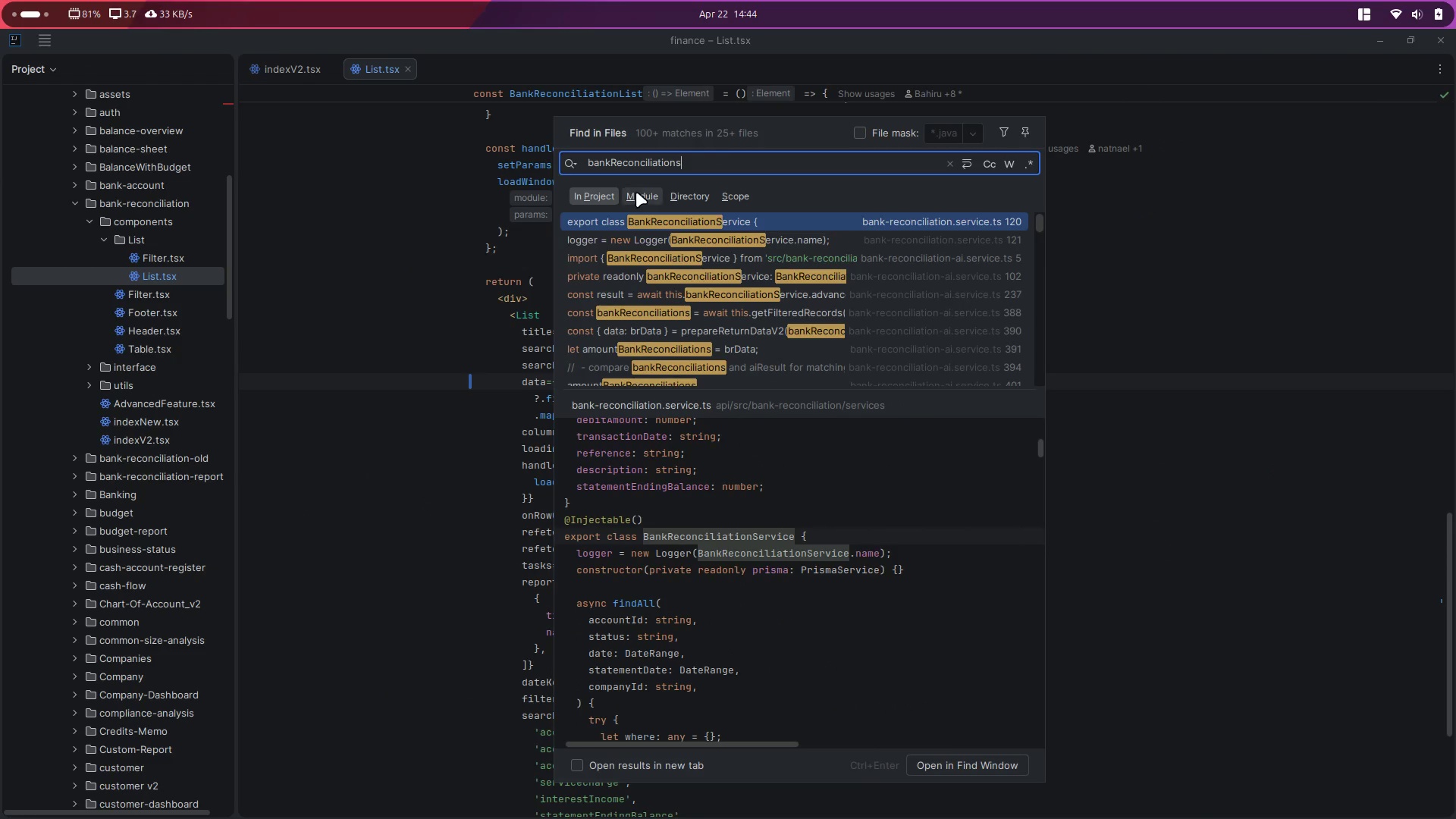 
wait(5.99)
 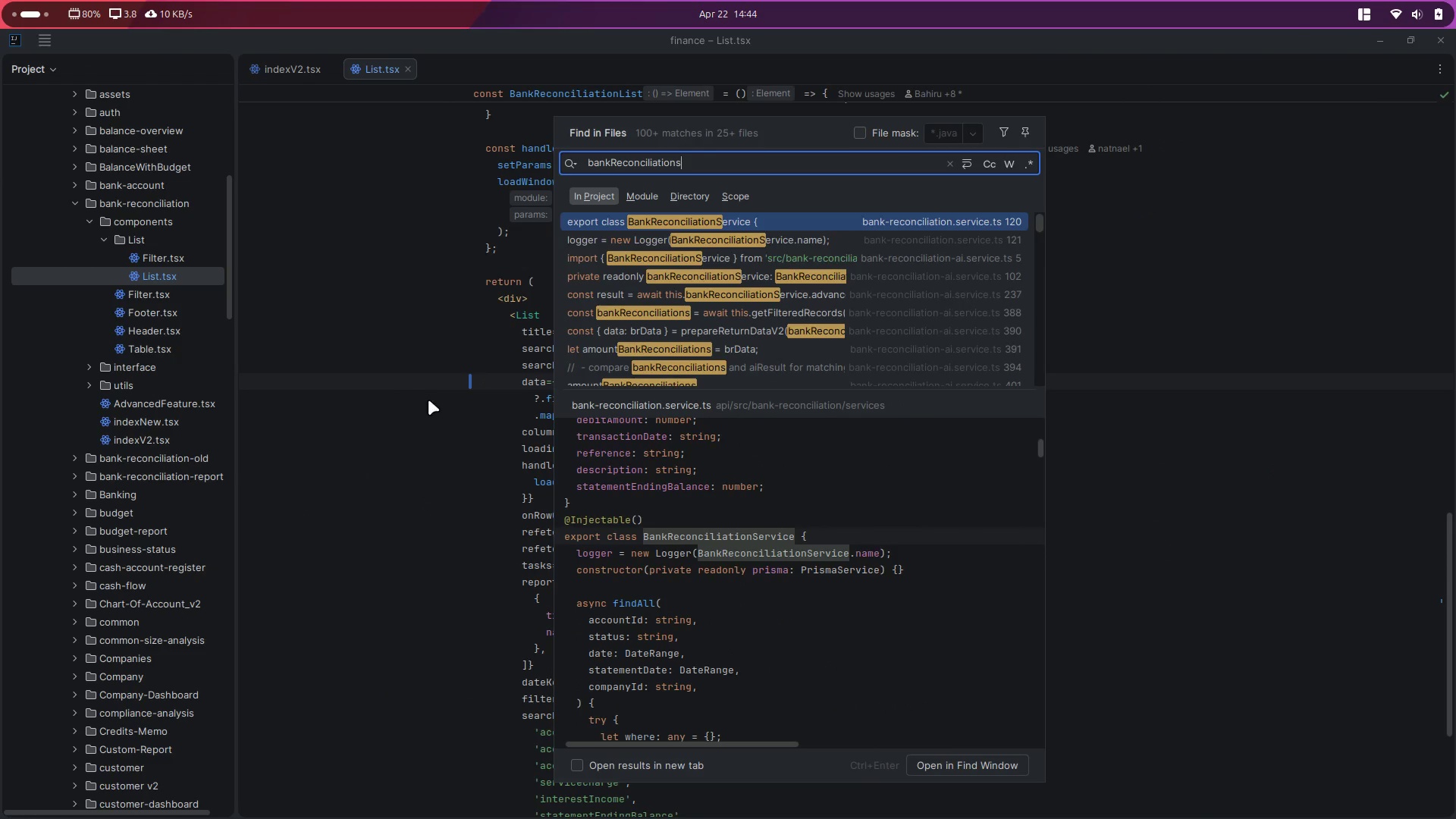 
scroll: coordinate [611, 356], scroll_direction: down, amount: 11.0
 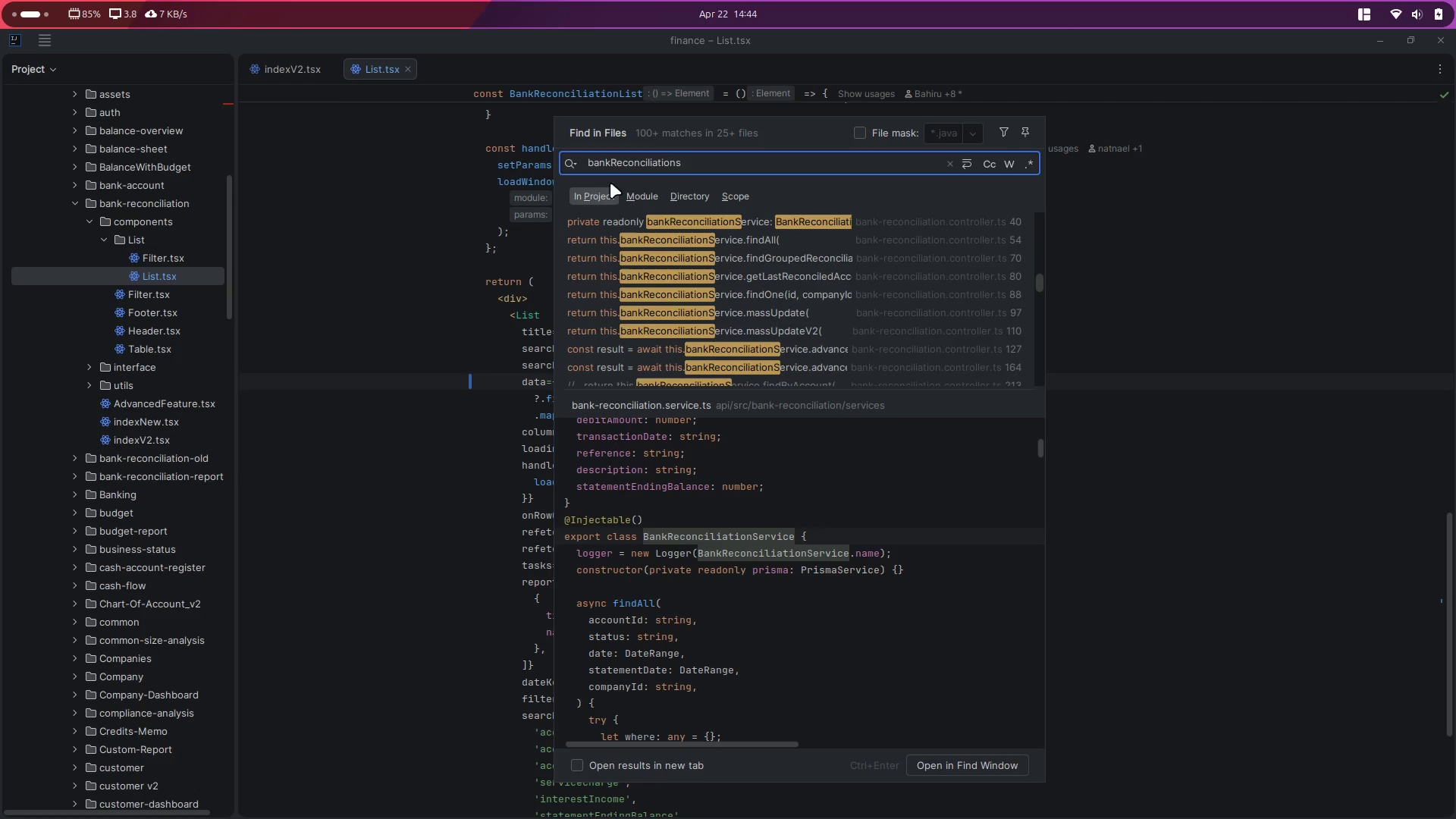 
double_click([617, 165])
 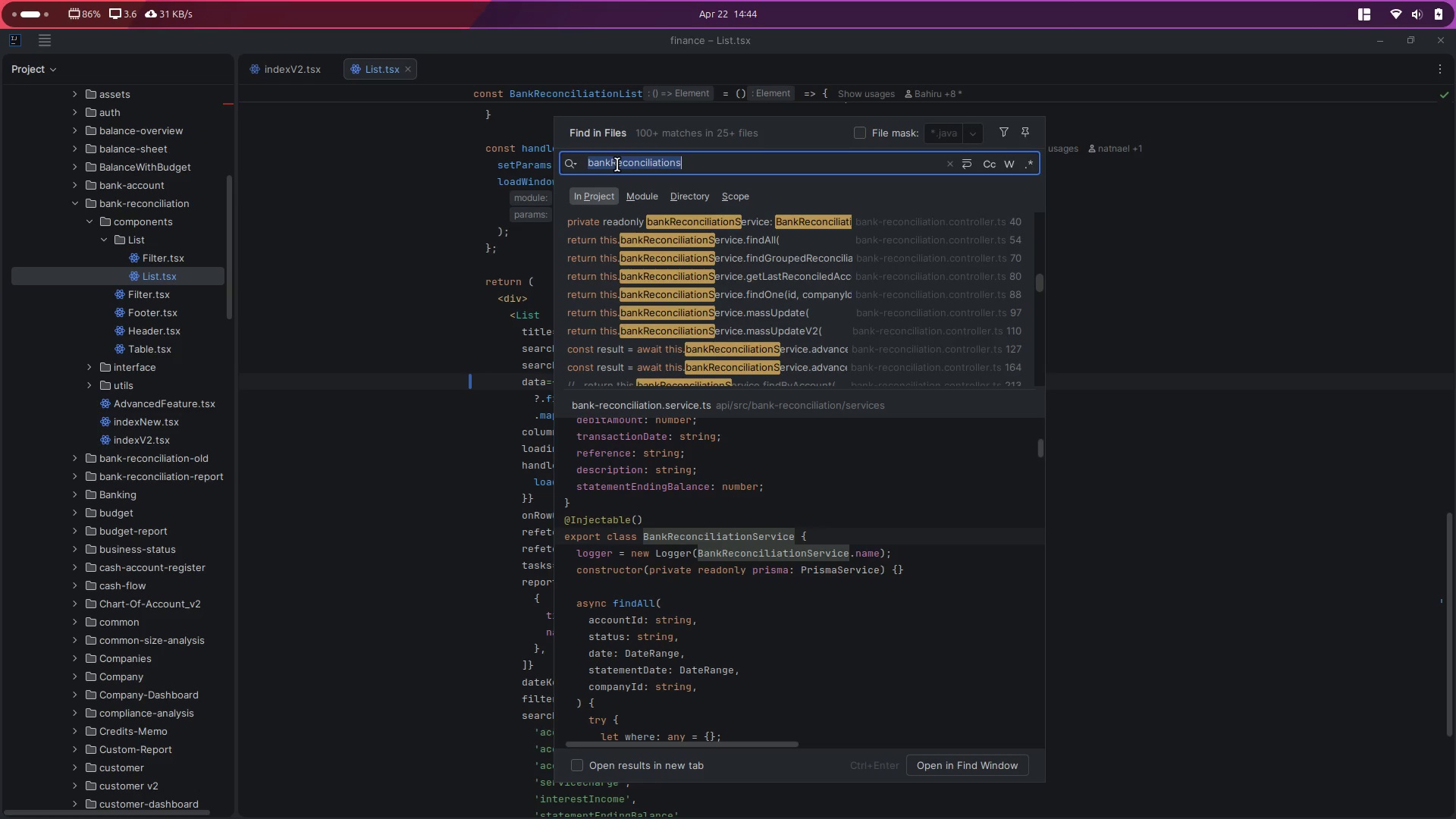 
key(Control+X)
 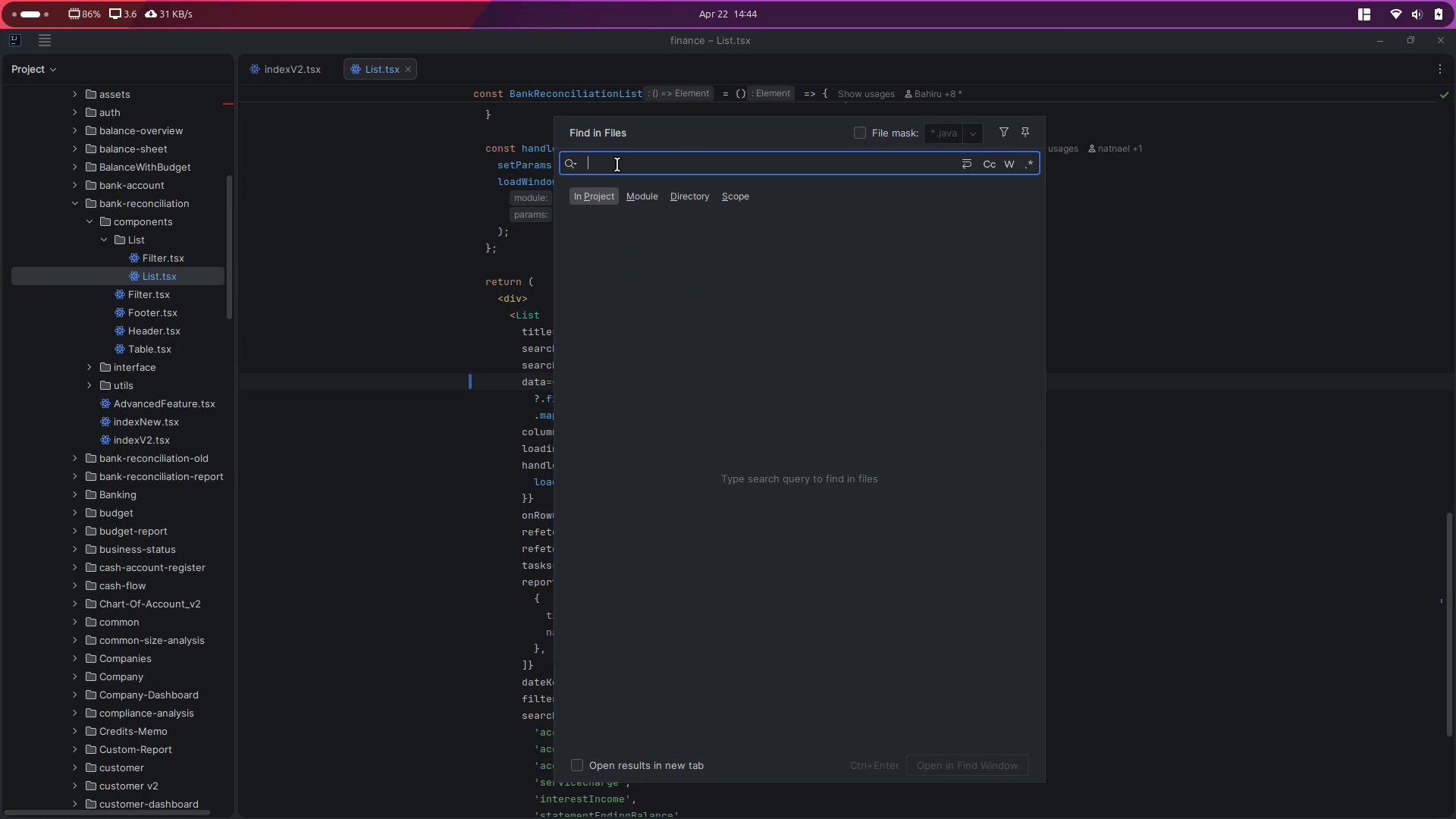 
key(Quote)
 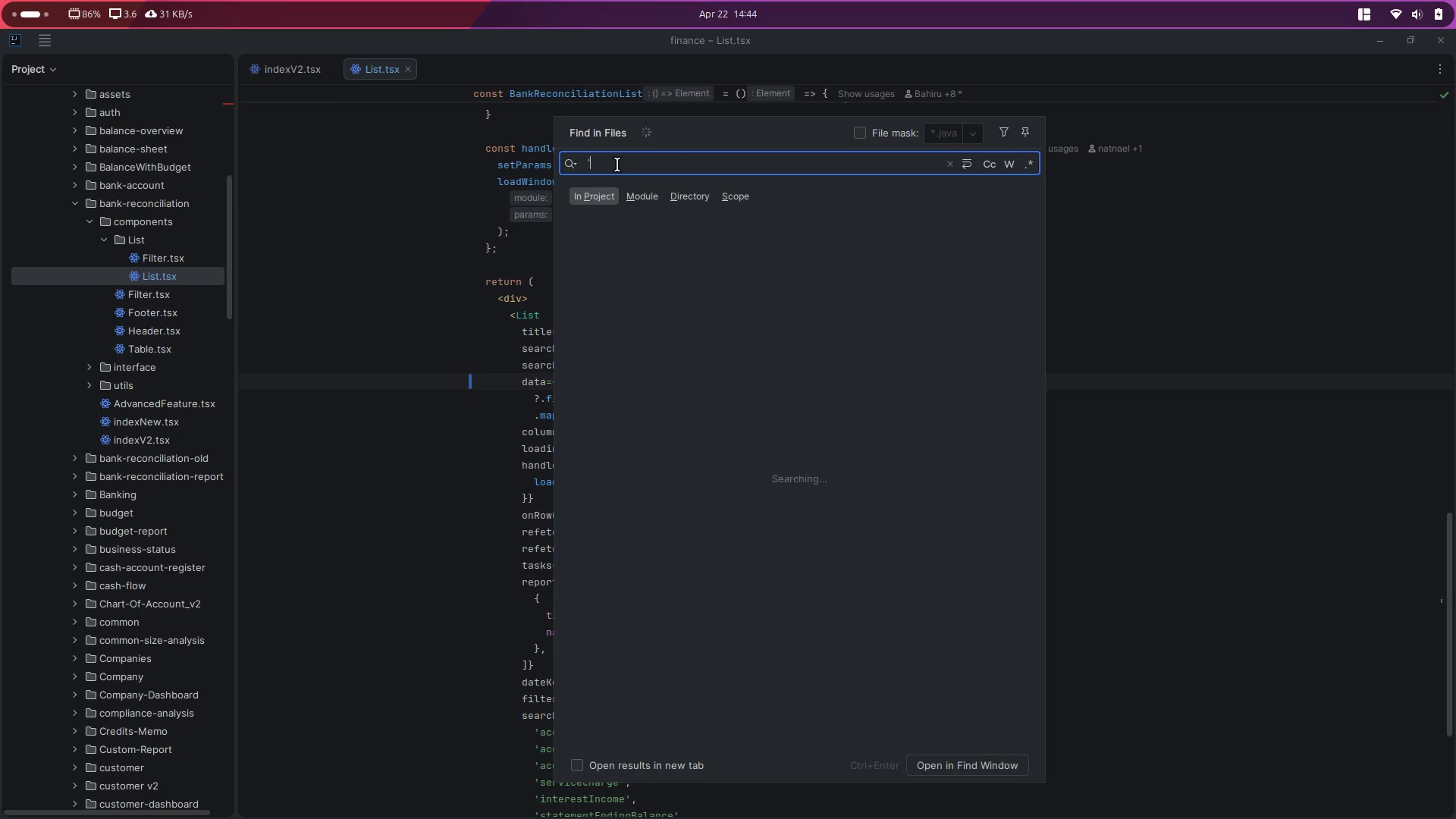 
key(Control+V)
 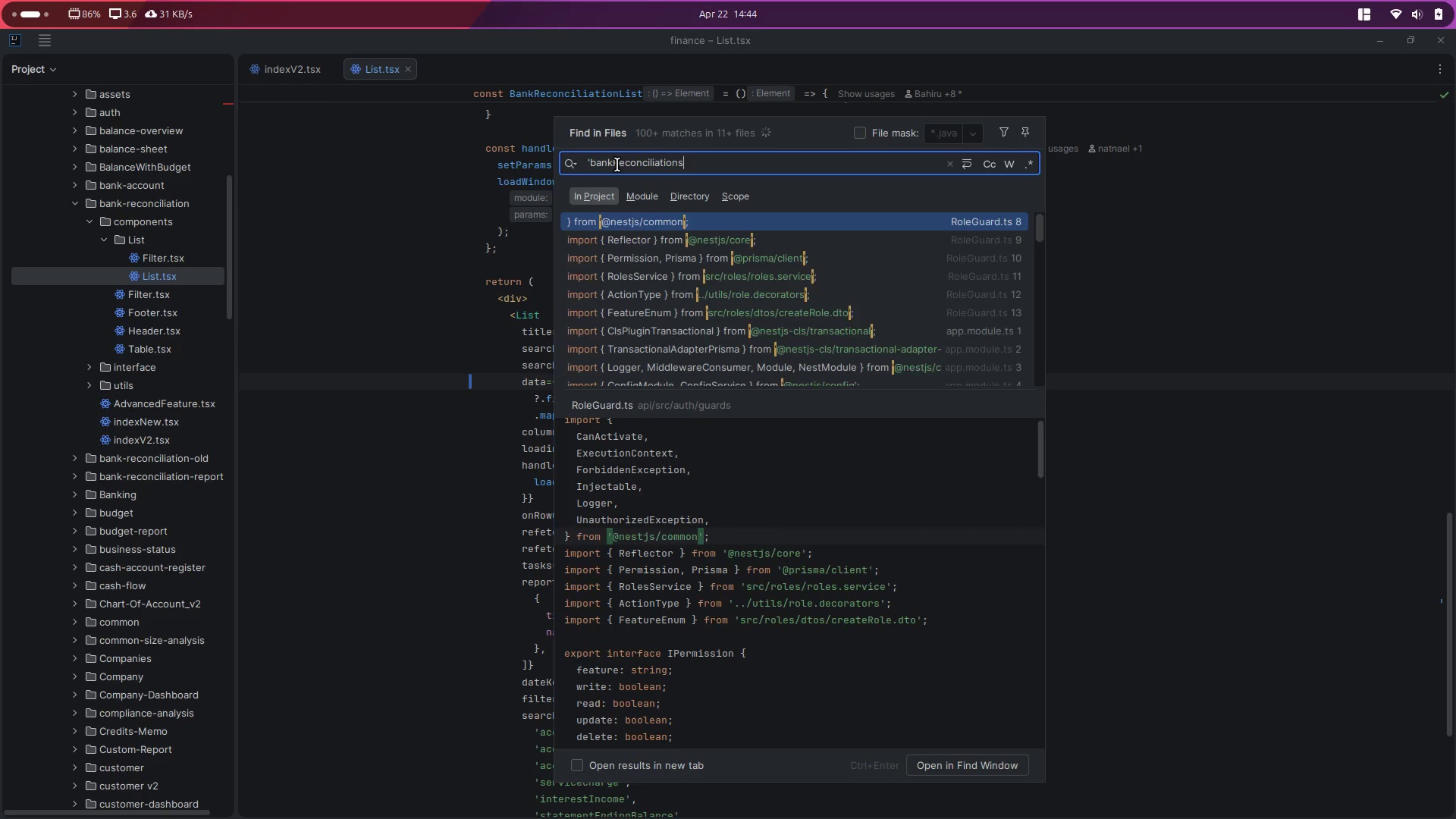 
key(Quote)
 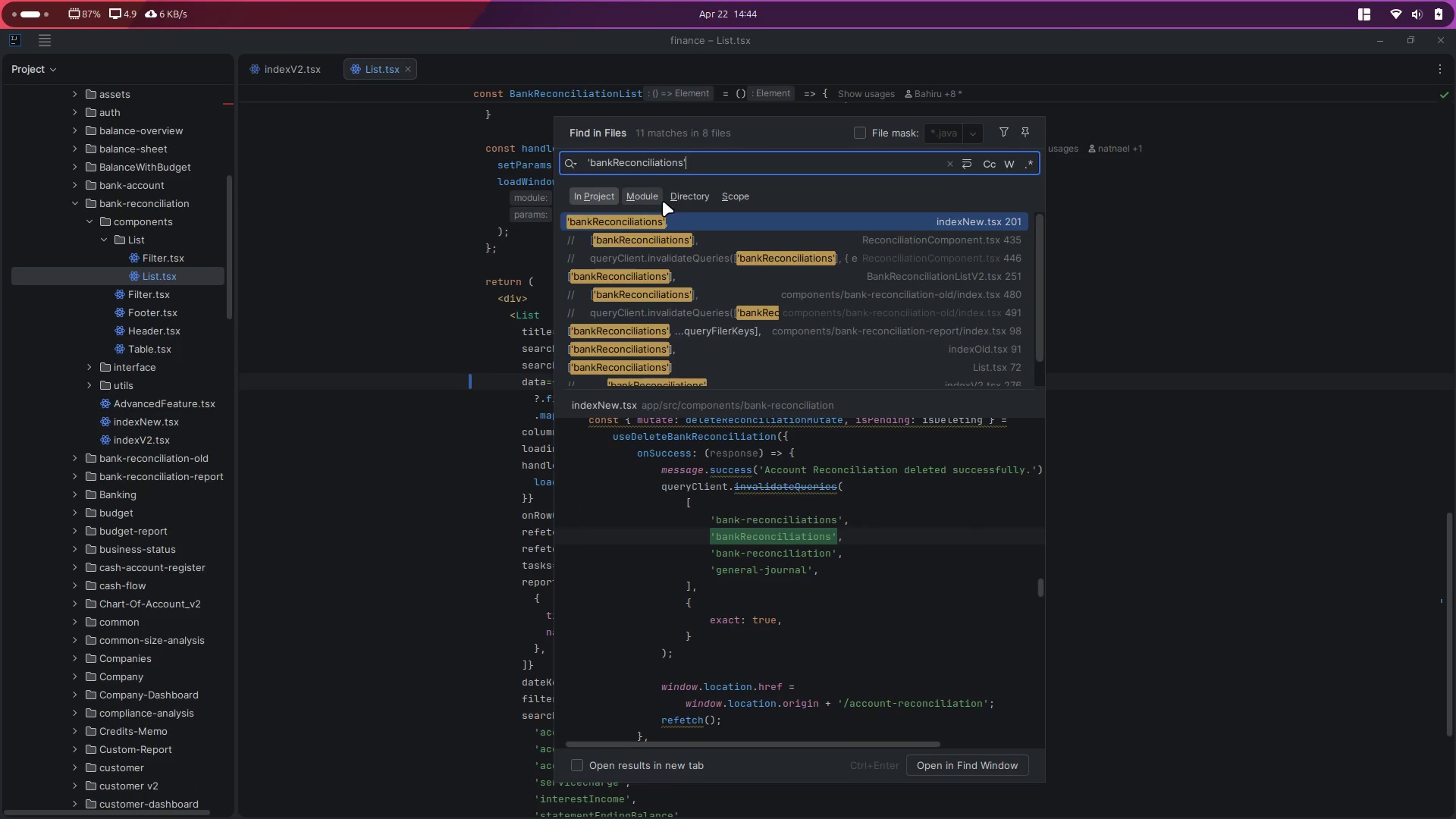 
scroll: coordinate [714, 328], scroll_direction: down, amount: 1.0
 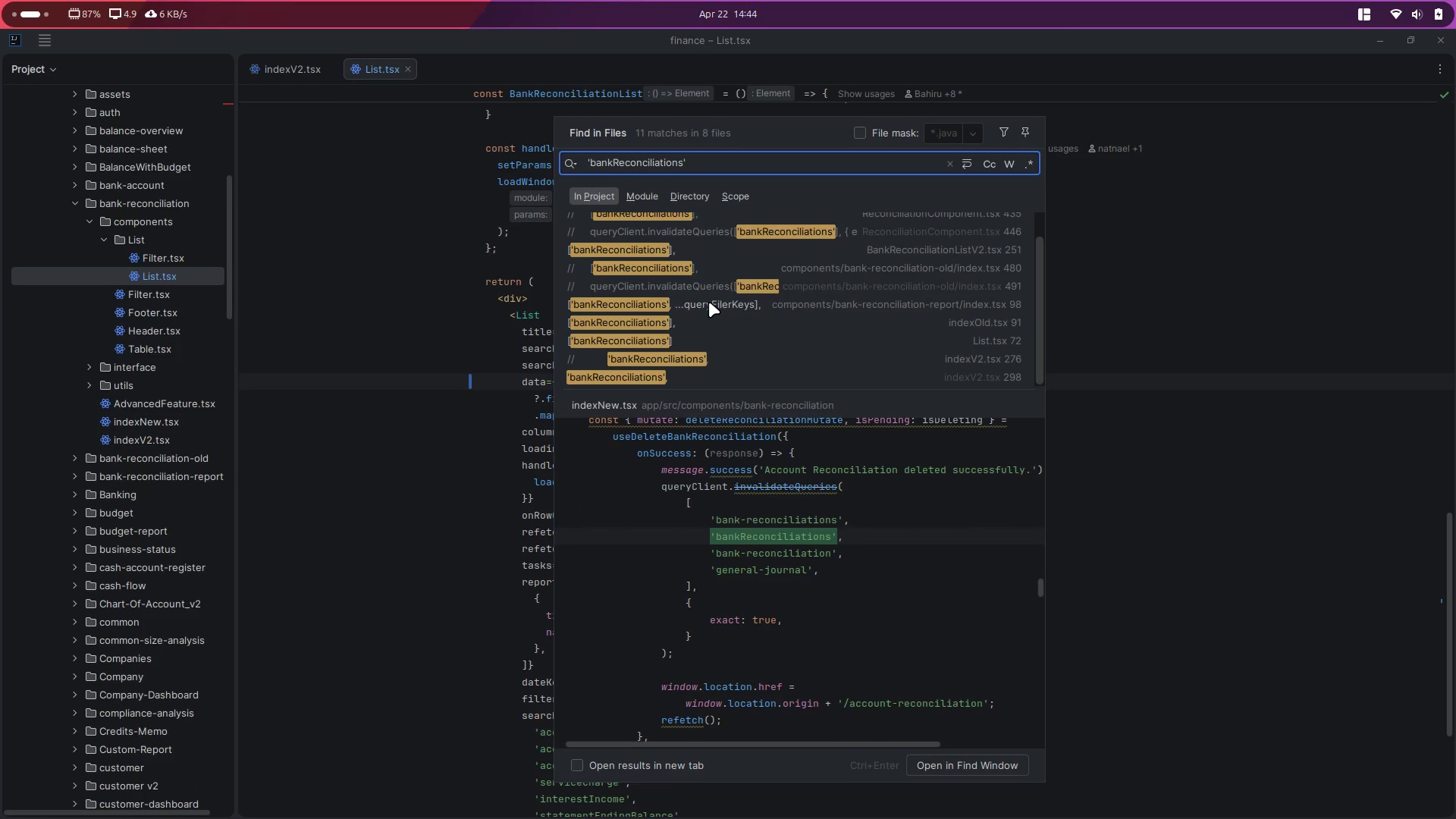 
left_click([710, 301])
 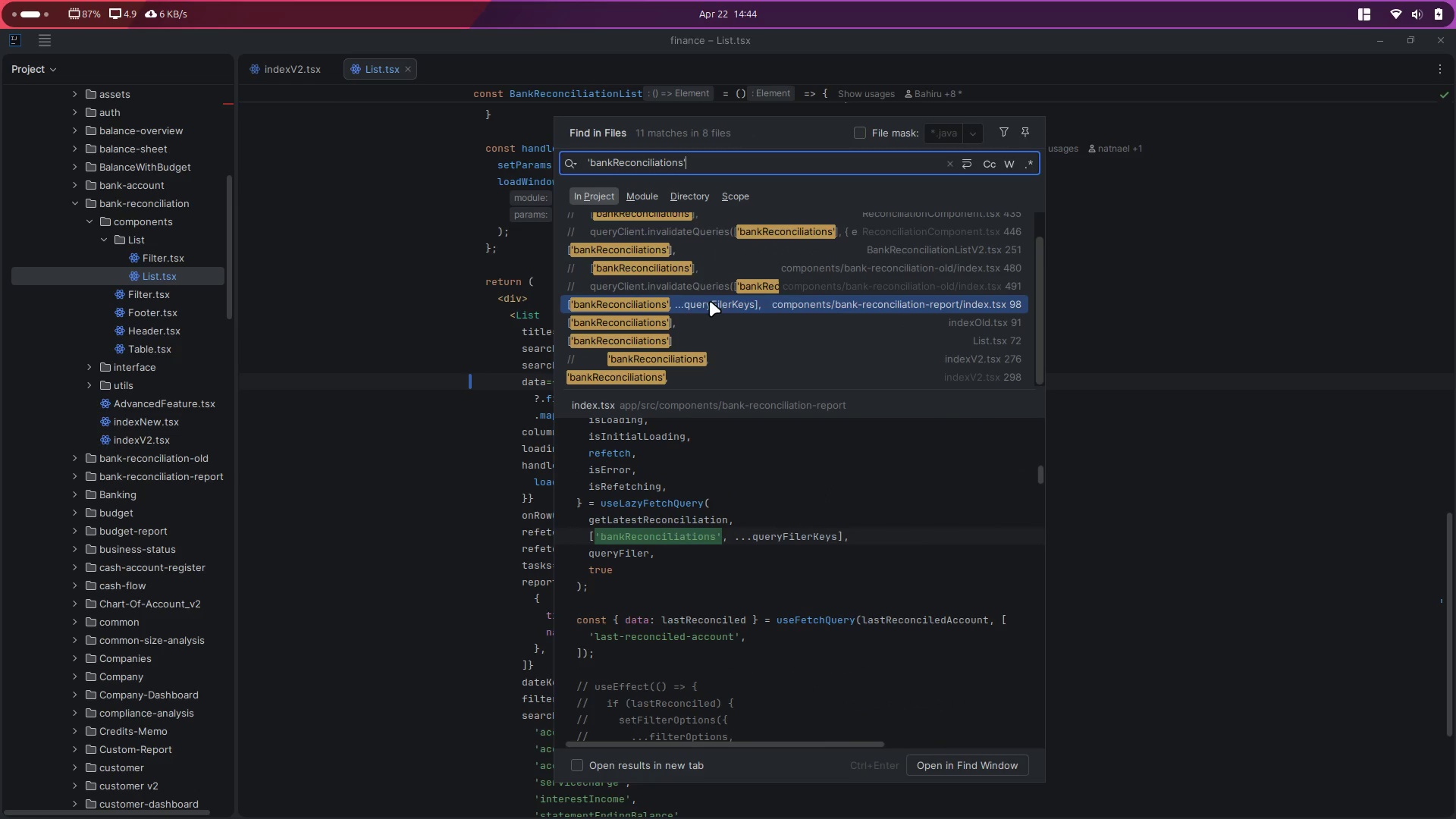 
scroll: coordinate [710, 301], scroll_direction: down, amount: 6.0
 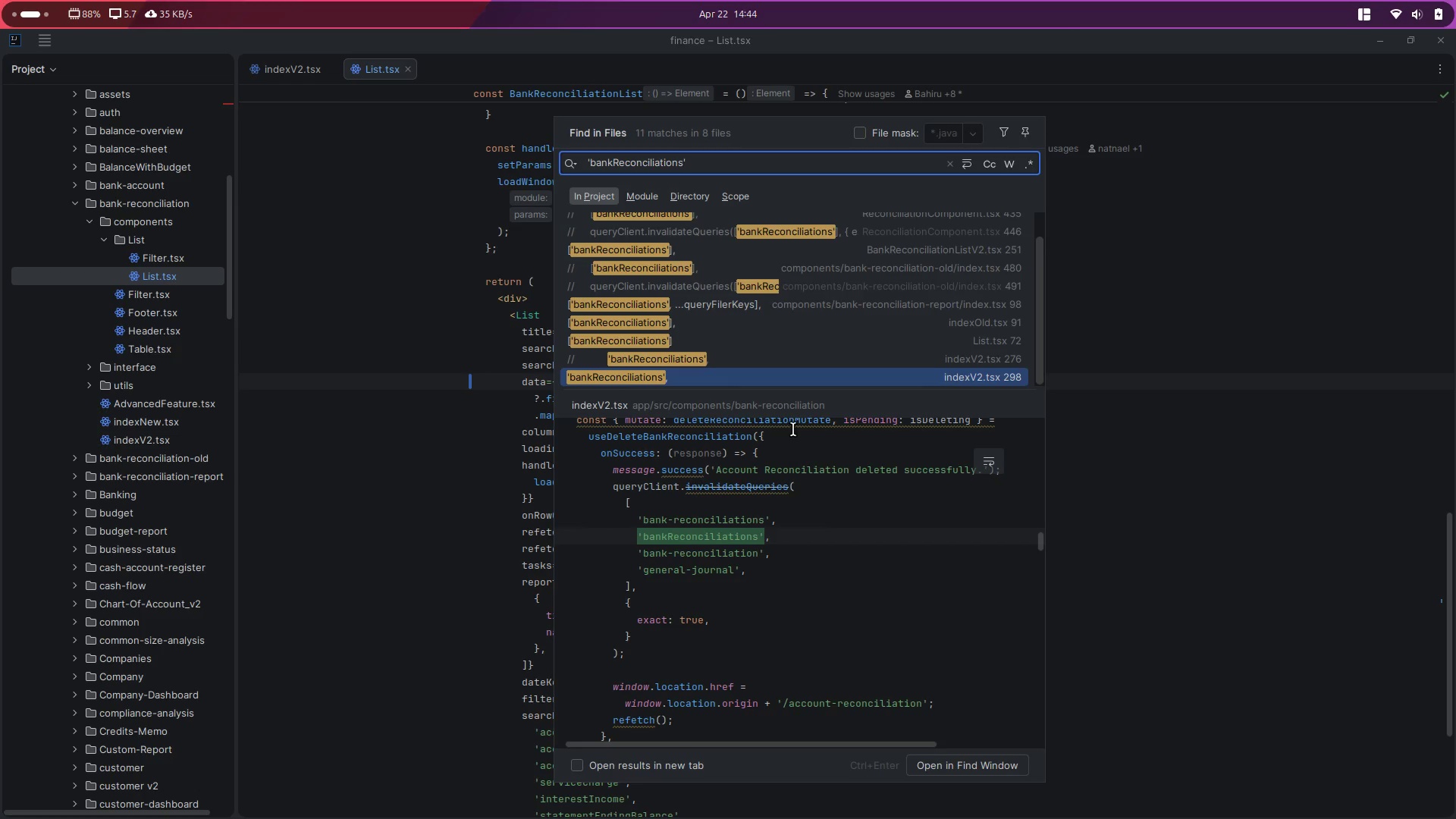 
wait(5.62)
 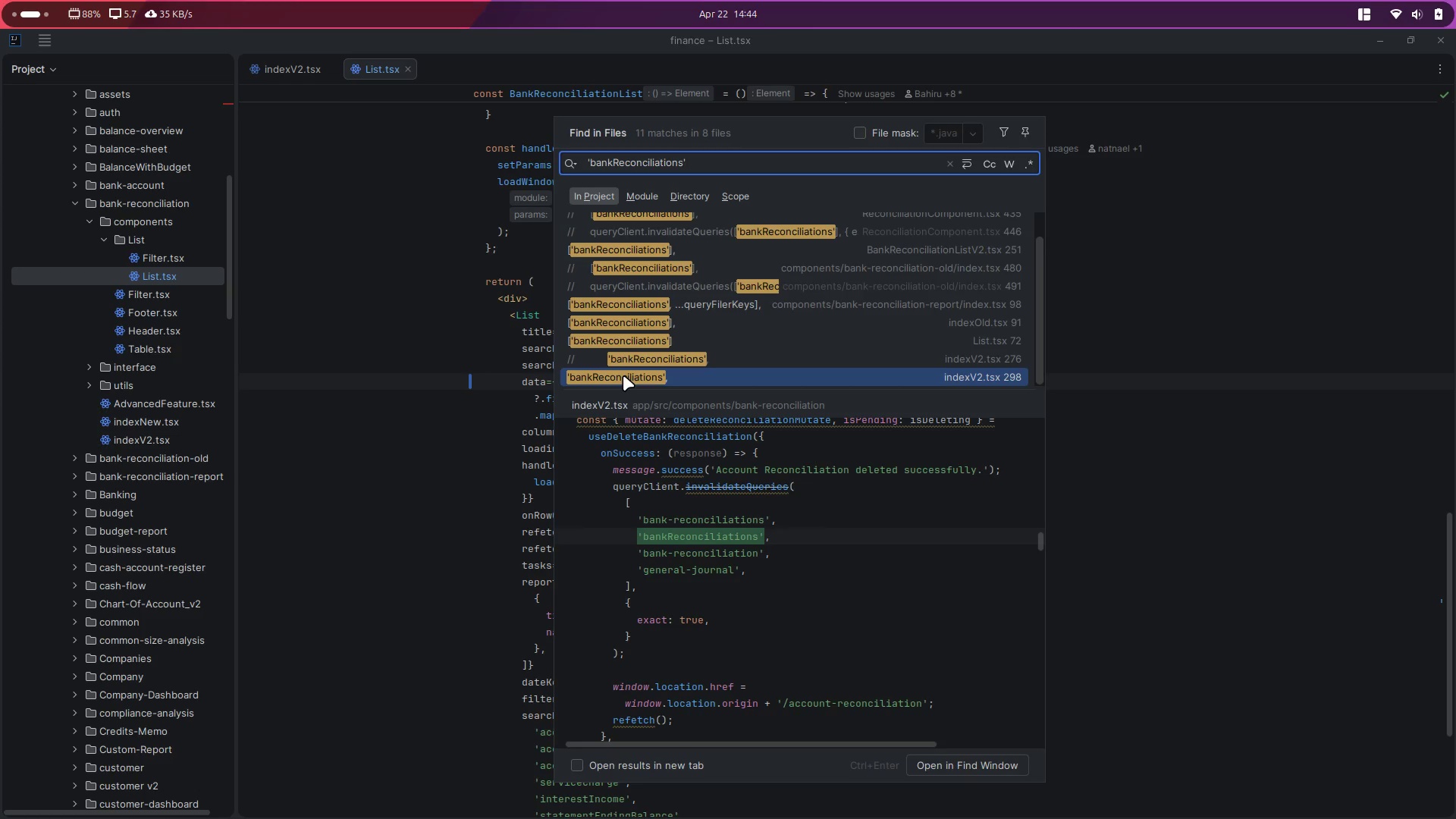 
double_click([629, 378])
 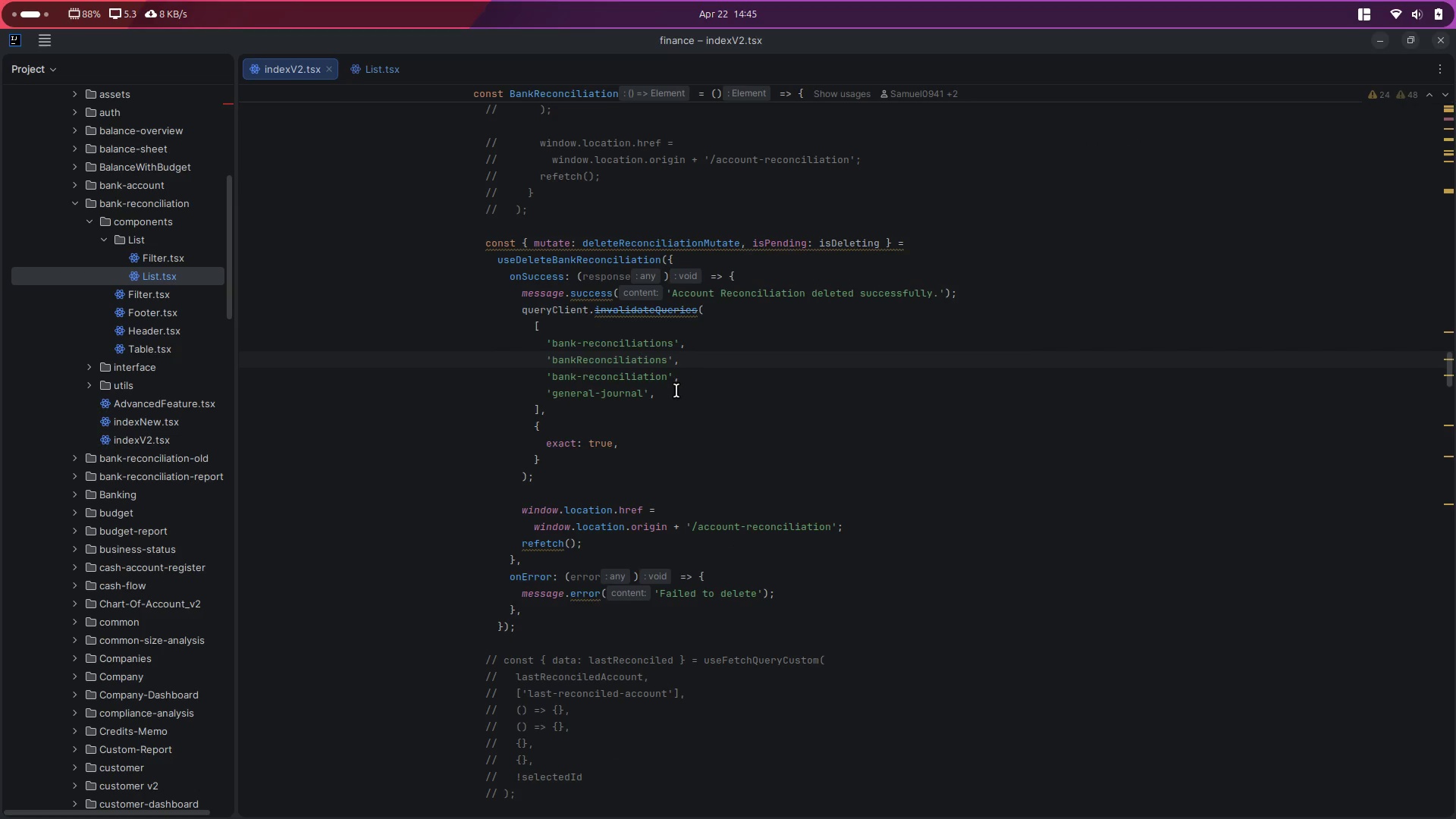 
left_click([714, 357])
 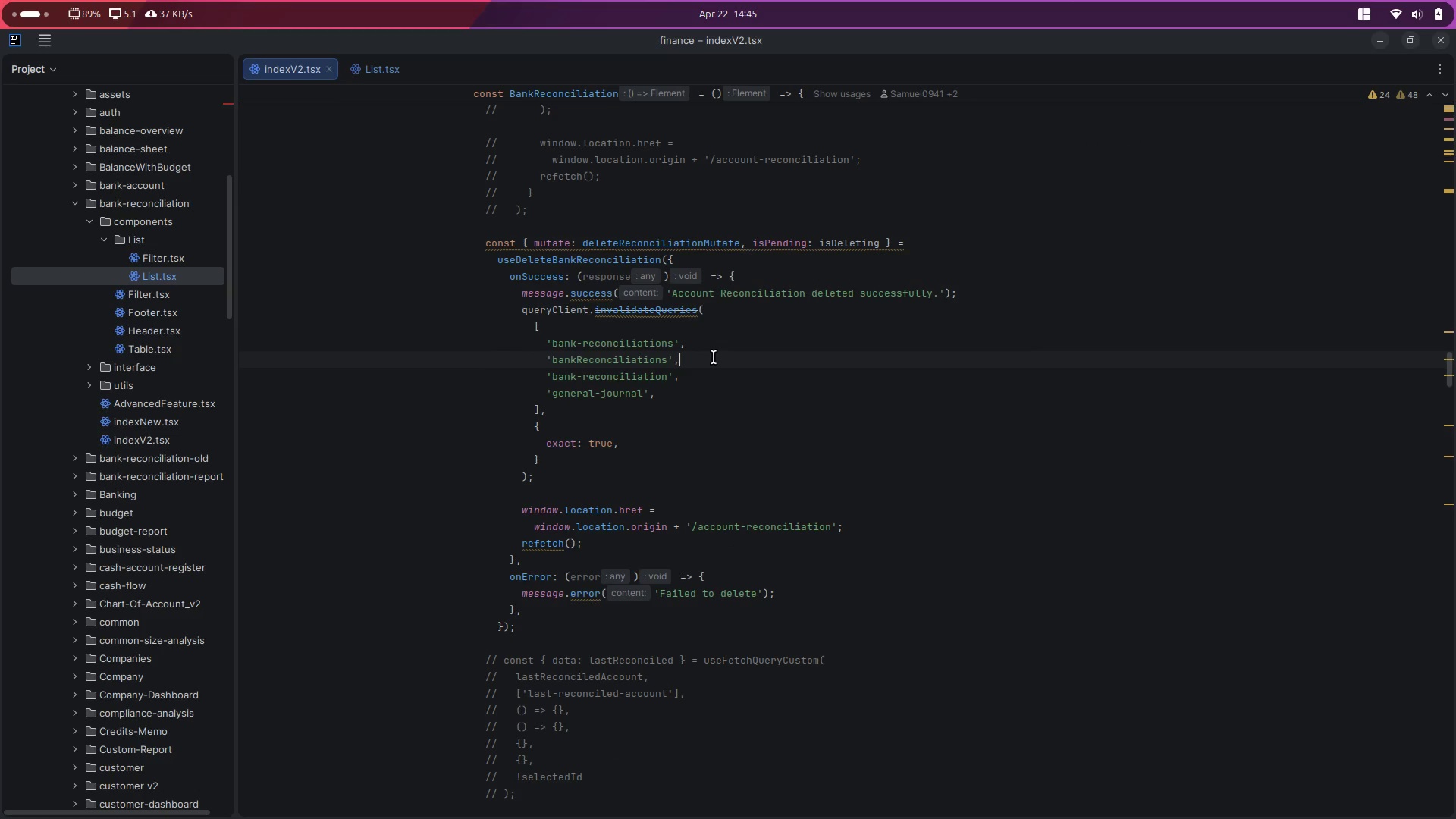 
key(Alt+Control+ArrowLeft)
 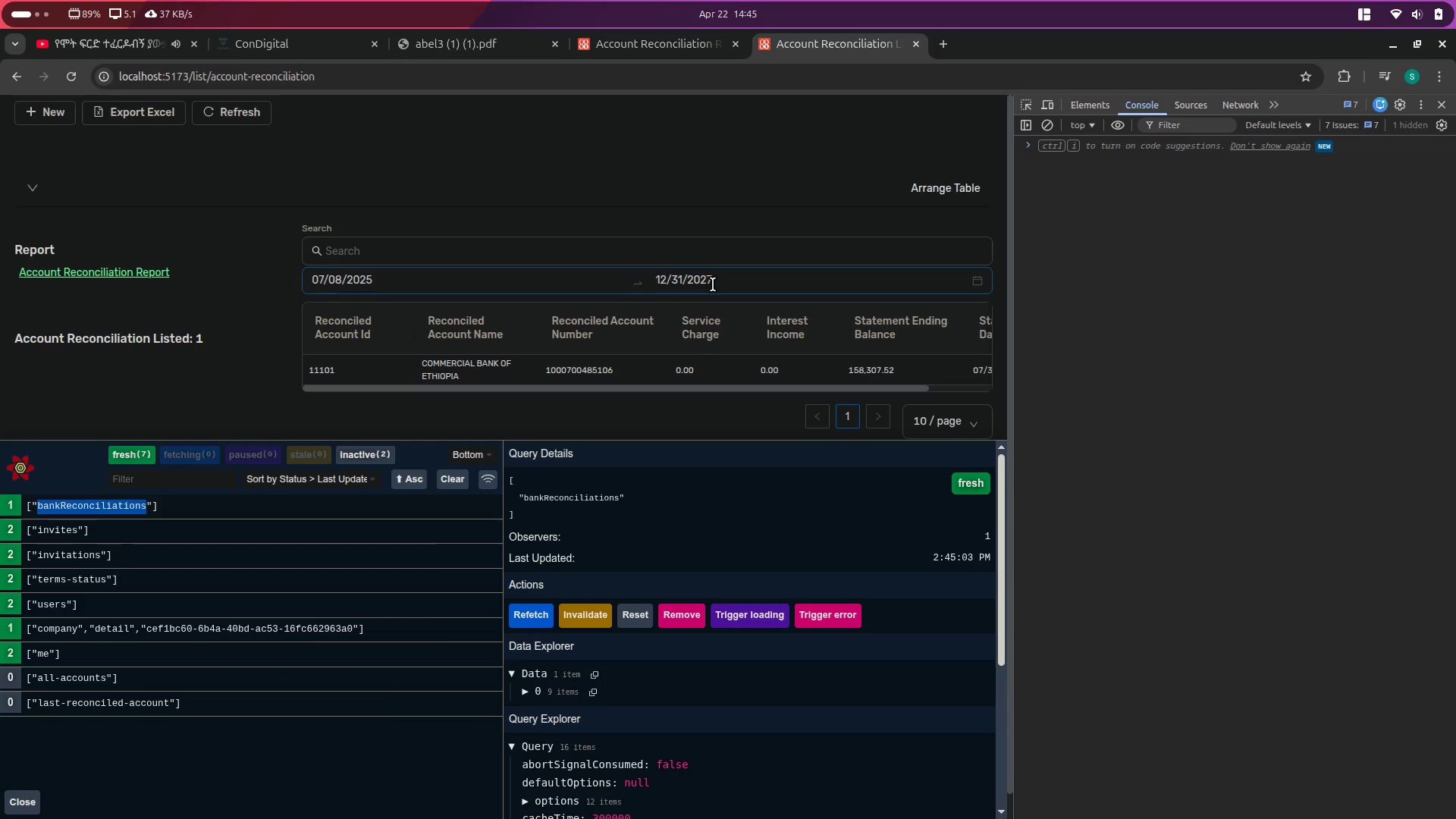 
key(Alt+Control+ArrowRight)
 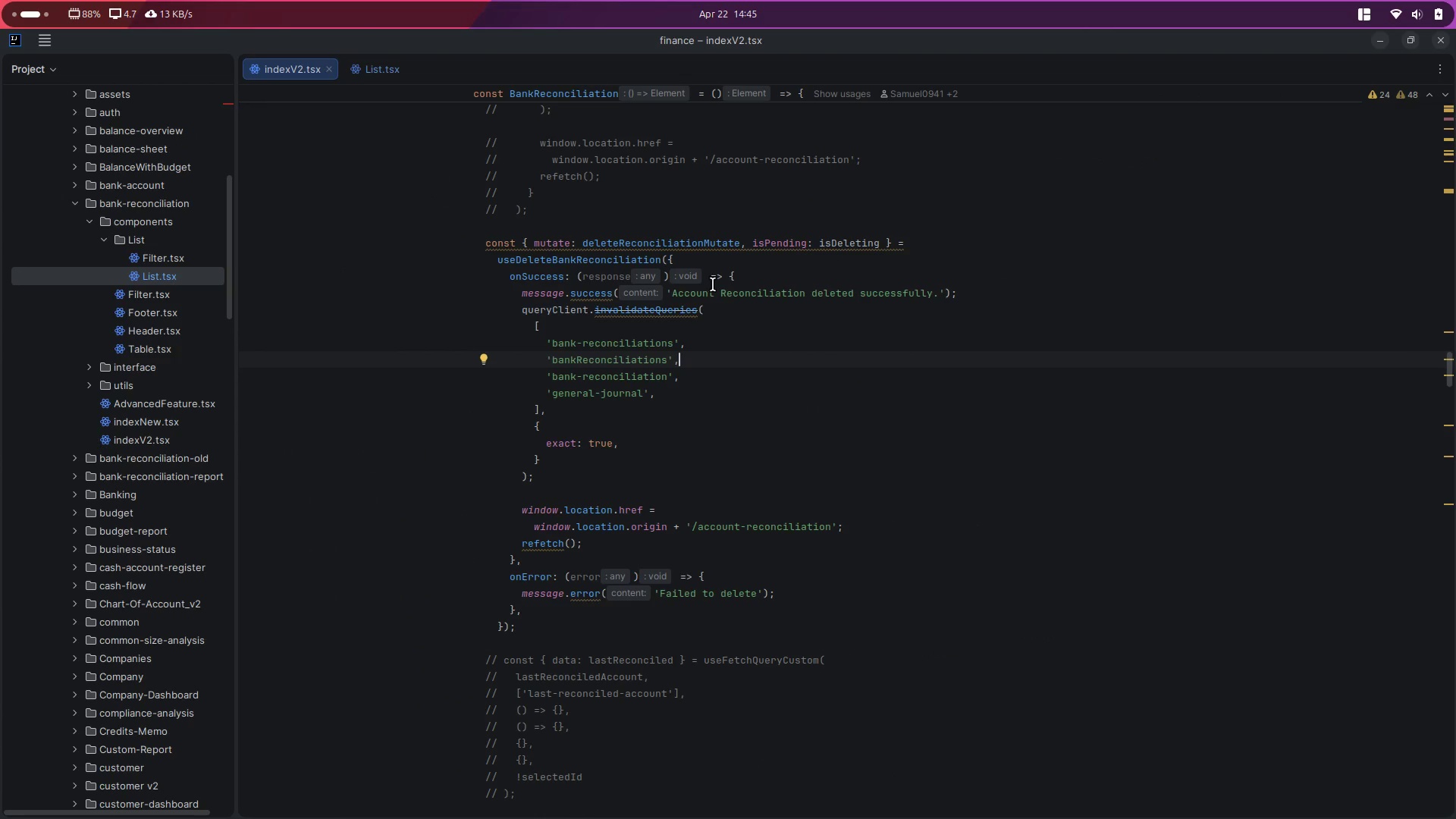 
key(Meta+MetaLeft)
 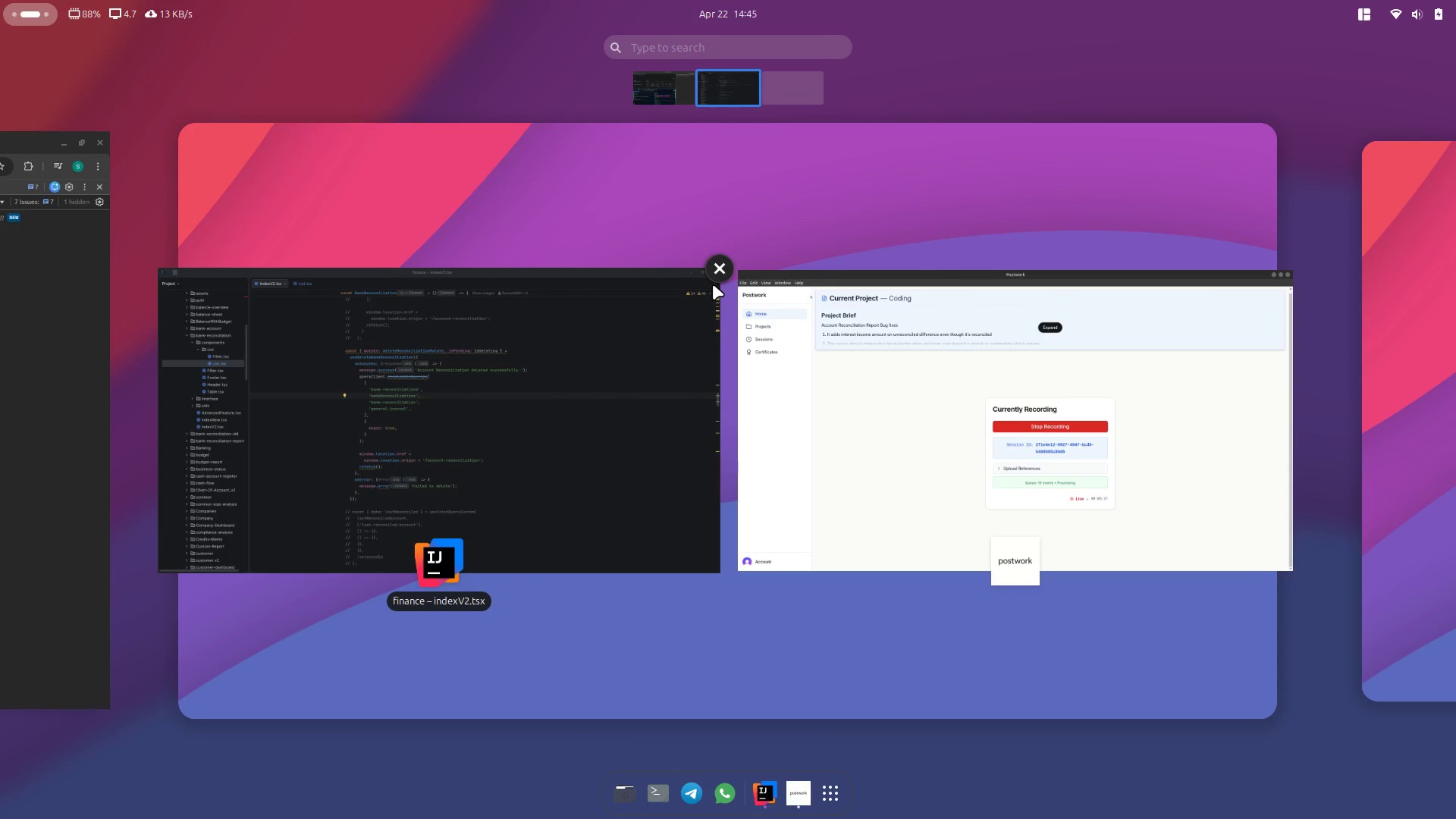 
scroll: coordinate [713, 284], scroll_direction: up, amount: 9.0
 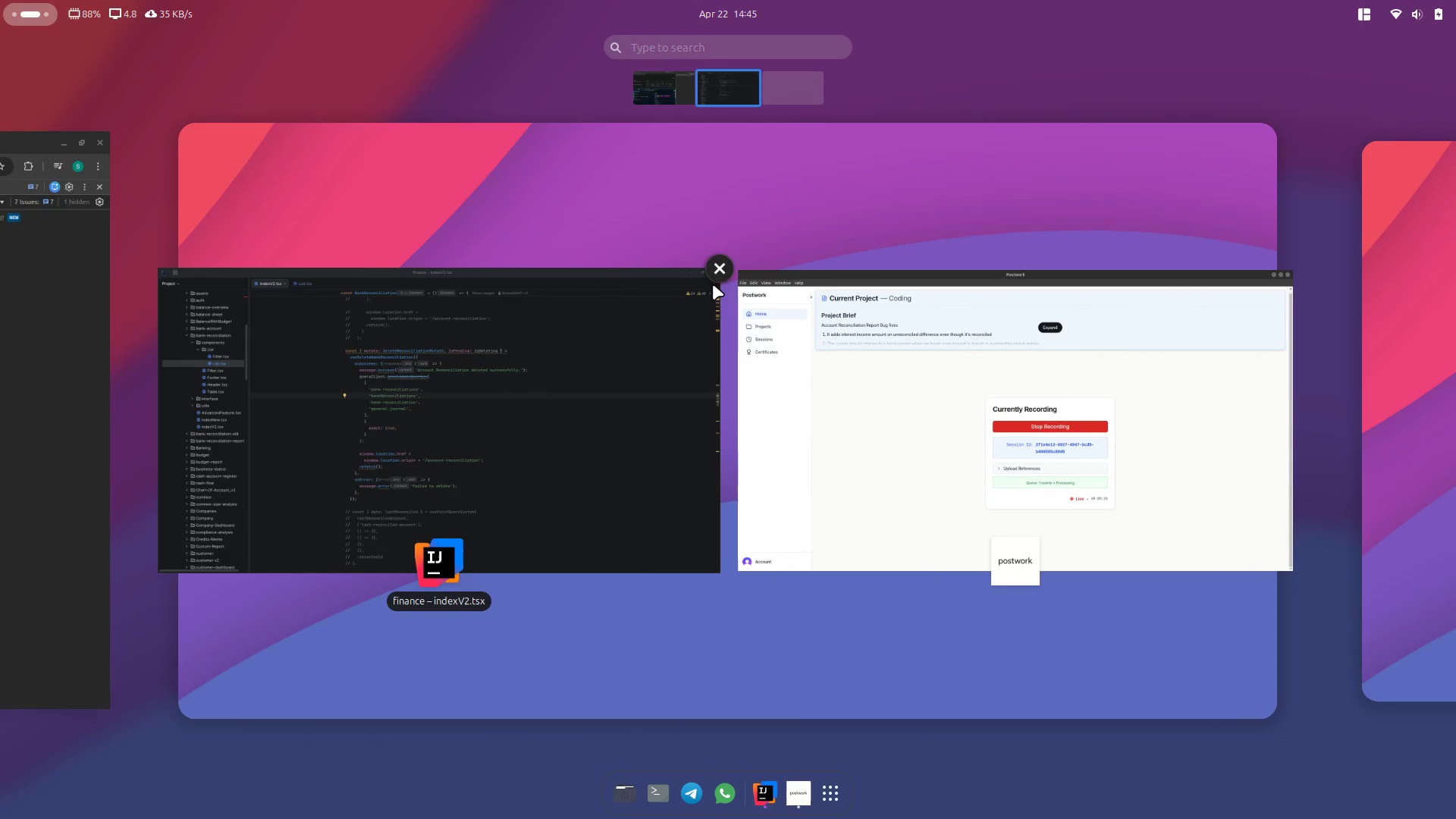 
left_click([535, 384])
 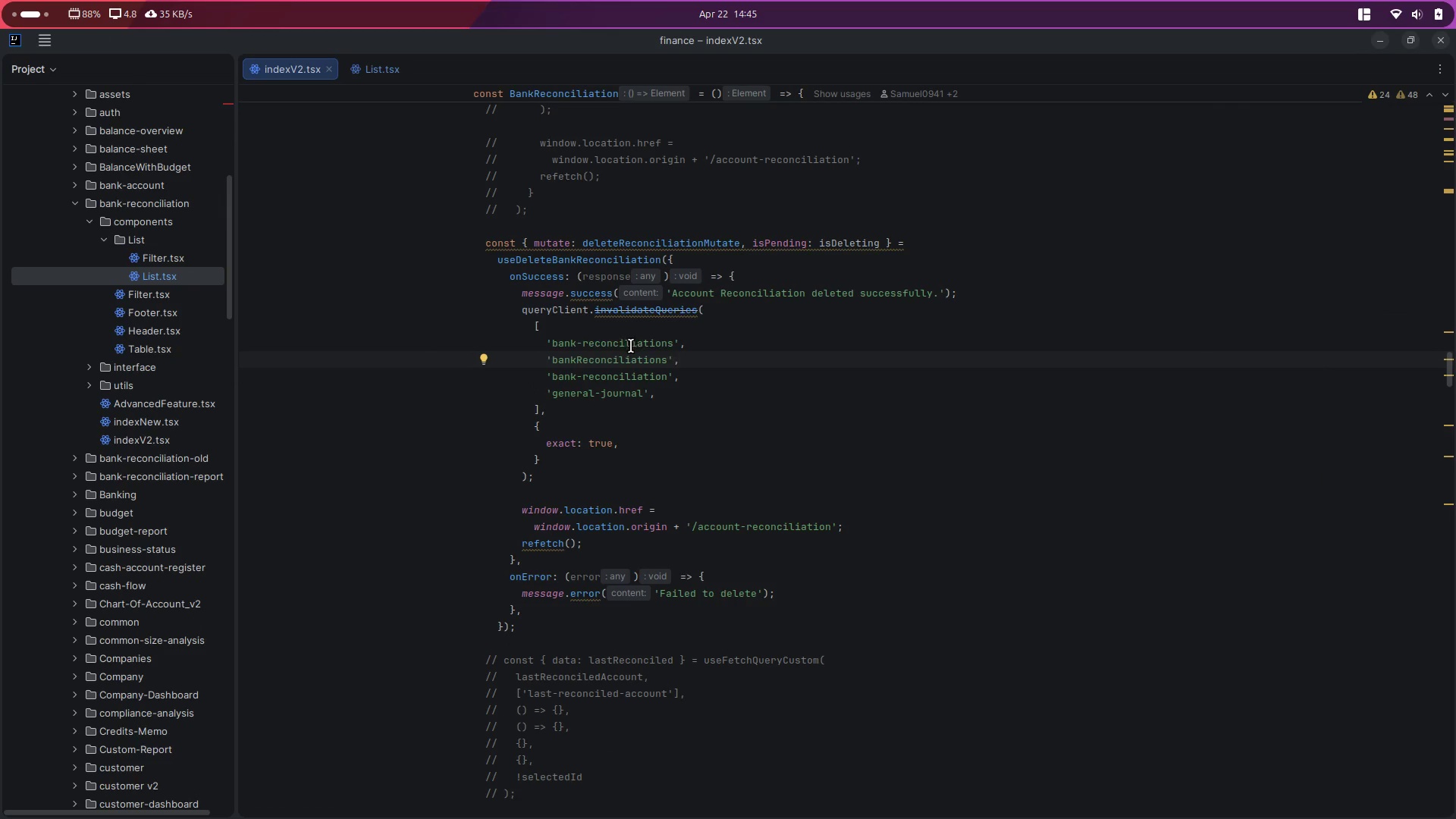 
double_click([620, 362])
 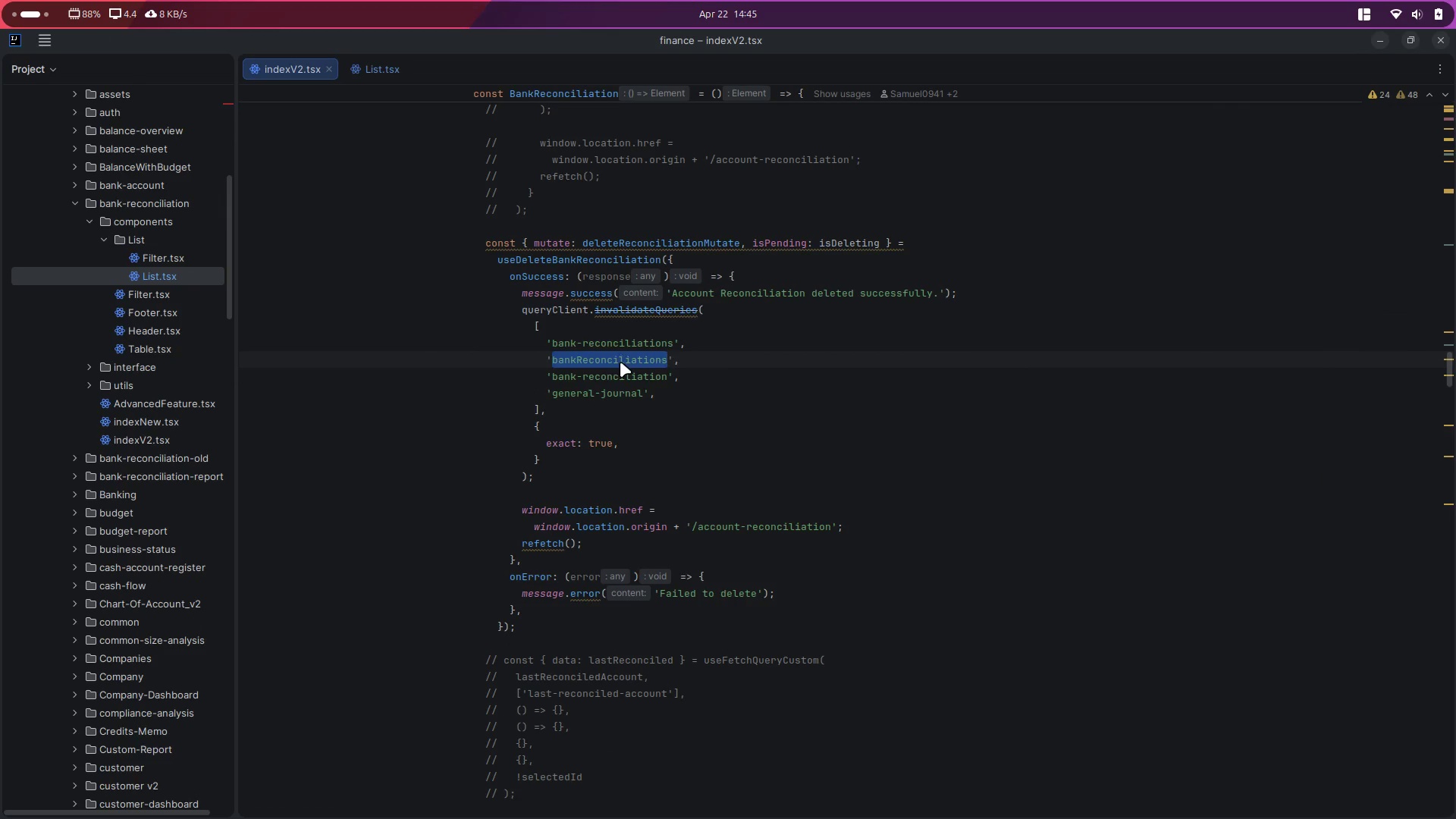 
scroll: coordinate [620, 362], scroll_direction: up, amount: 2.0
 